 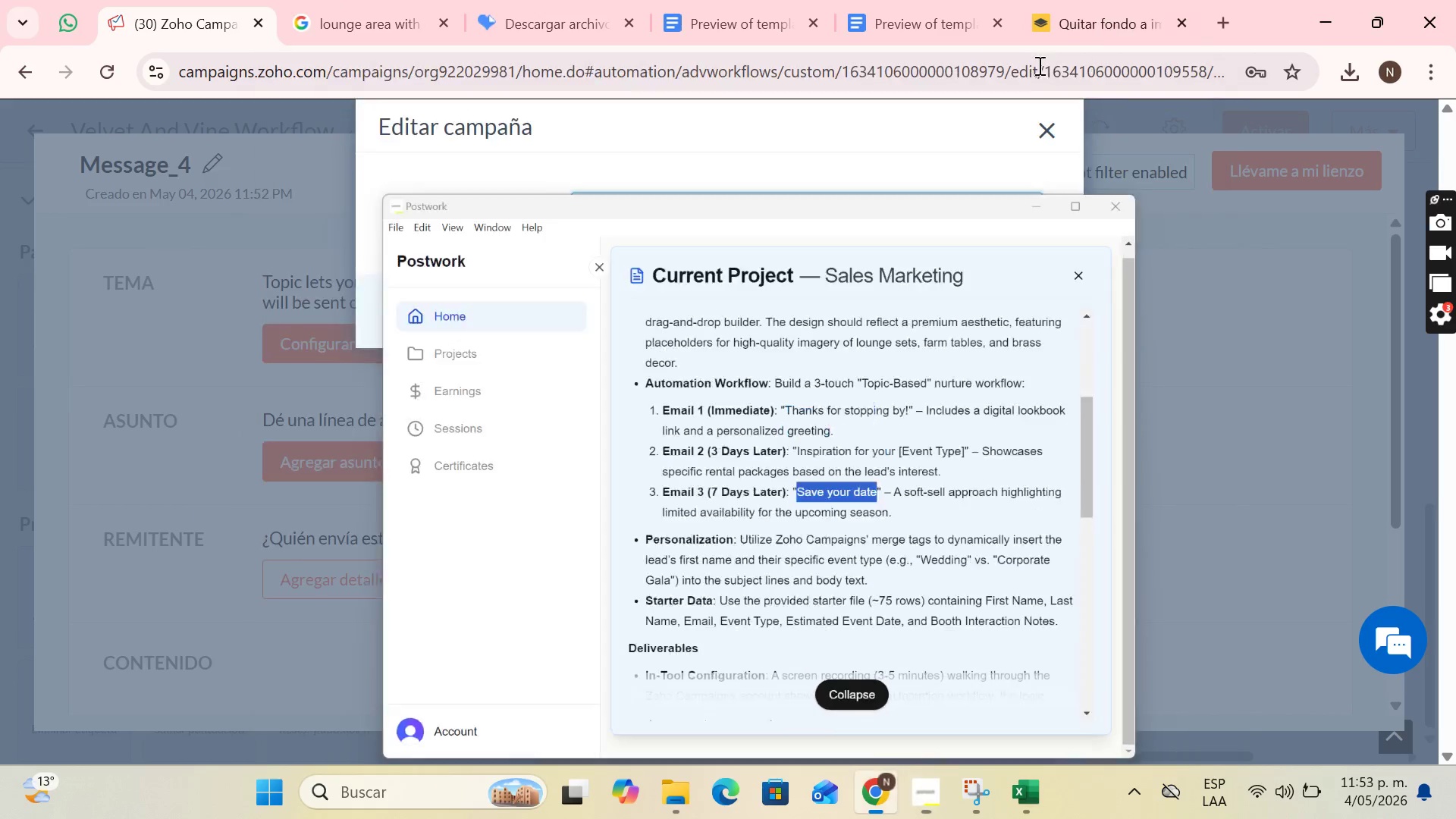 
key(Control+V)
 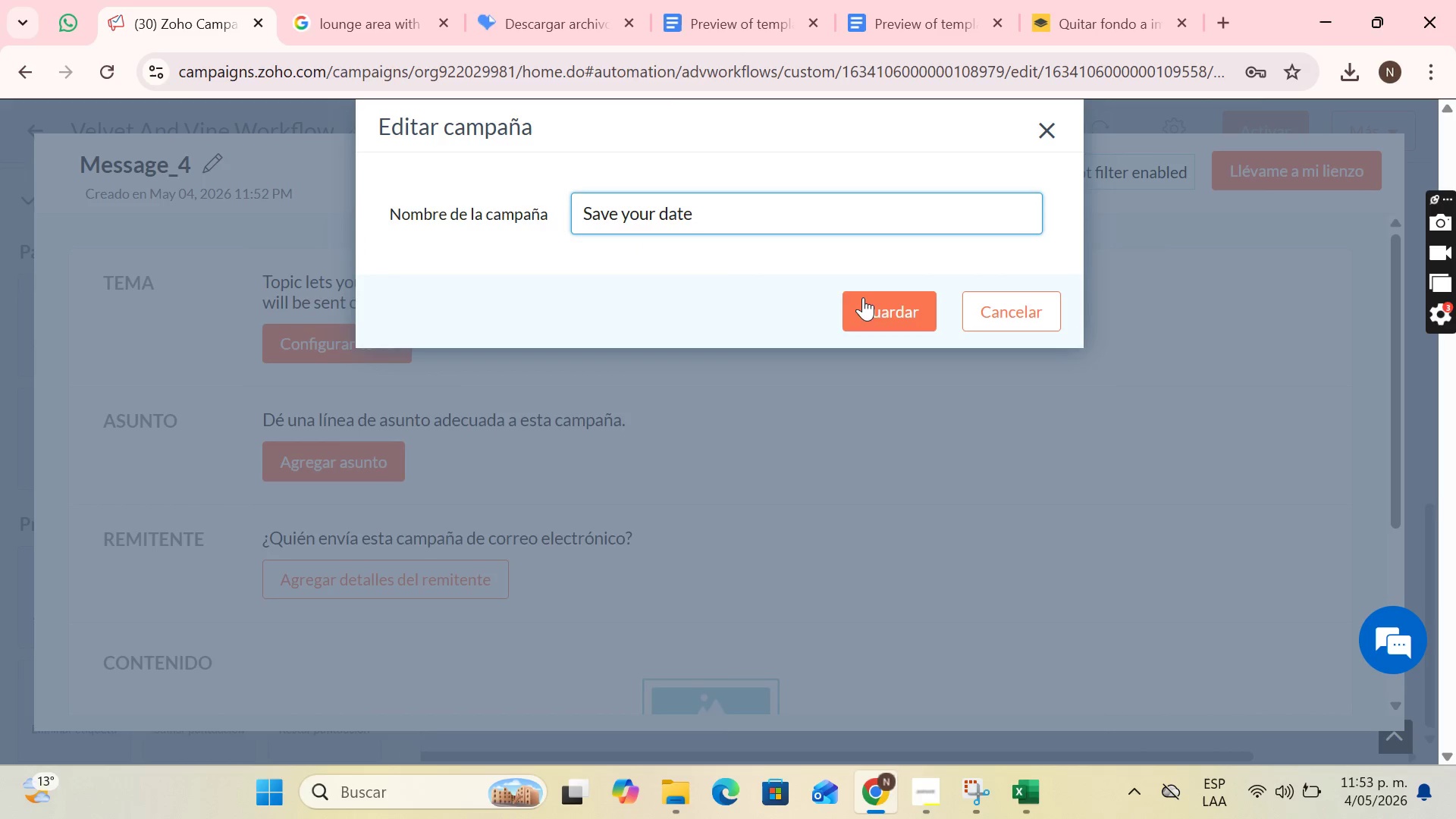 
left_click([891, 312])
 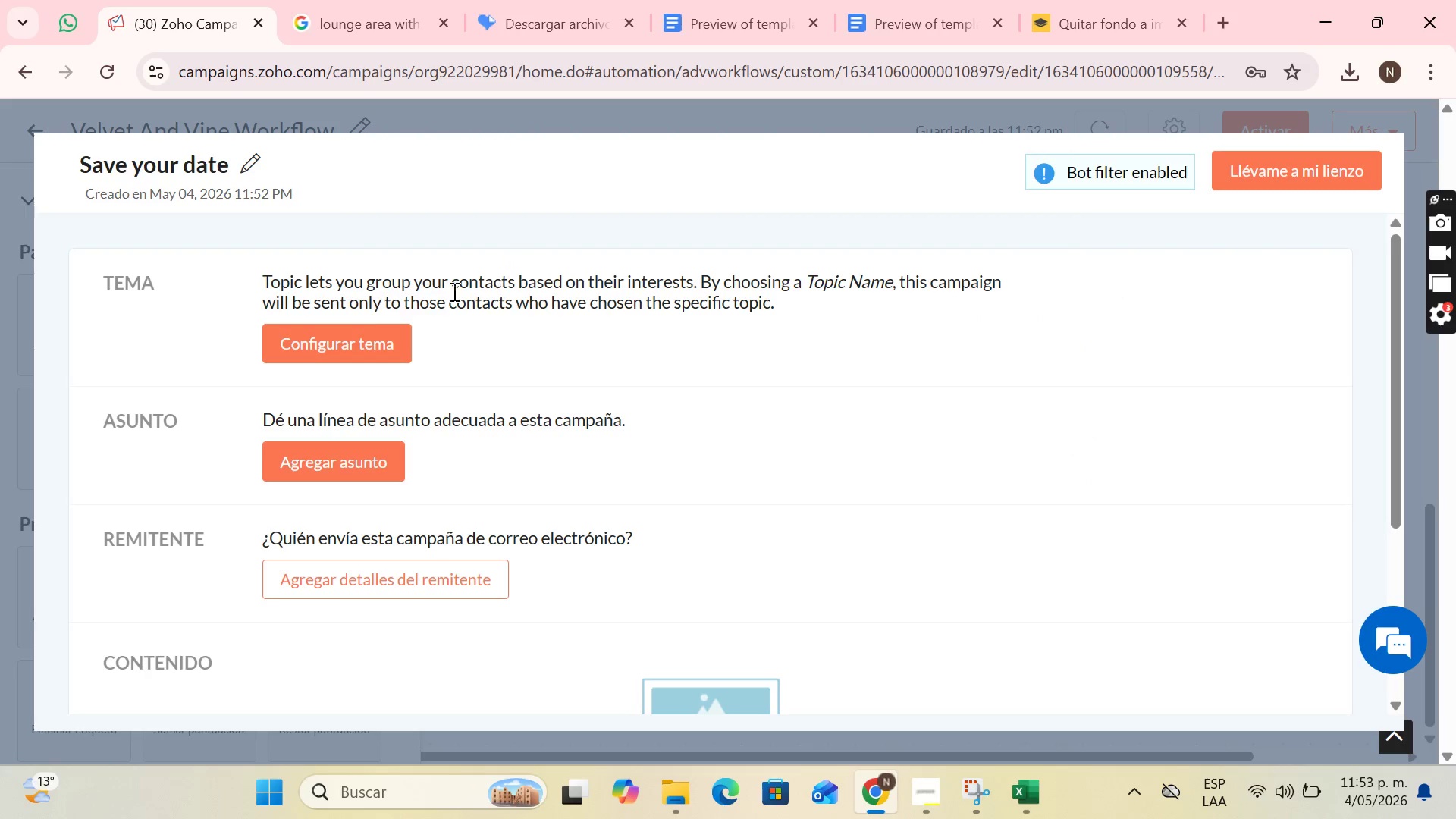 
left_click([368, 335])
 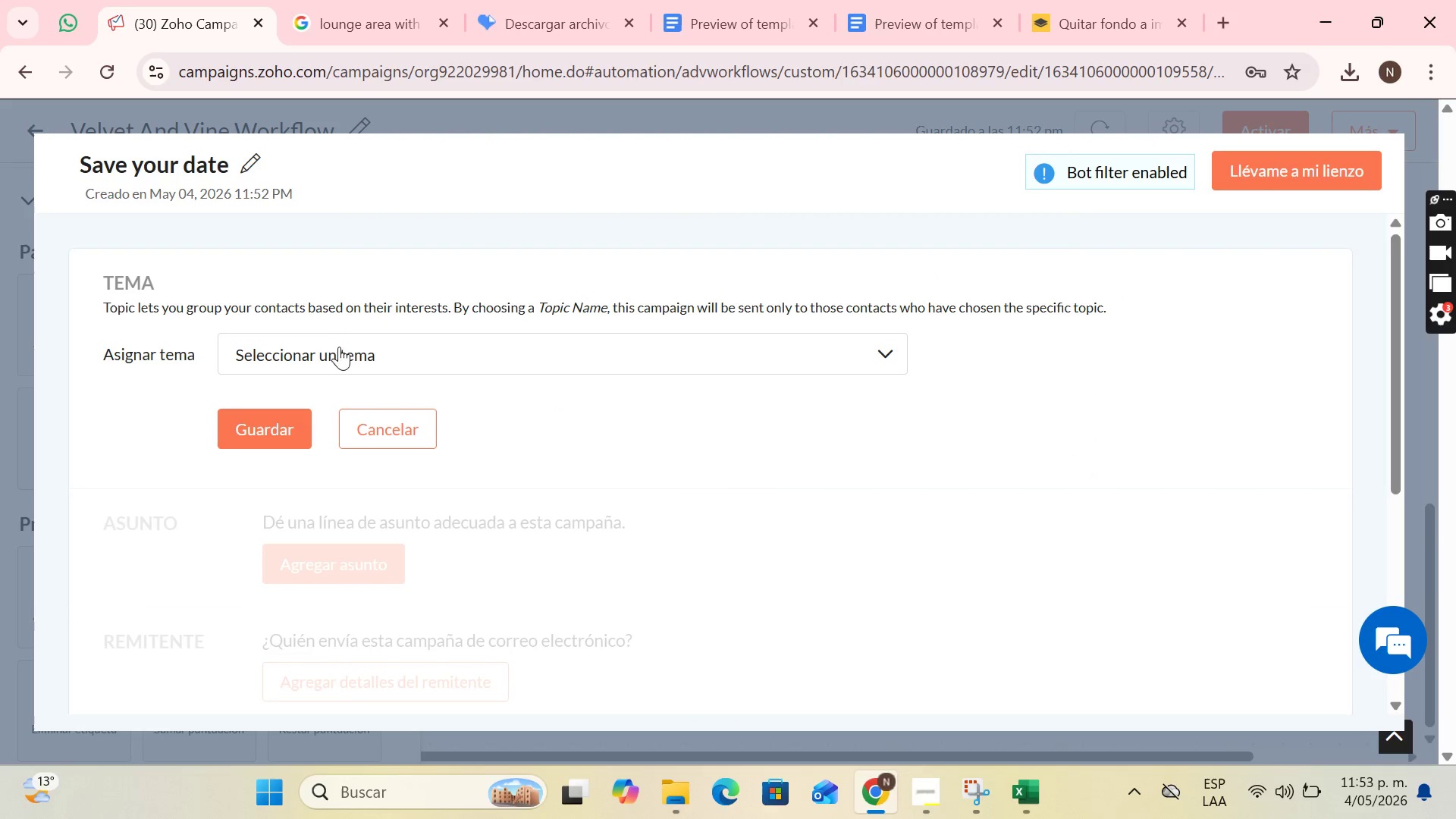 
left_click([329, 353])
 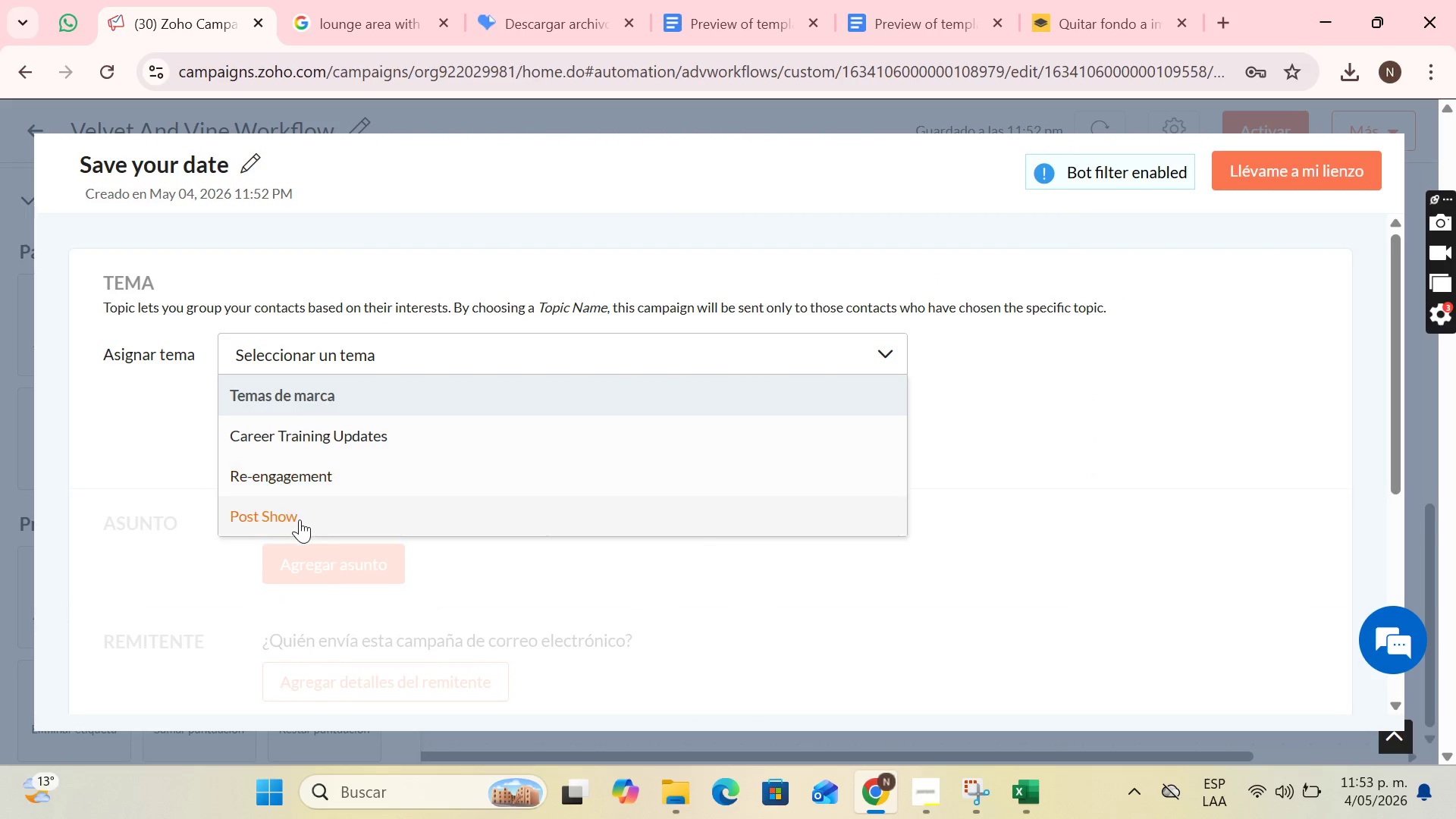 
left_click([298, 523])
 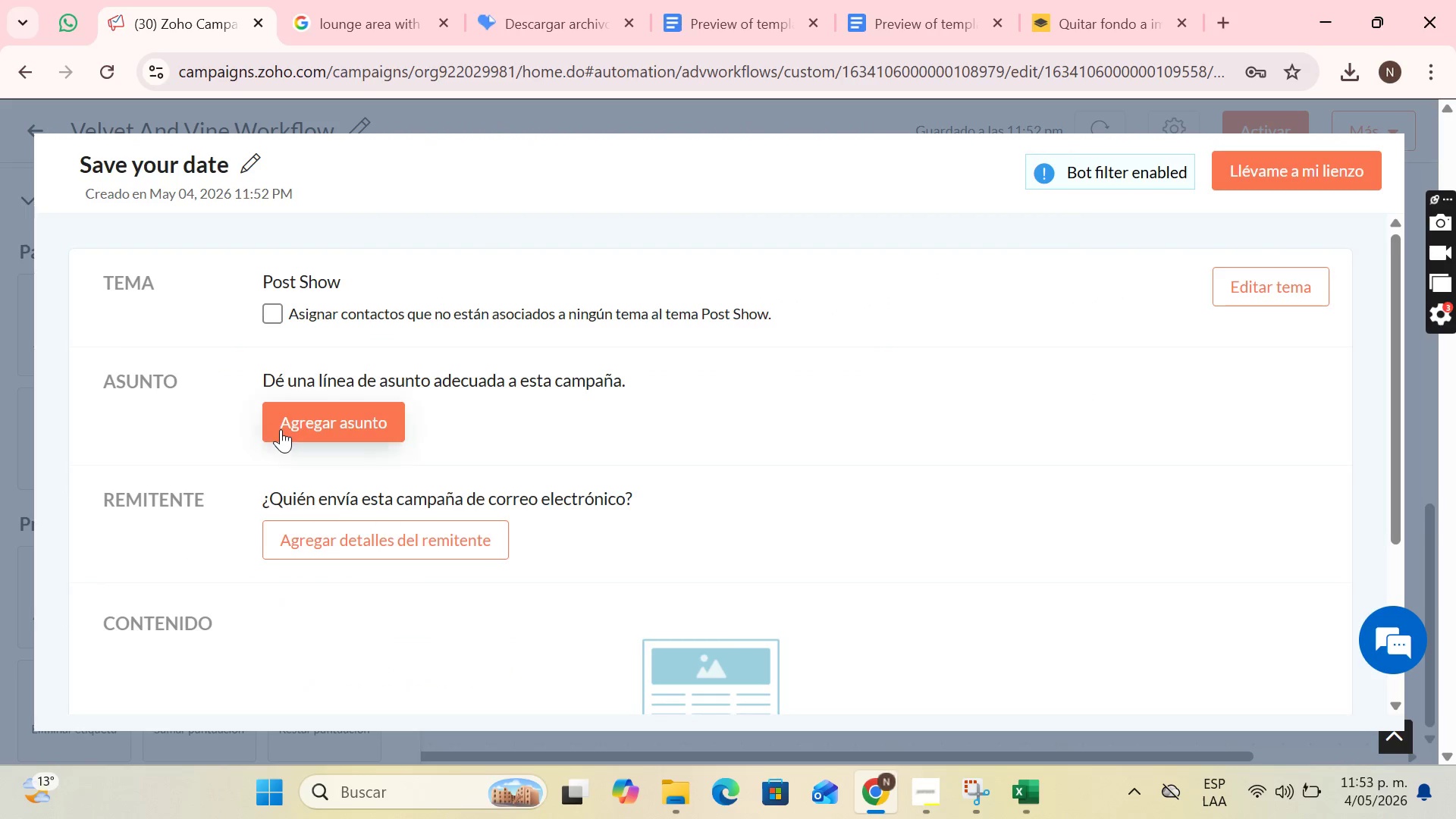 
left_click([315, 428])
 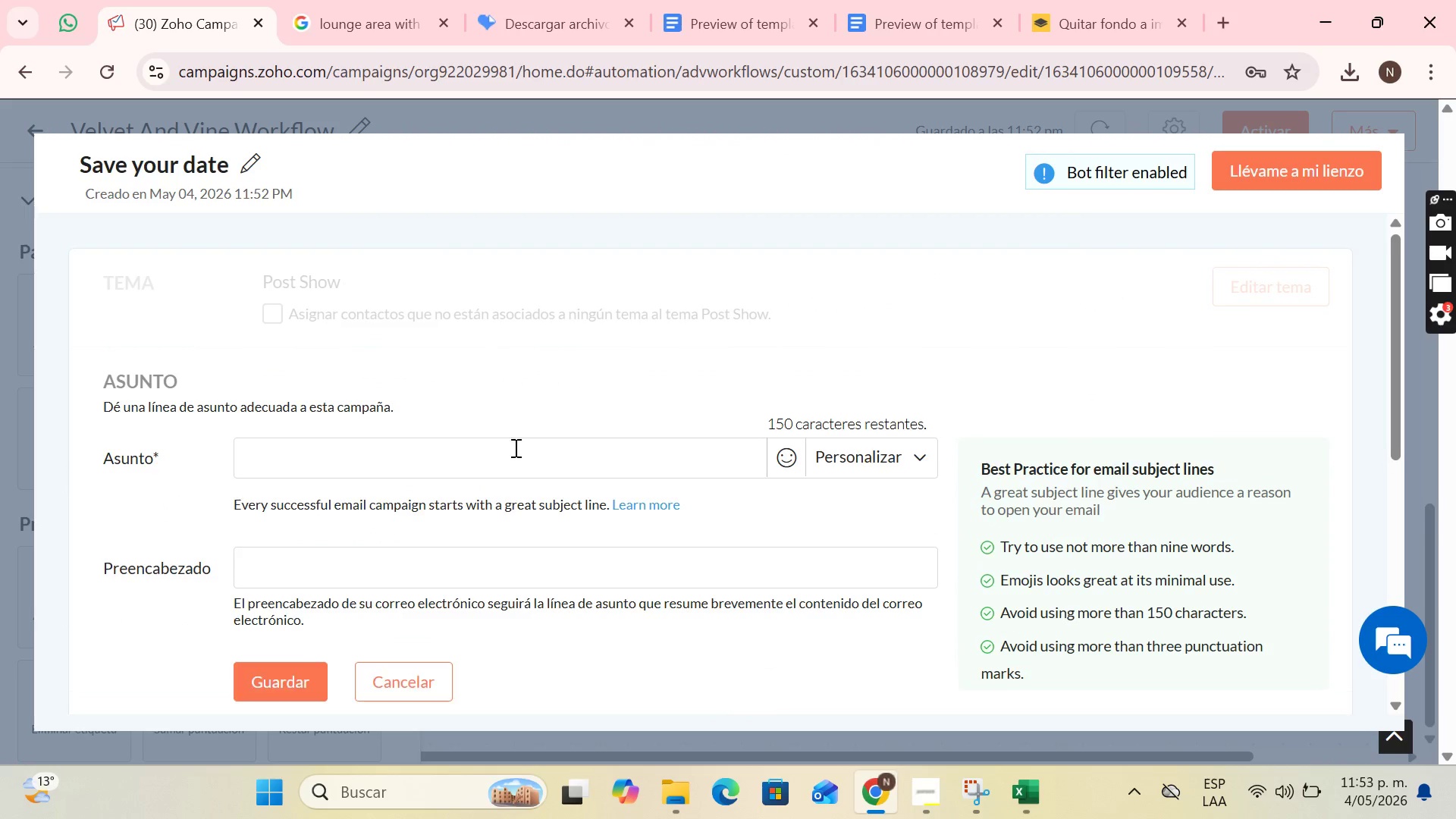 
left_click([514, 458])
 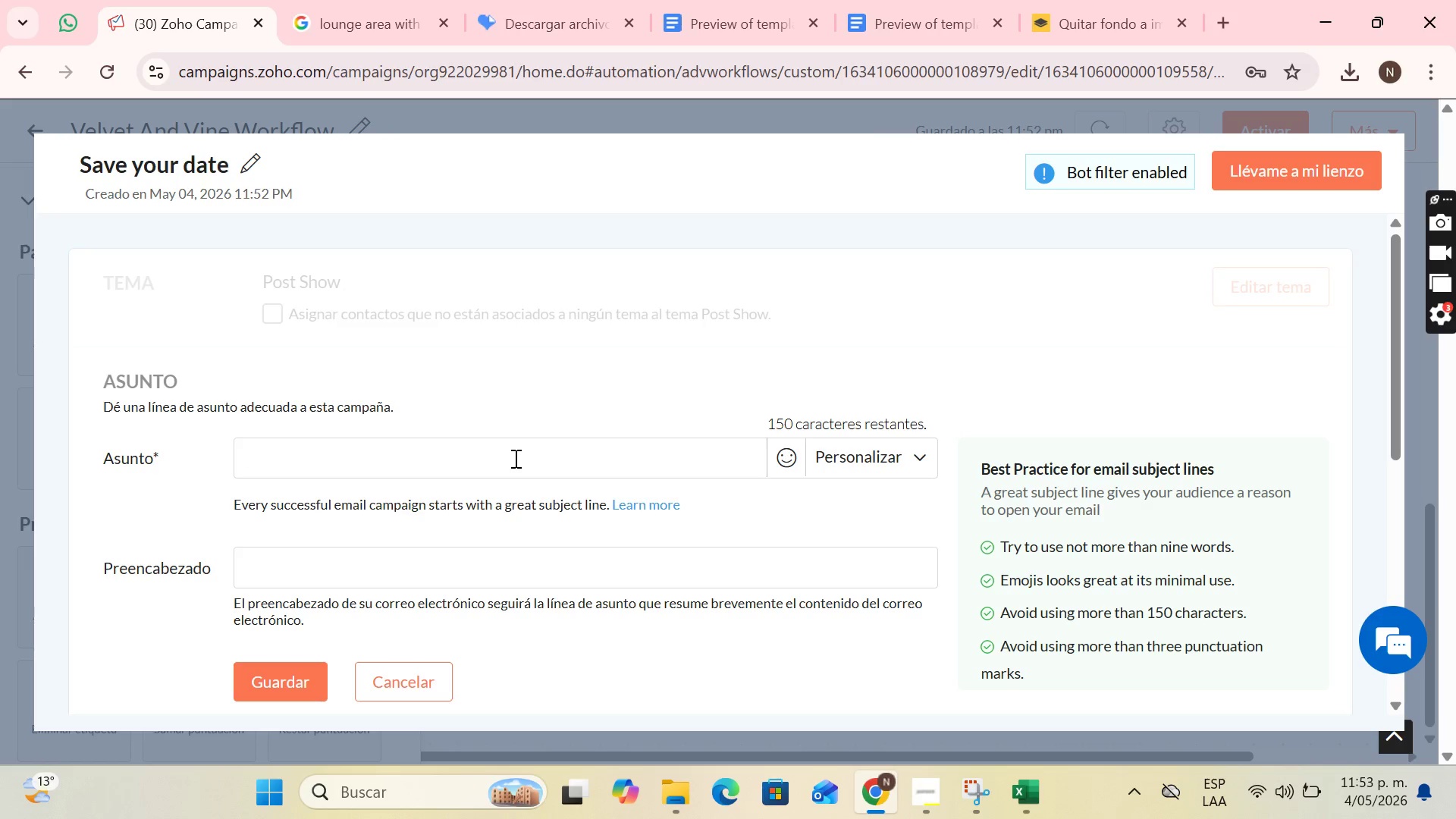 
wait(33.55)
 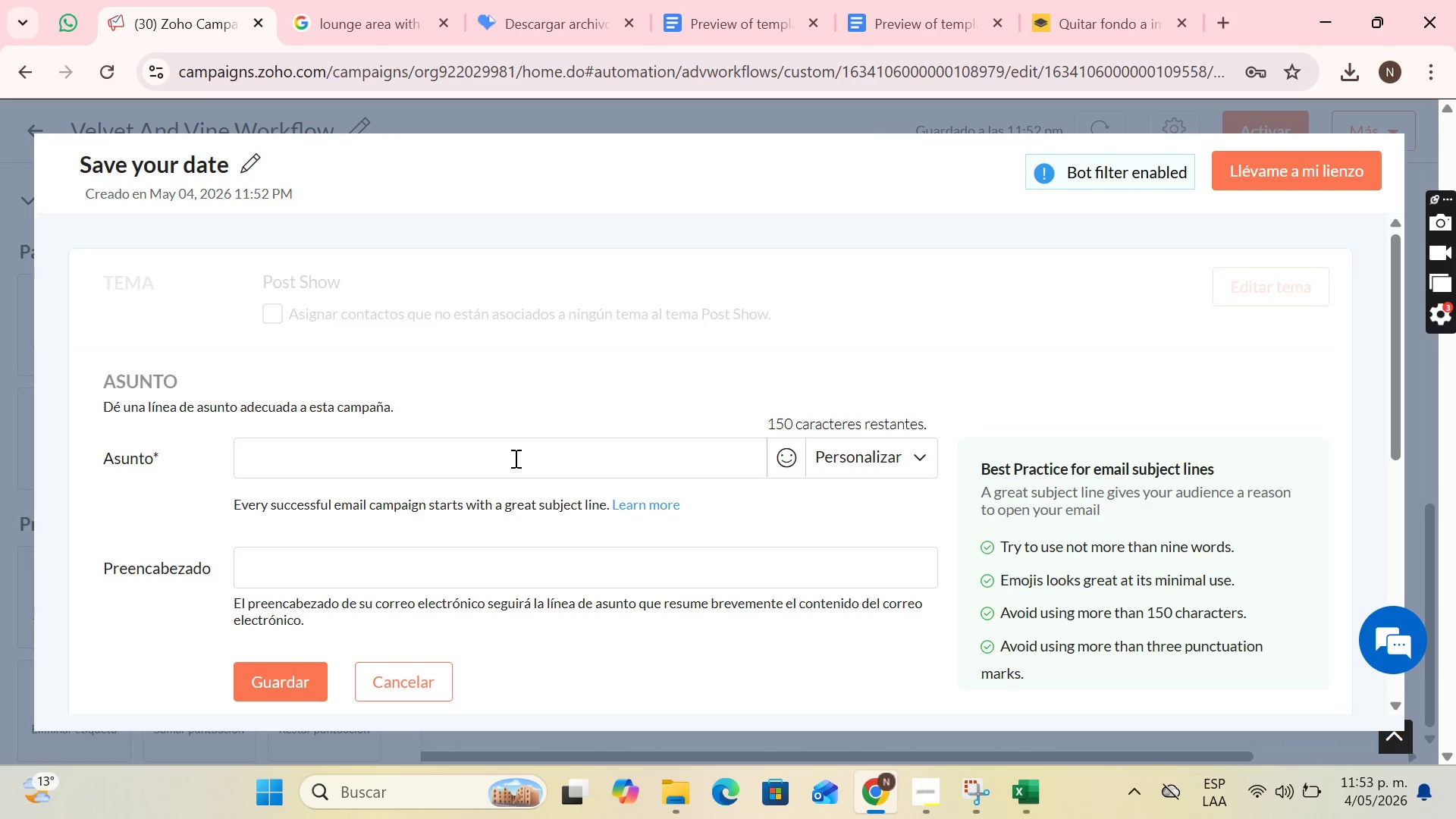 
left_click([541, 456])
 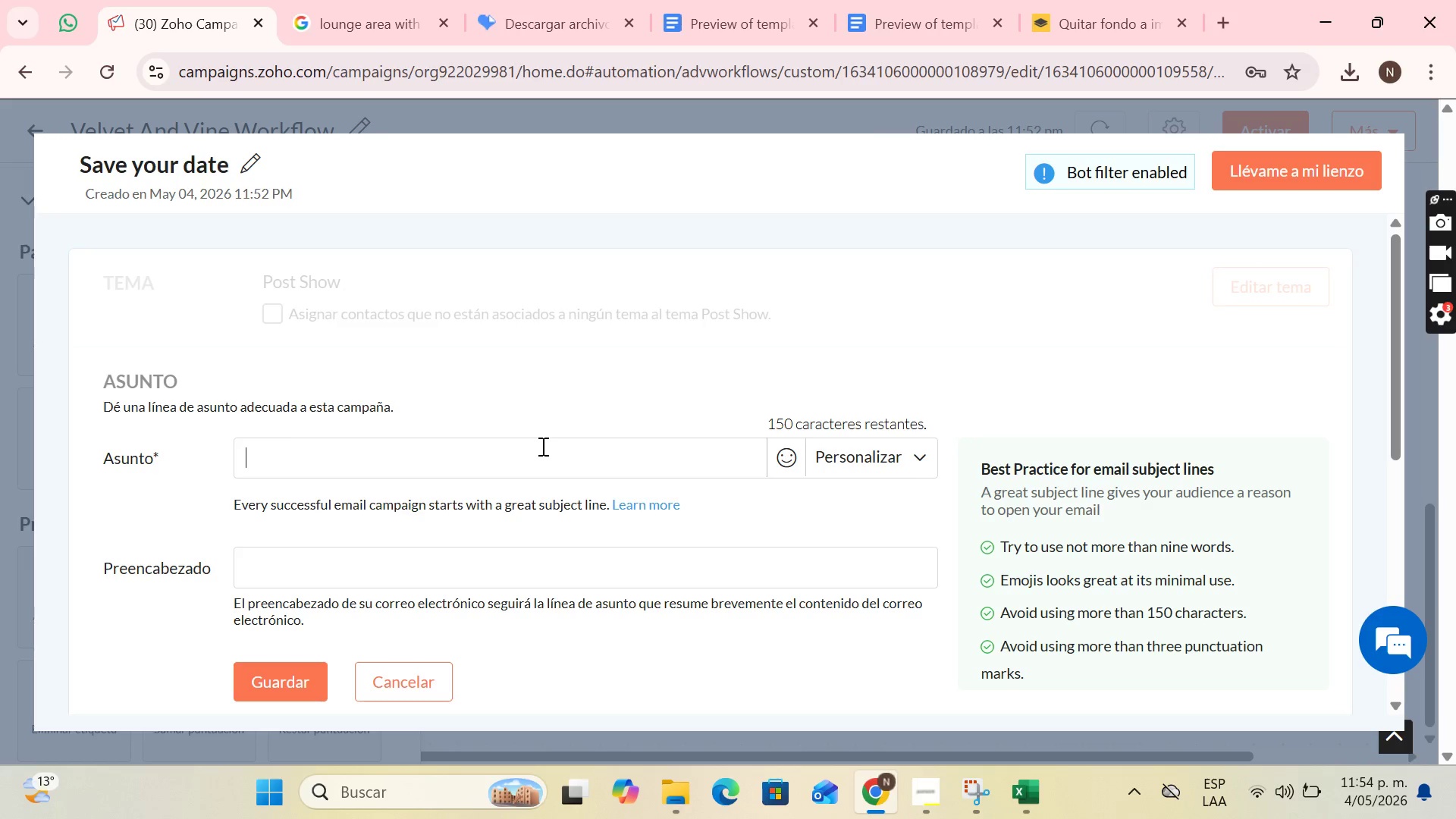 
type(sECUR)
key(Backspace)
key(Backspace)
key(Backspace)
key(Backspace)
key(Backspace)
type(Secure your dte )
key(Backspace)
key(Backspace)
key(Backspace)
type(ate for your )
 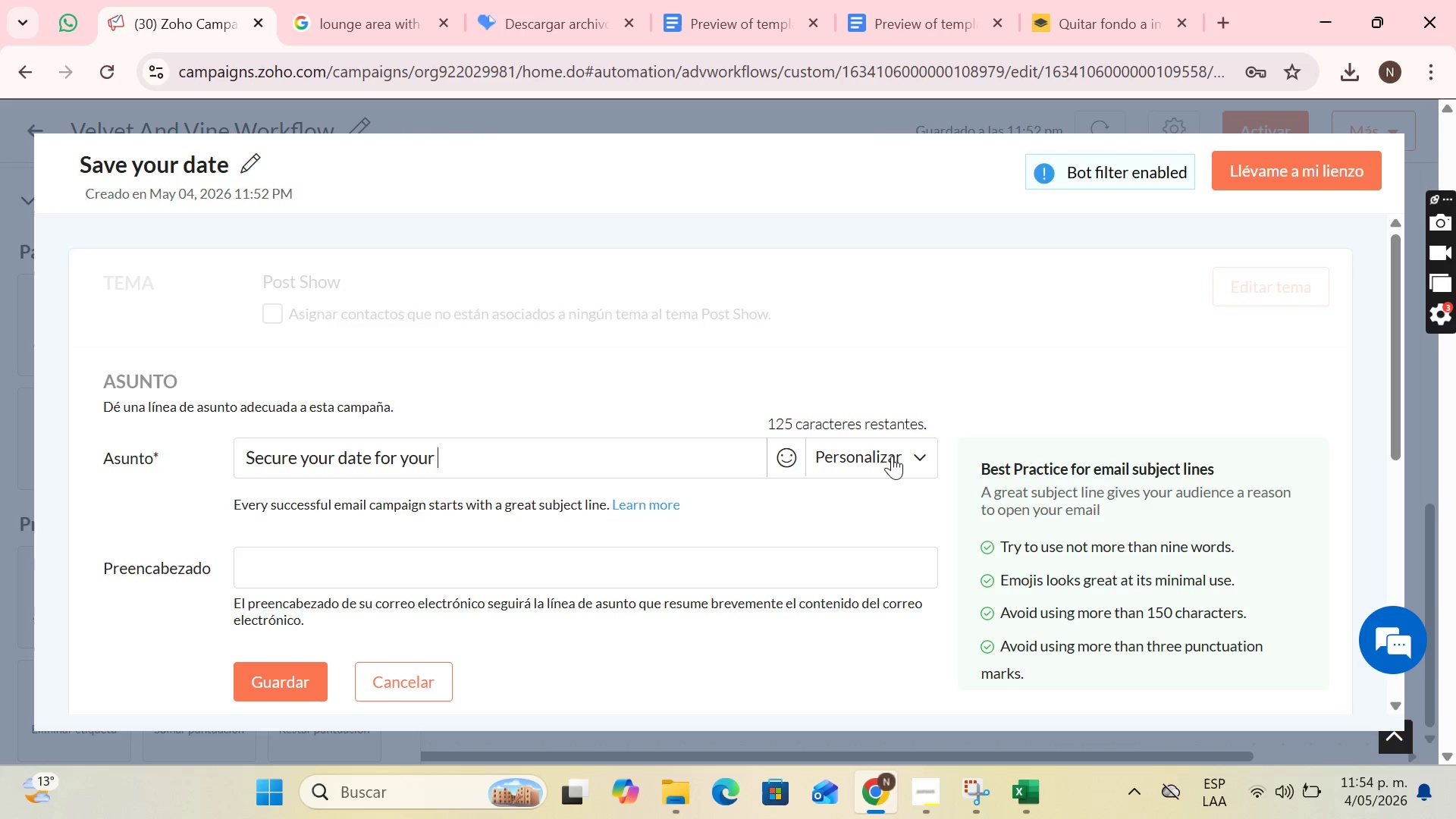 
left_click([892, 456])
 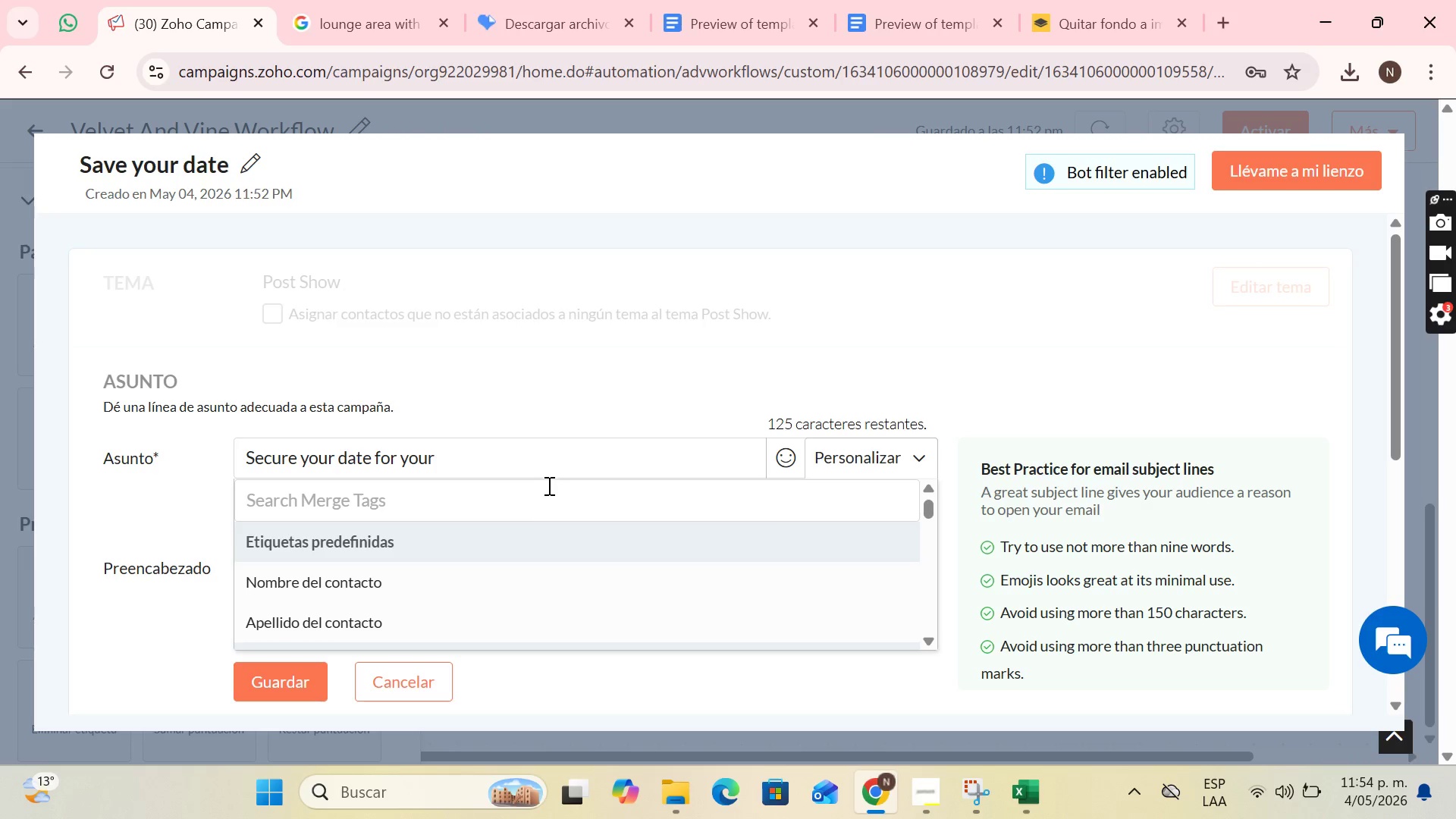 
left_click([528, 502])
 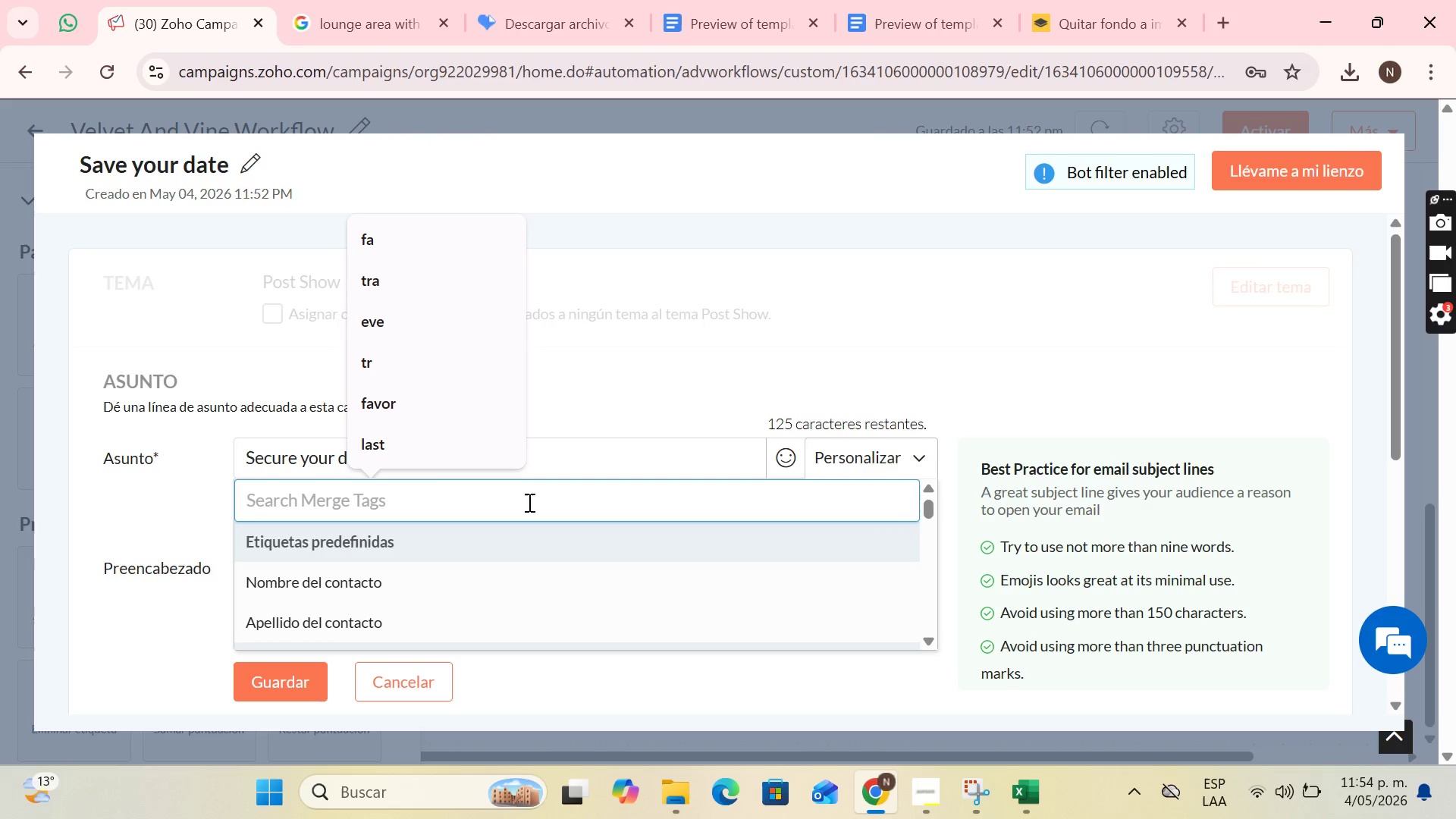 
type(even)
 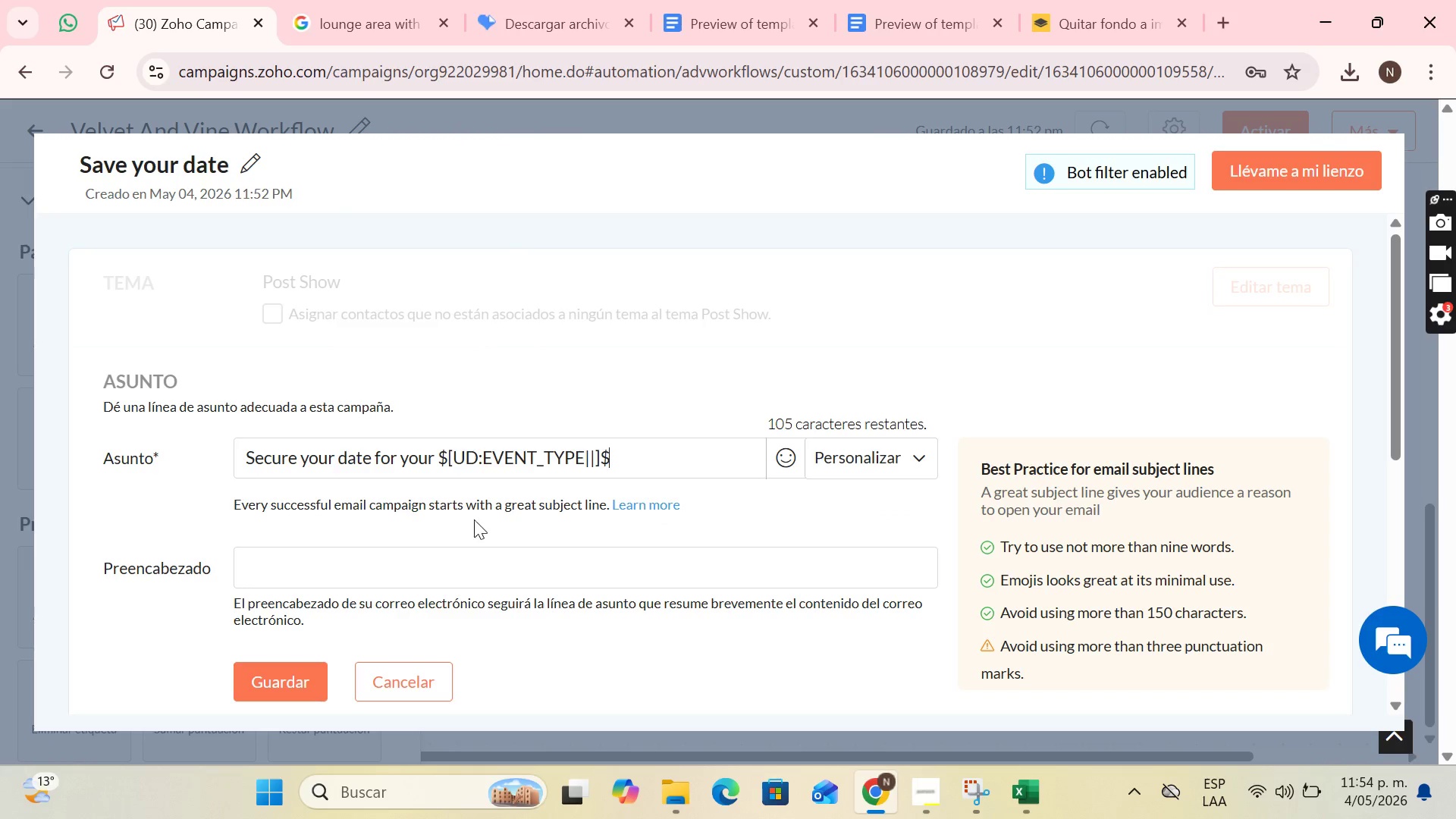 
left_click([802, 459])
 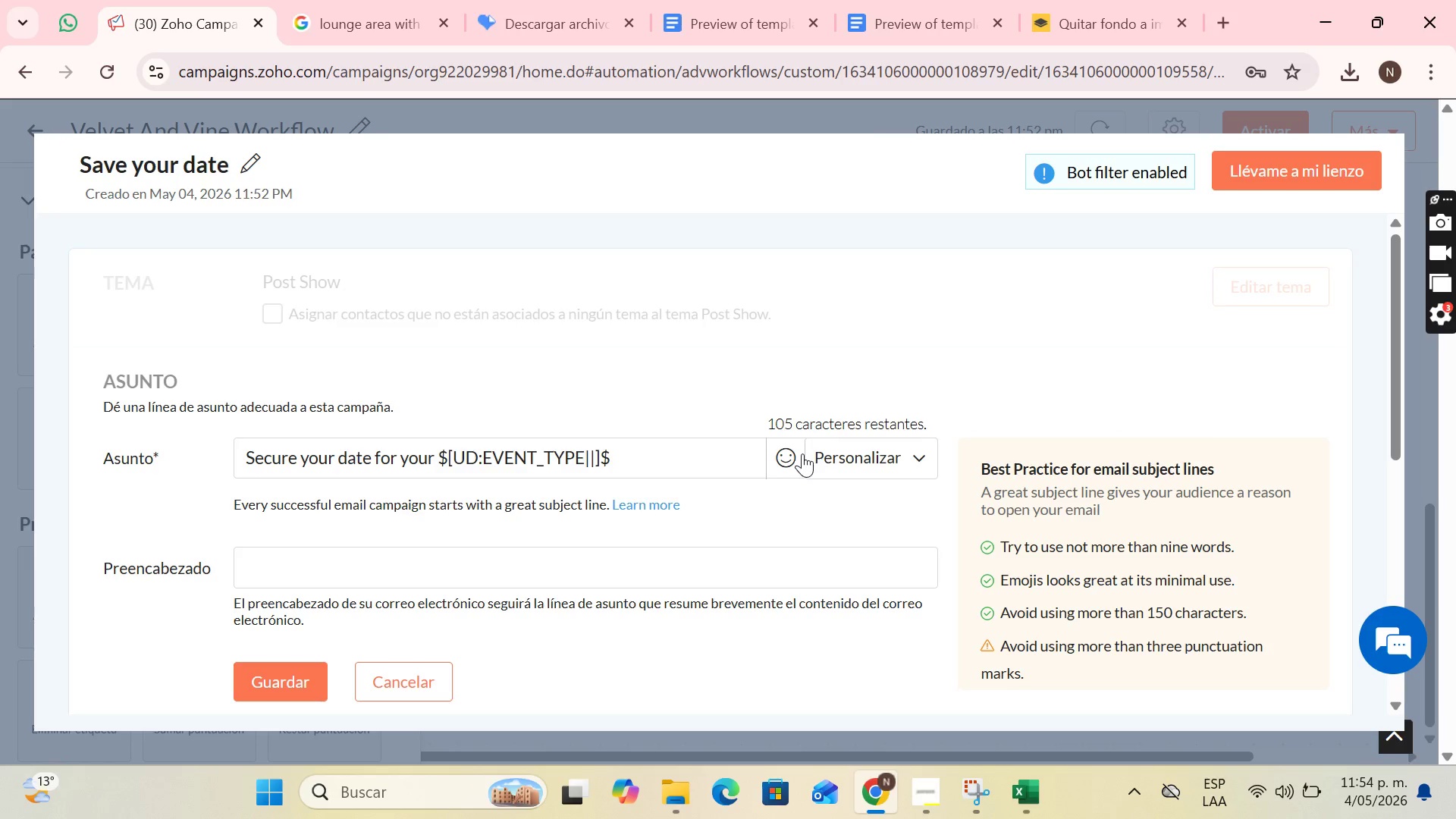 
left_click([793, 453])
 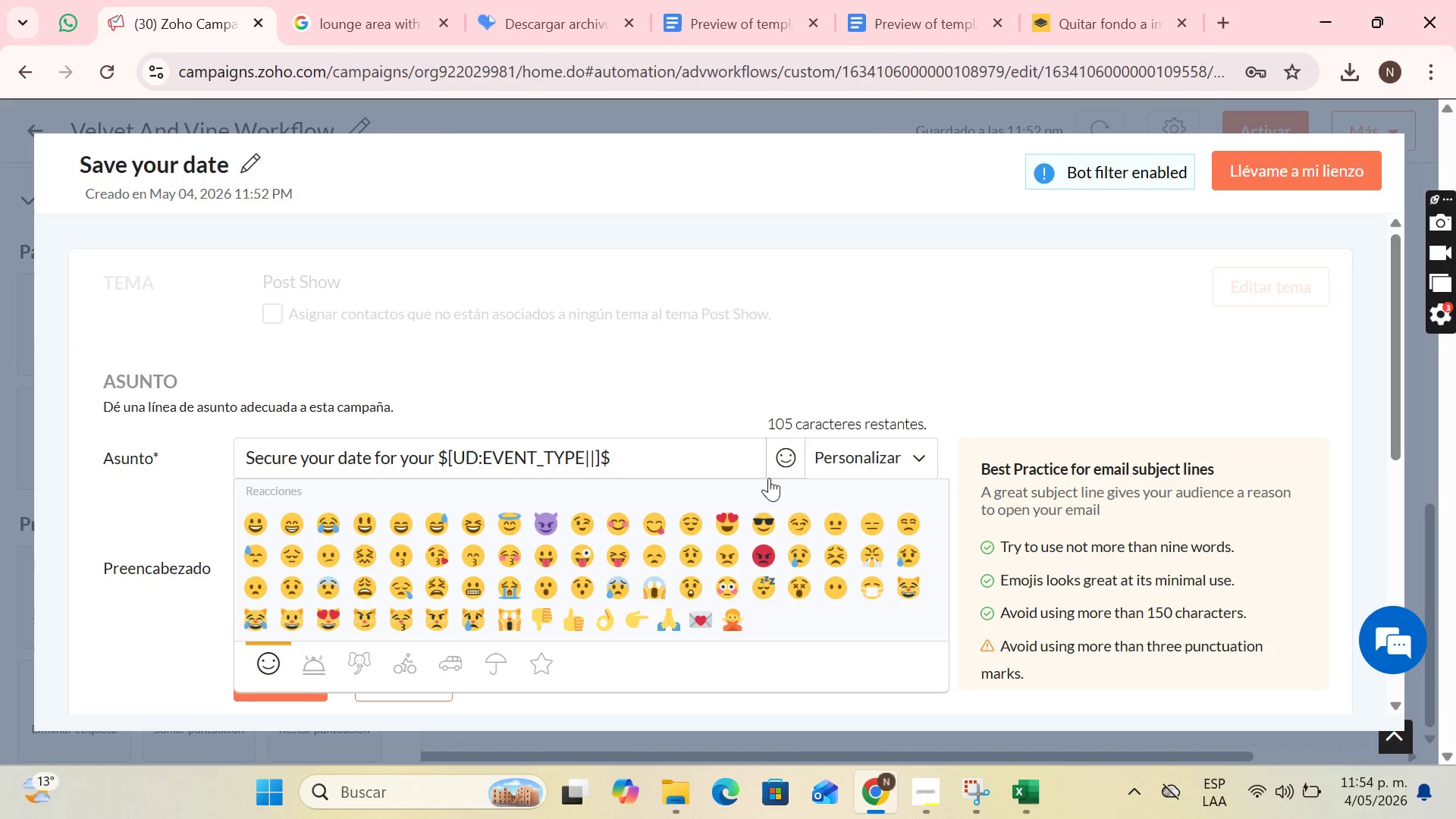 
scroll: coordinate [674, 548], scroll_direction: down, amount: 1.0
 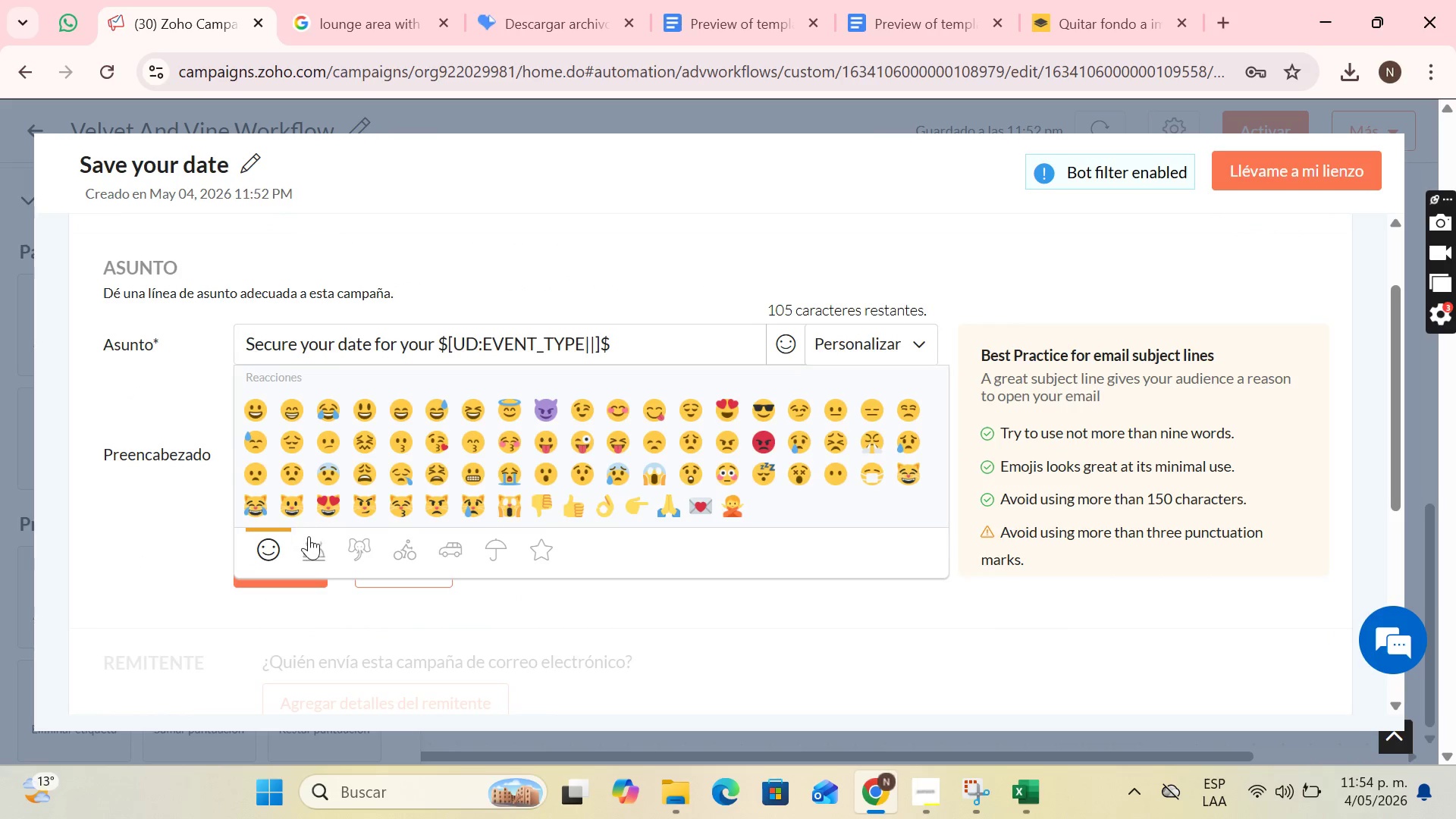 
left_click([318, 548])
 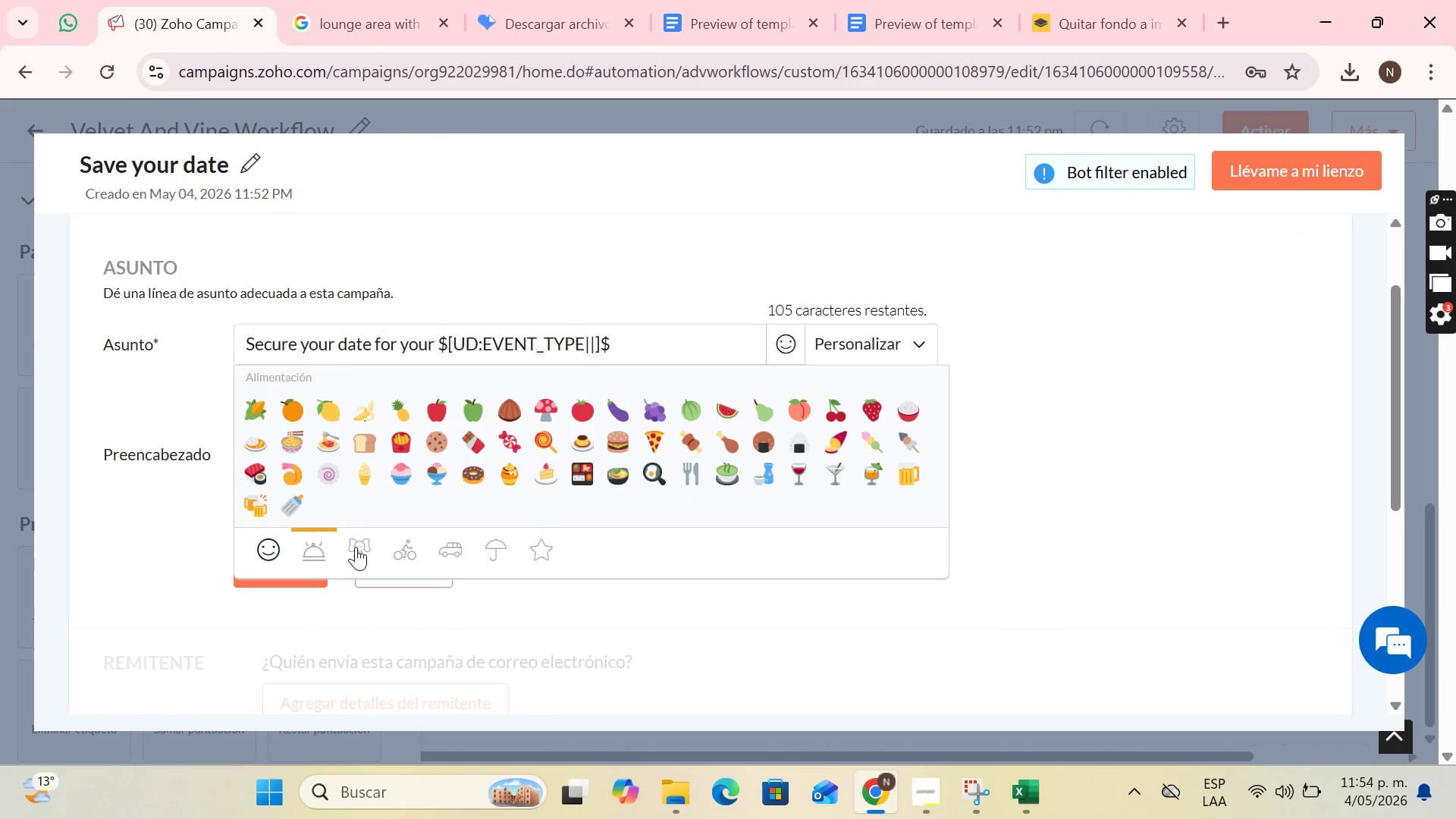 
left_click([362, 547])
 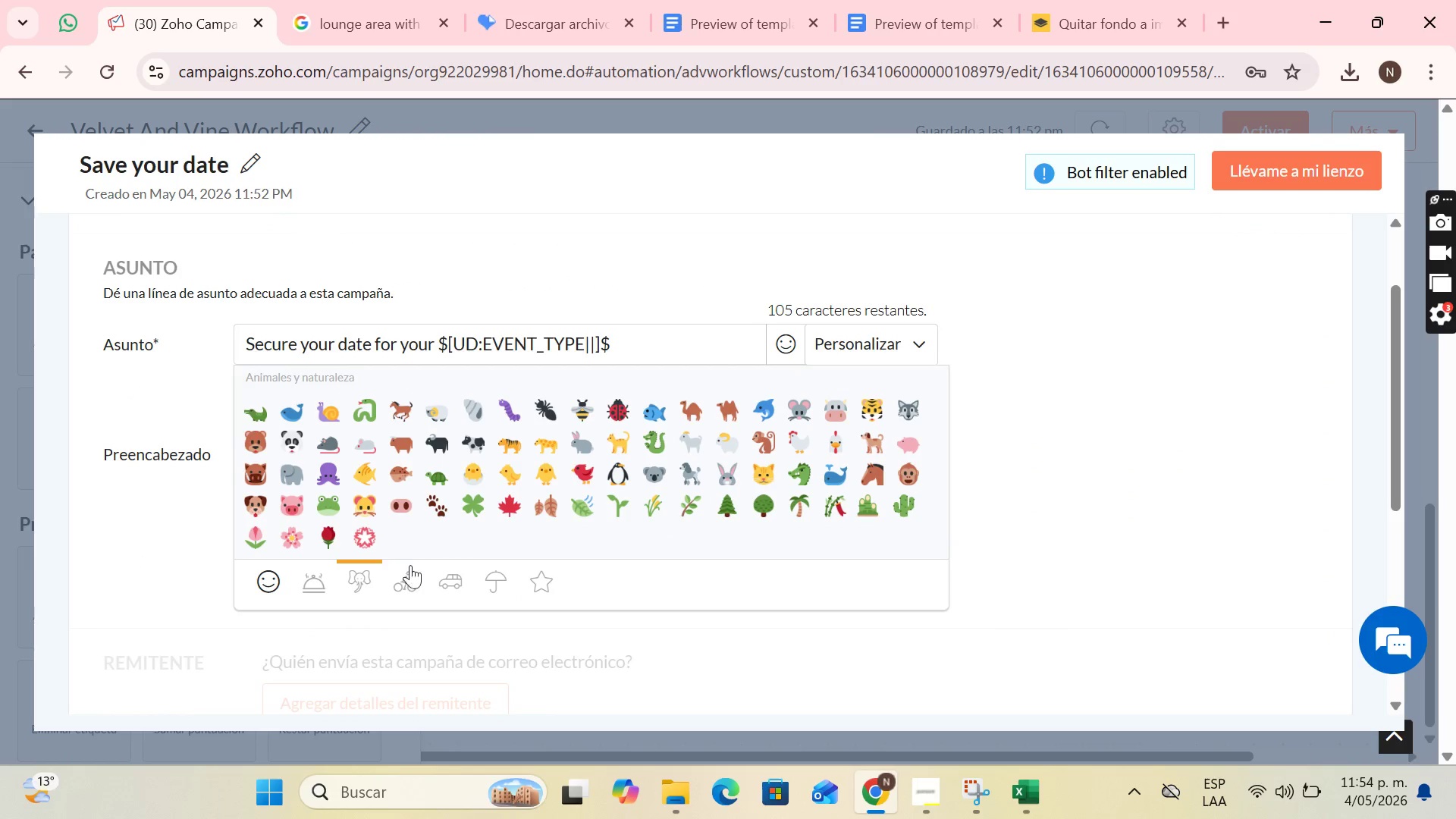 
left_click([402, 585])
 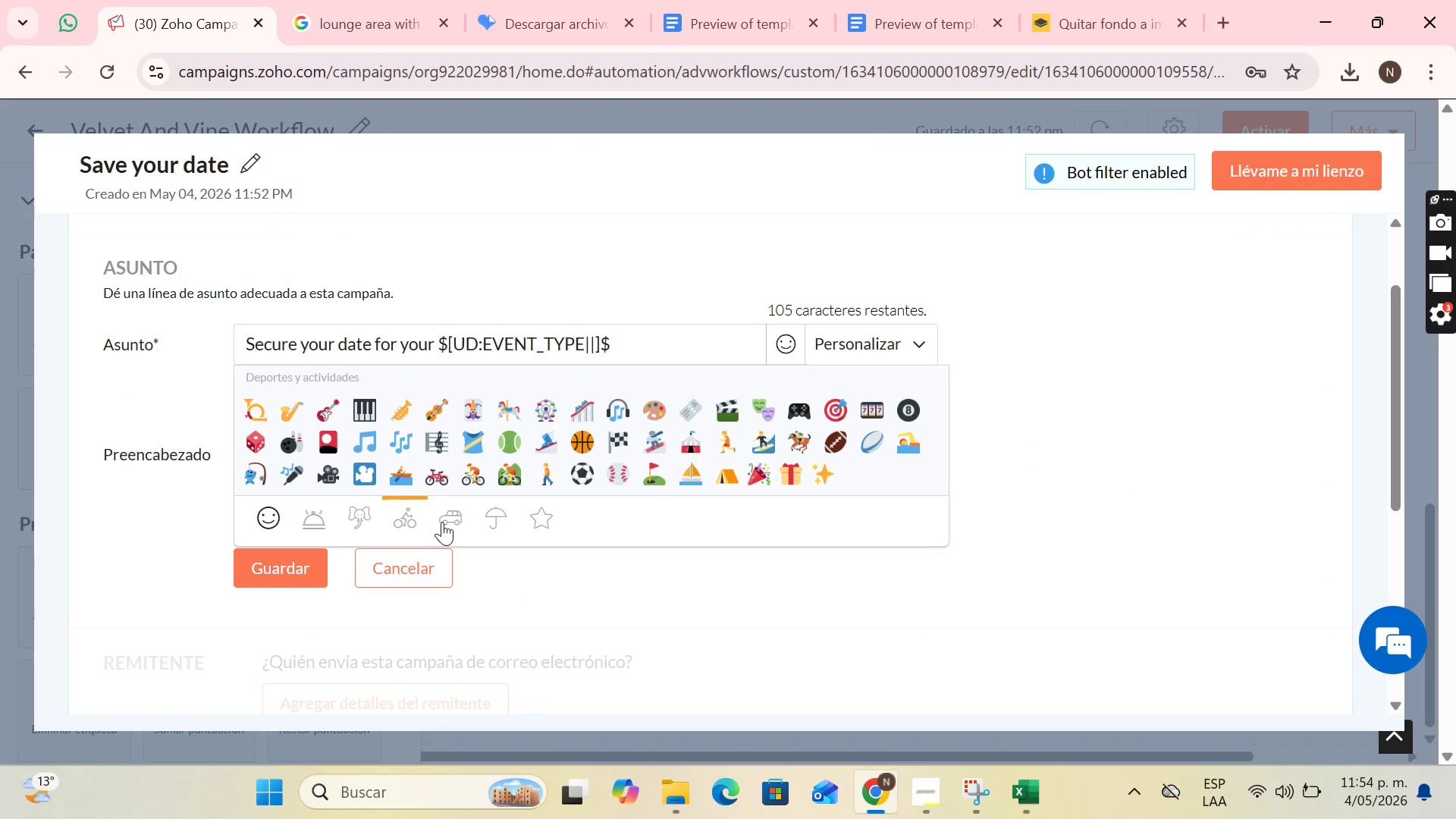 
left_click([450, 518])
 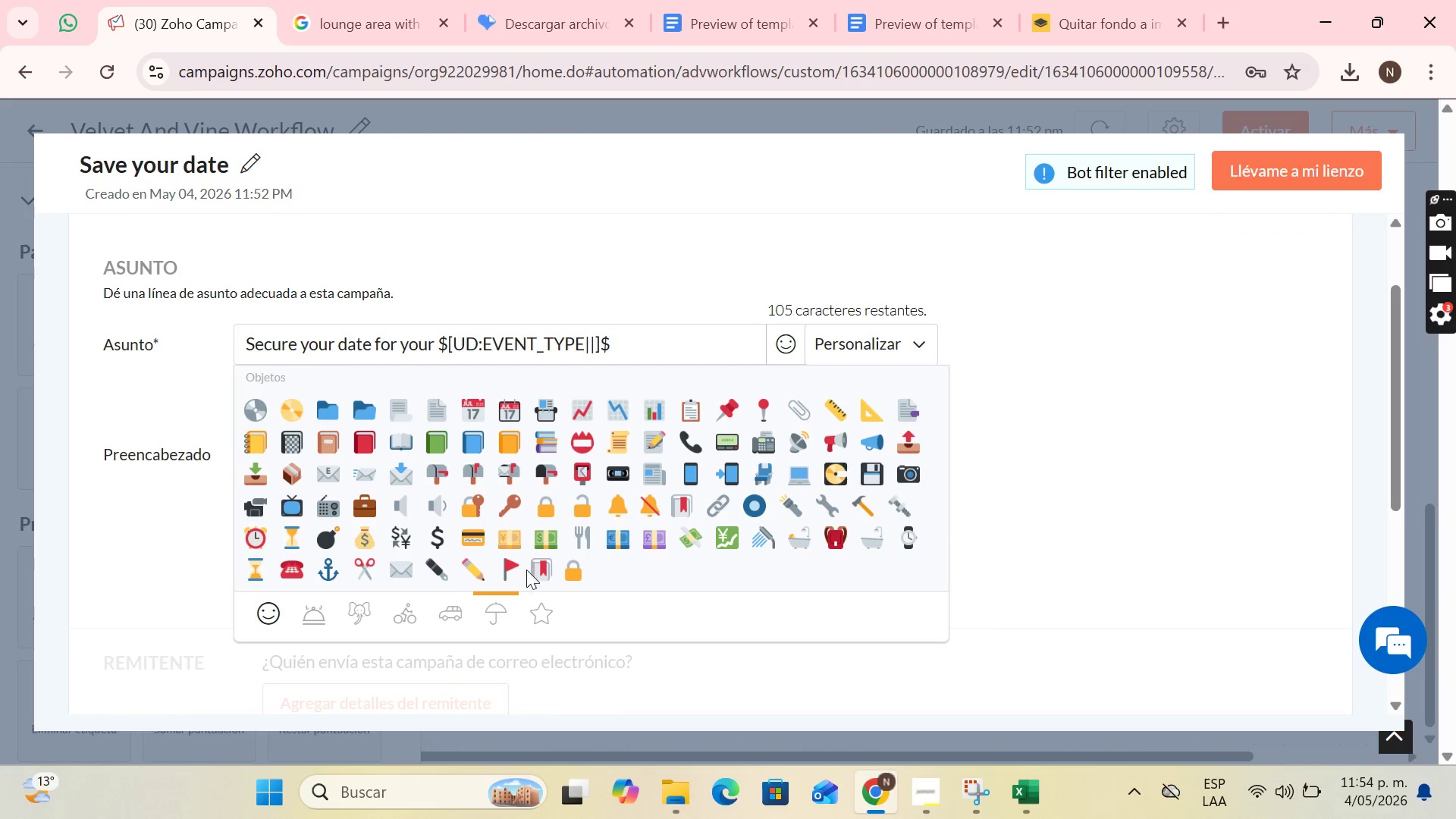 
left_click([471, 415])
 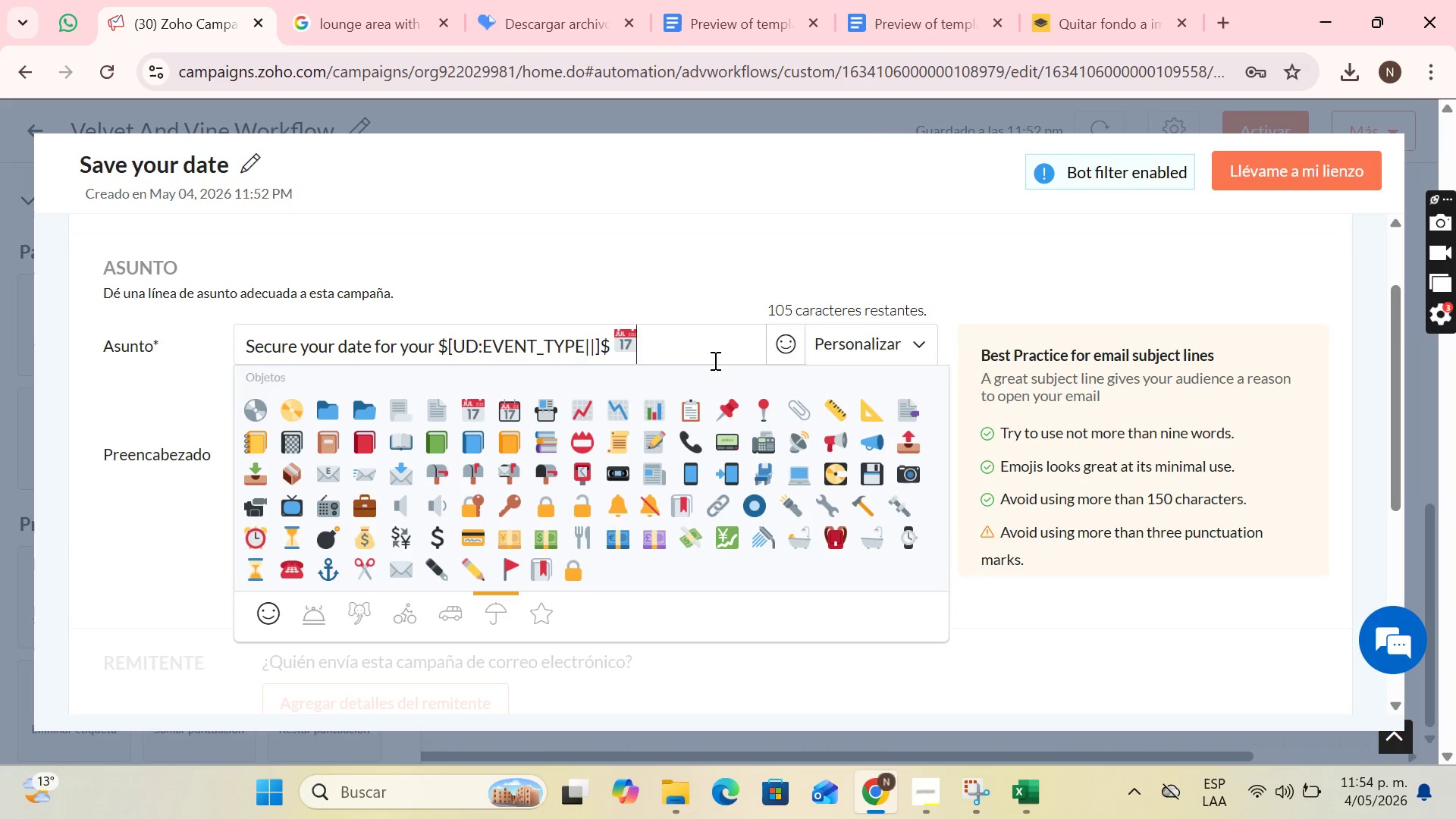 
left_click([799, 344])
 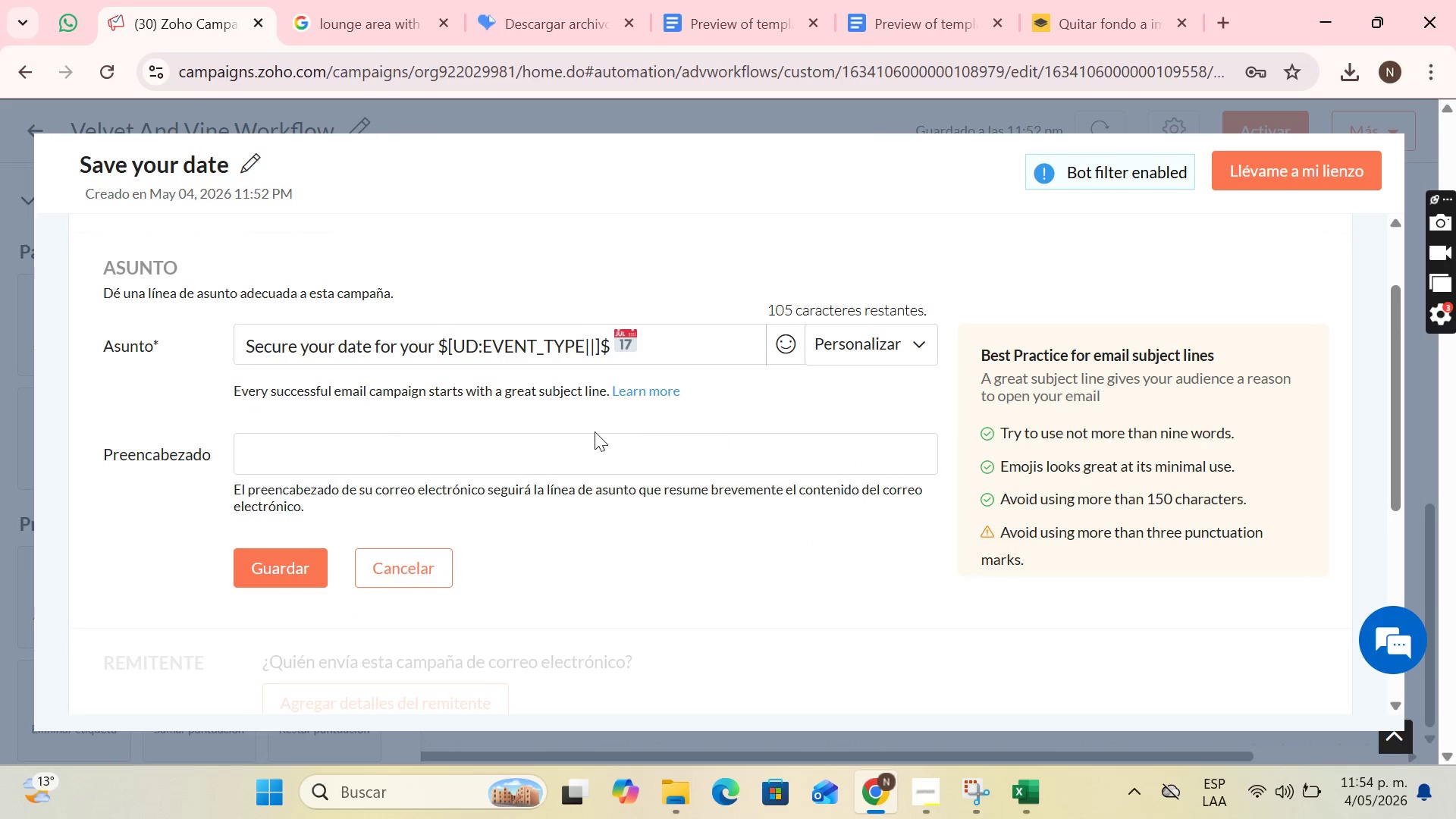 
left_click([573, 454])
 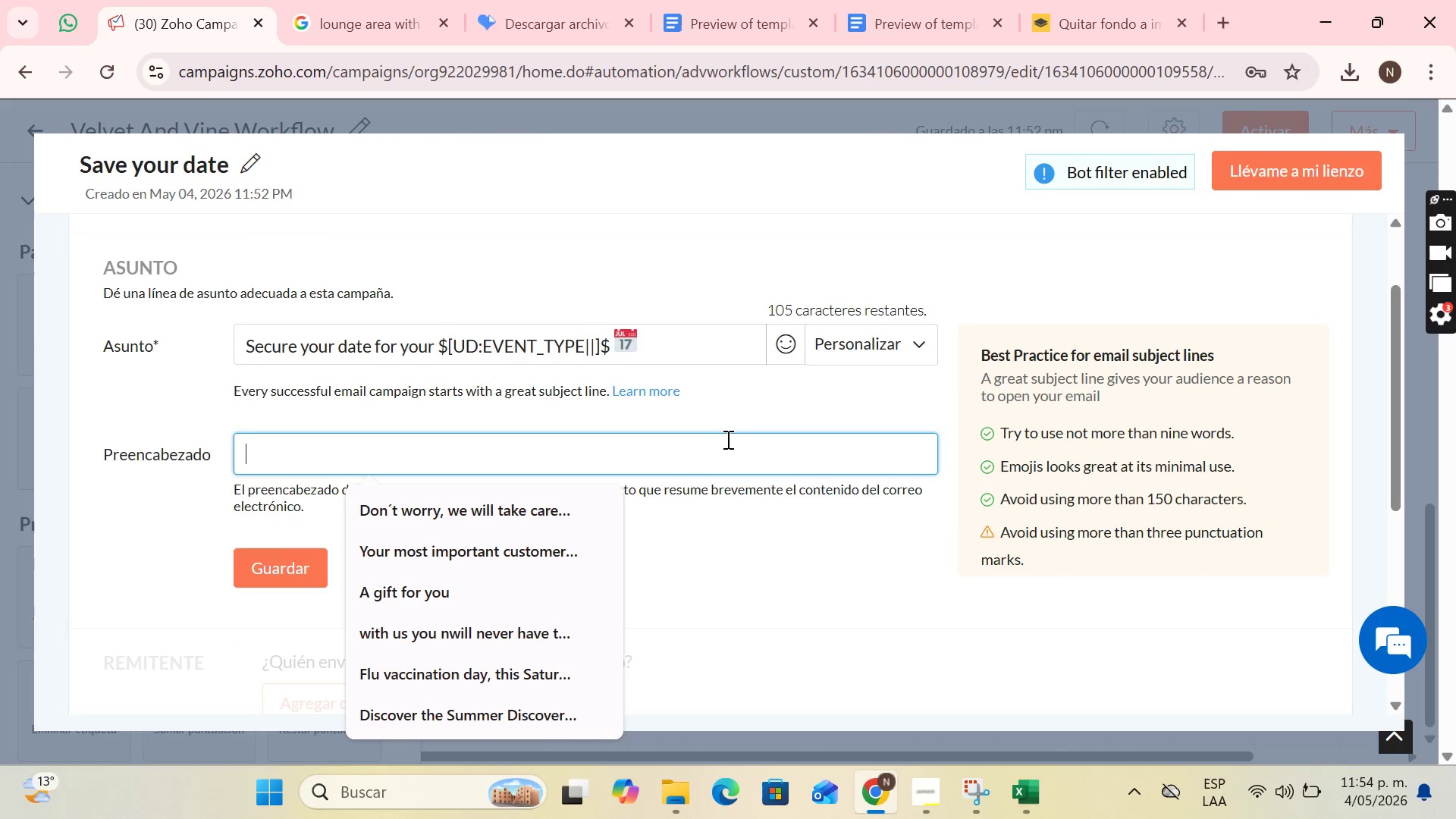 
wait(11.5)
 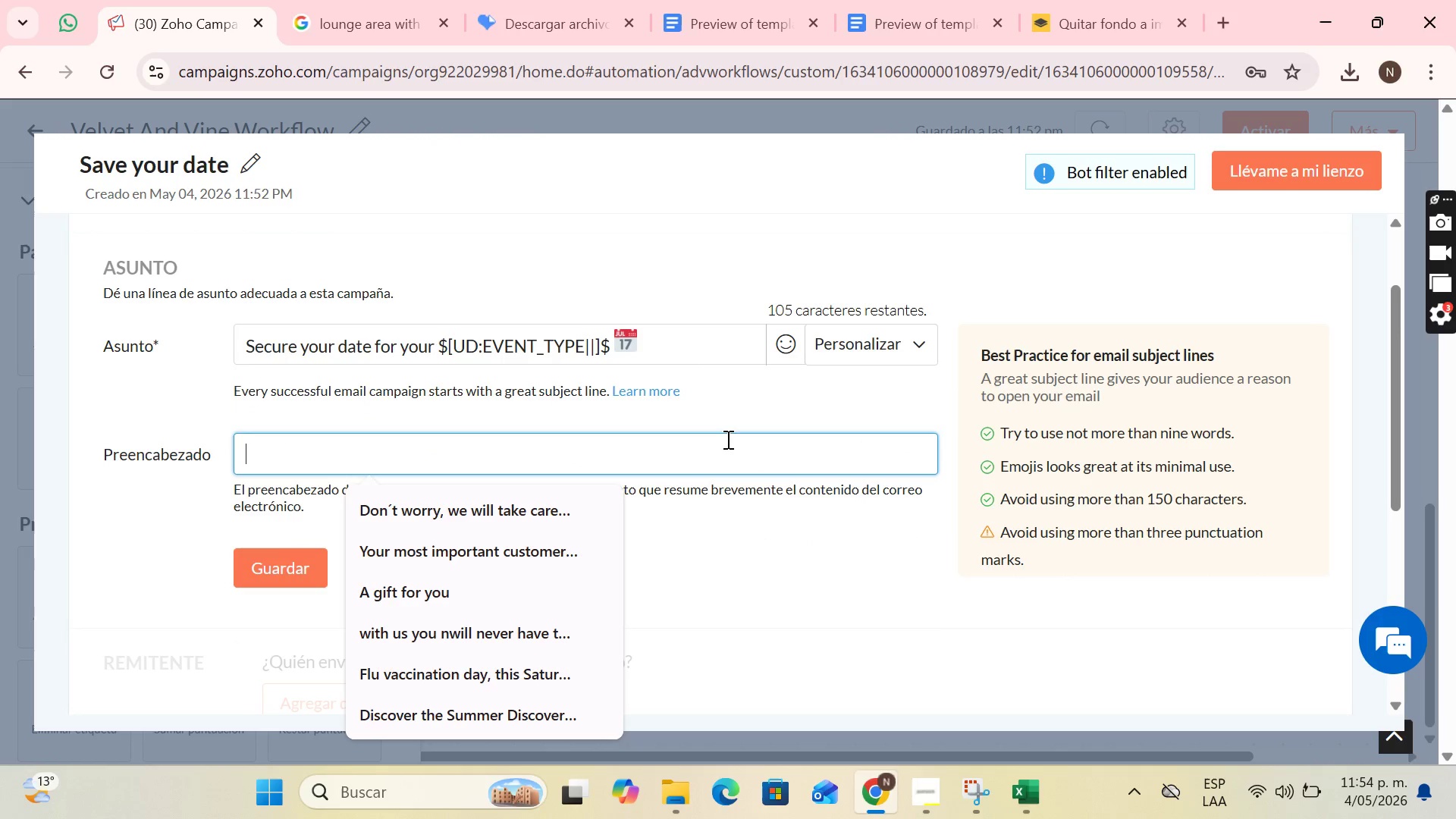 
type(Don)
key(Backspace)
key(Backspace)
key(Backspace)
key(Backspace)
type(Our agendav)
key(Backspace)
type( for the)
key(Backspace)
key(Backspace)
key(Backspace)
type(next season is filling up. Dont;)
key(Backspace)
type(;t stay out!)
 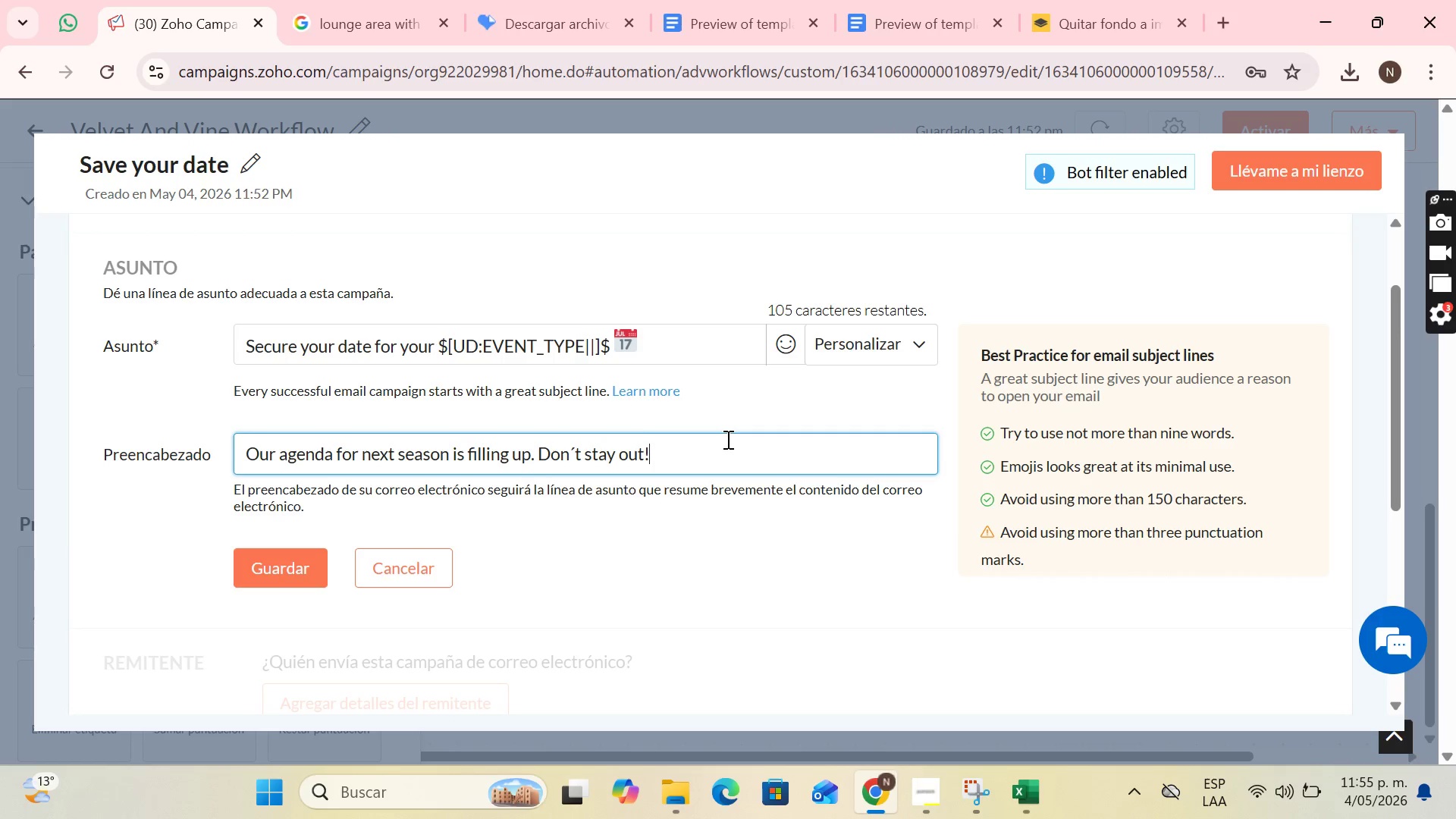 
left_click([302, 567])
 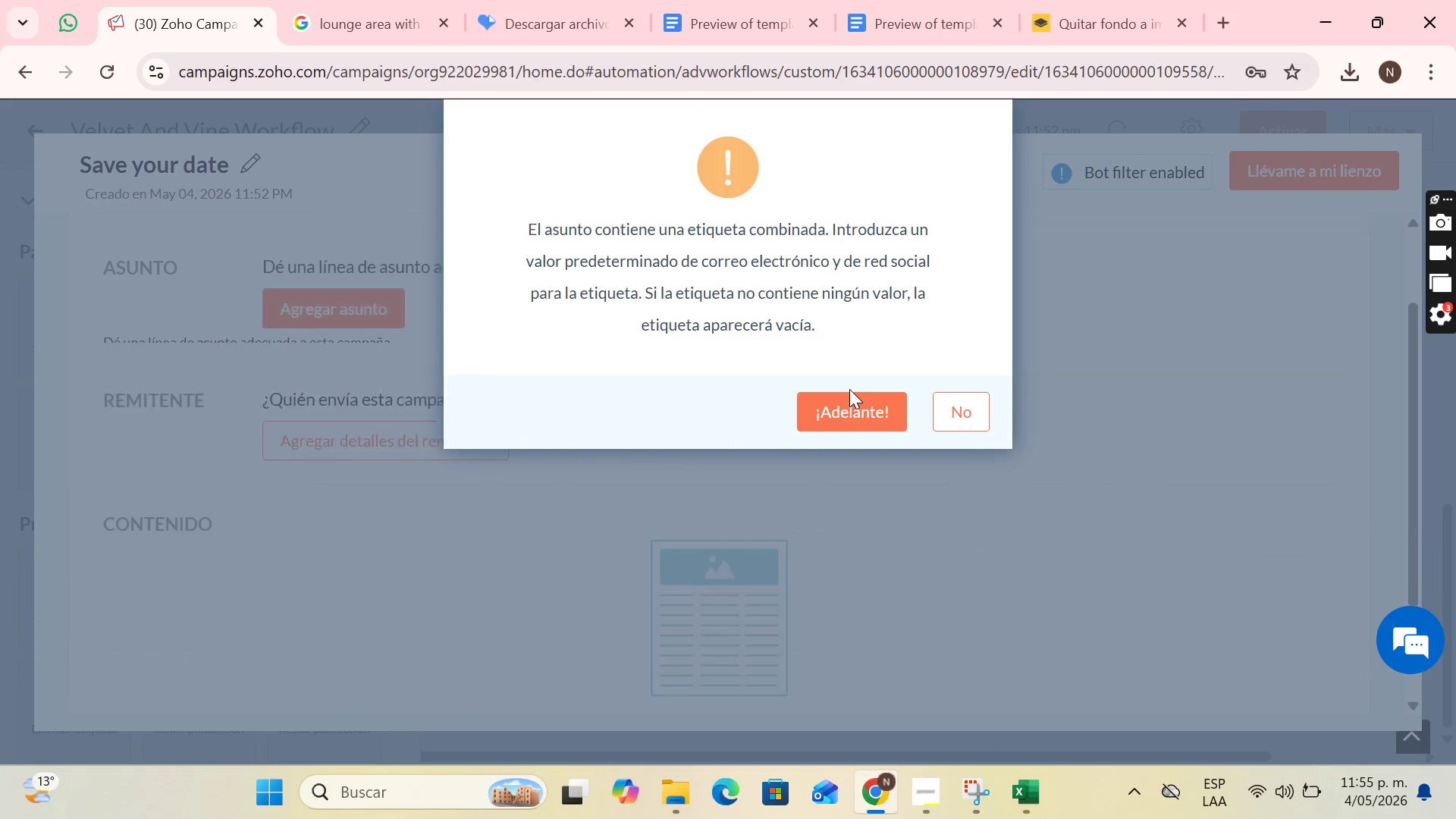 
left_click([849, 403])
 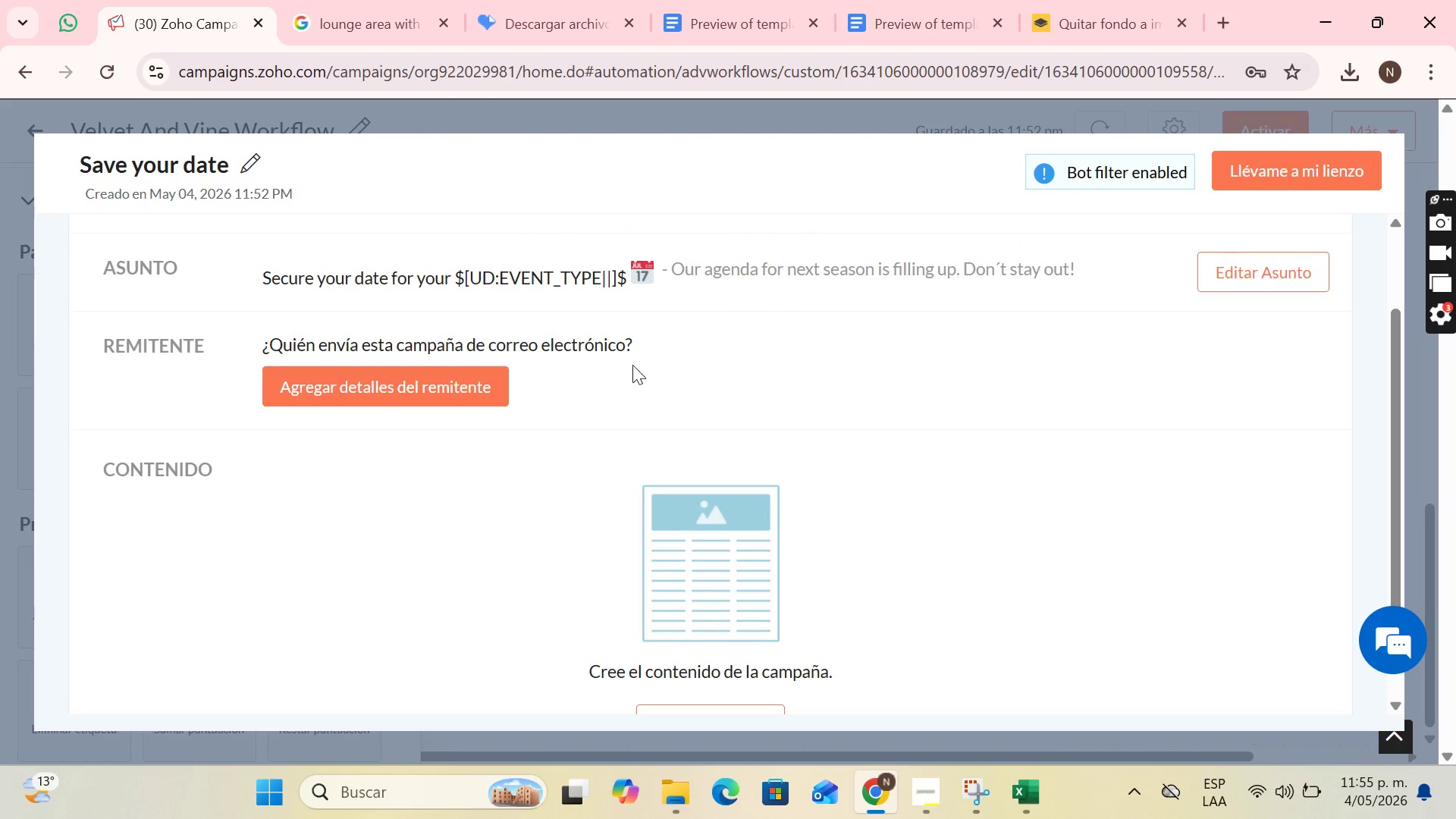 
left_click([449, 392])
 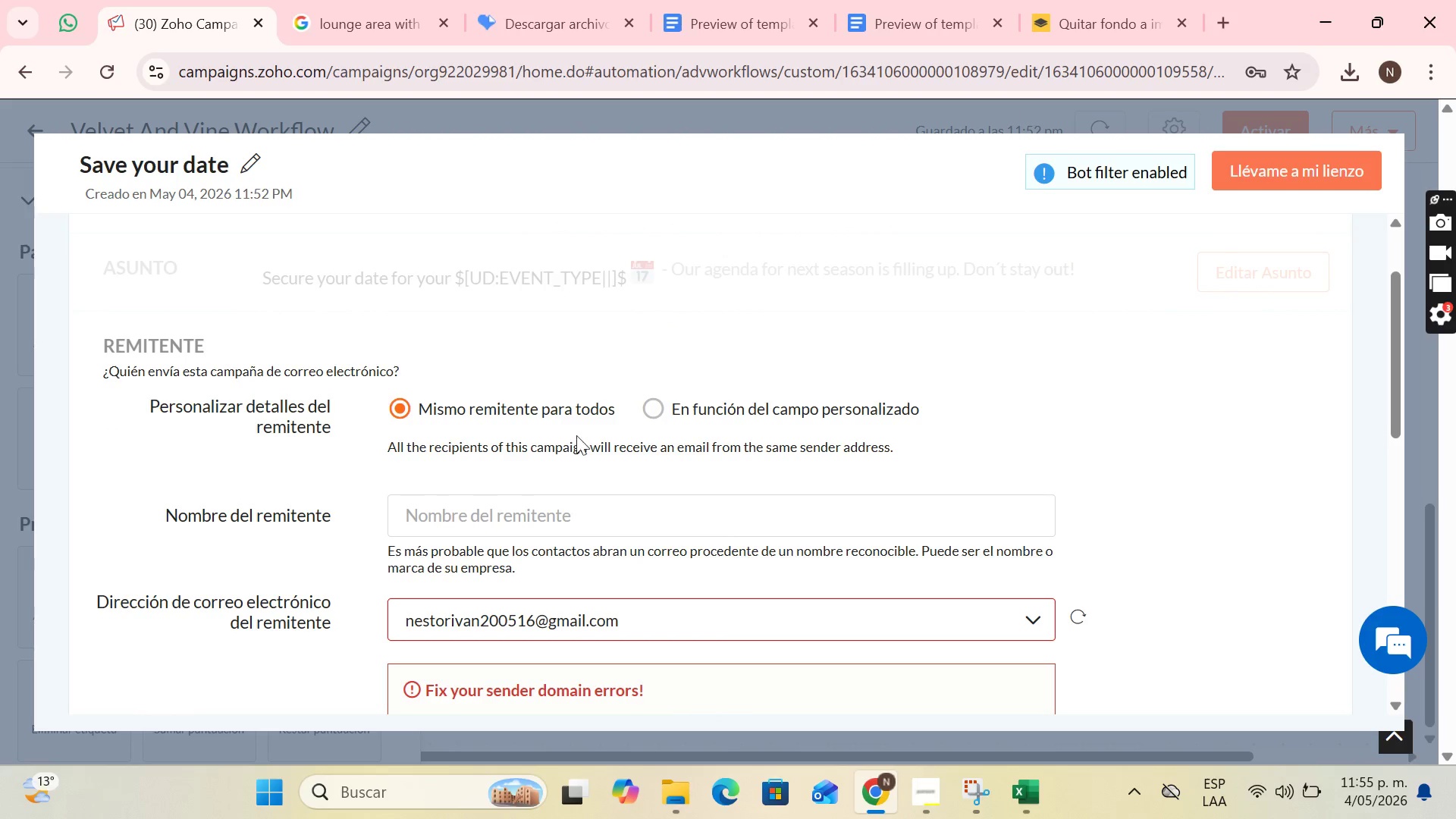 
left_click([547, 503])
 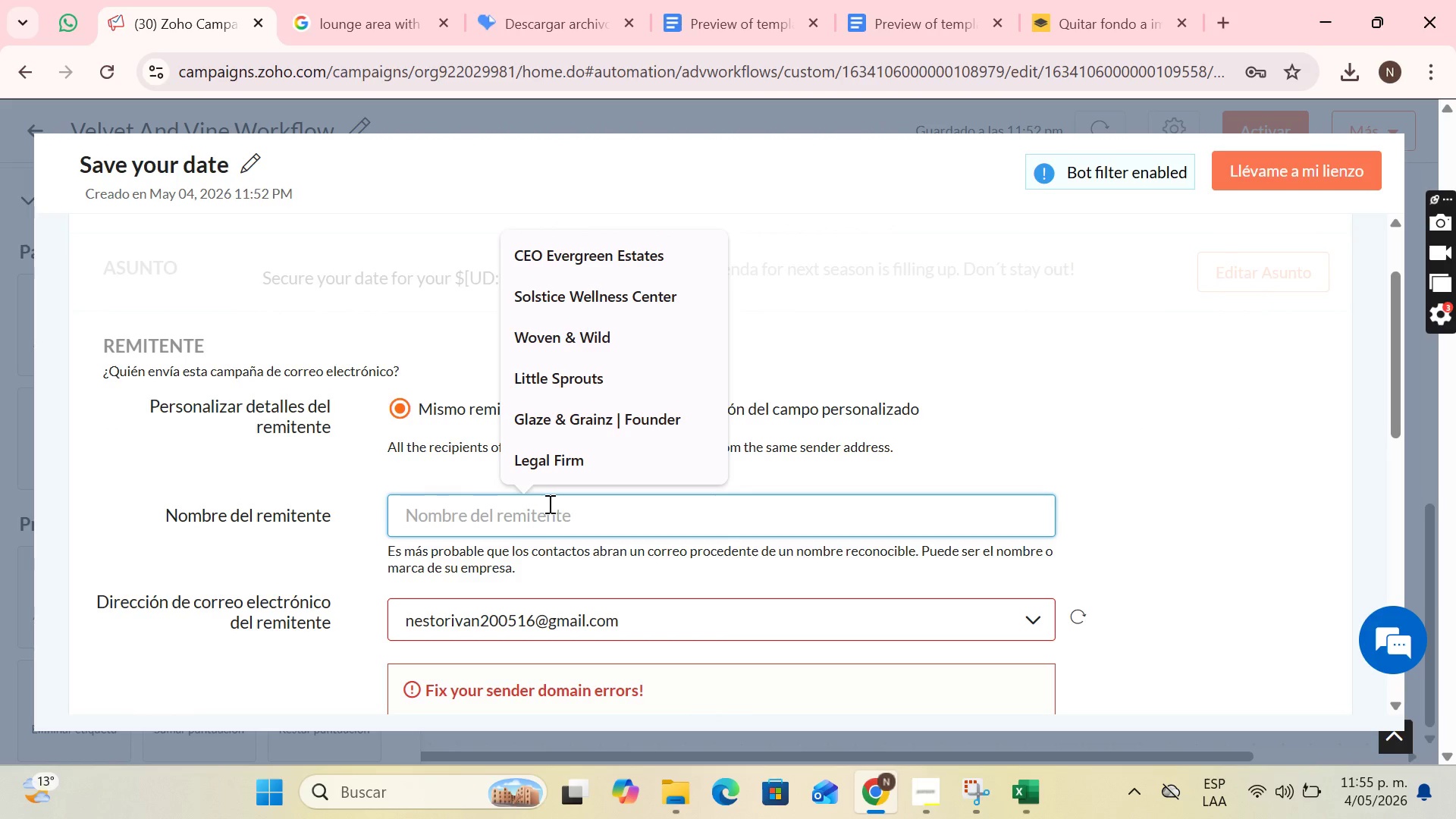 
key(CapsLock)
 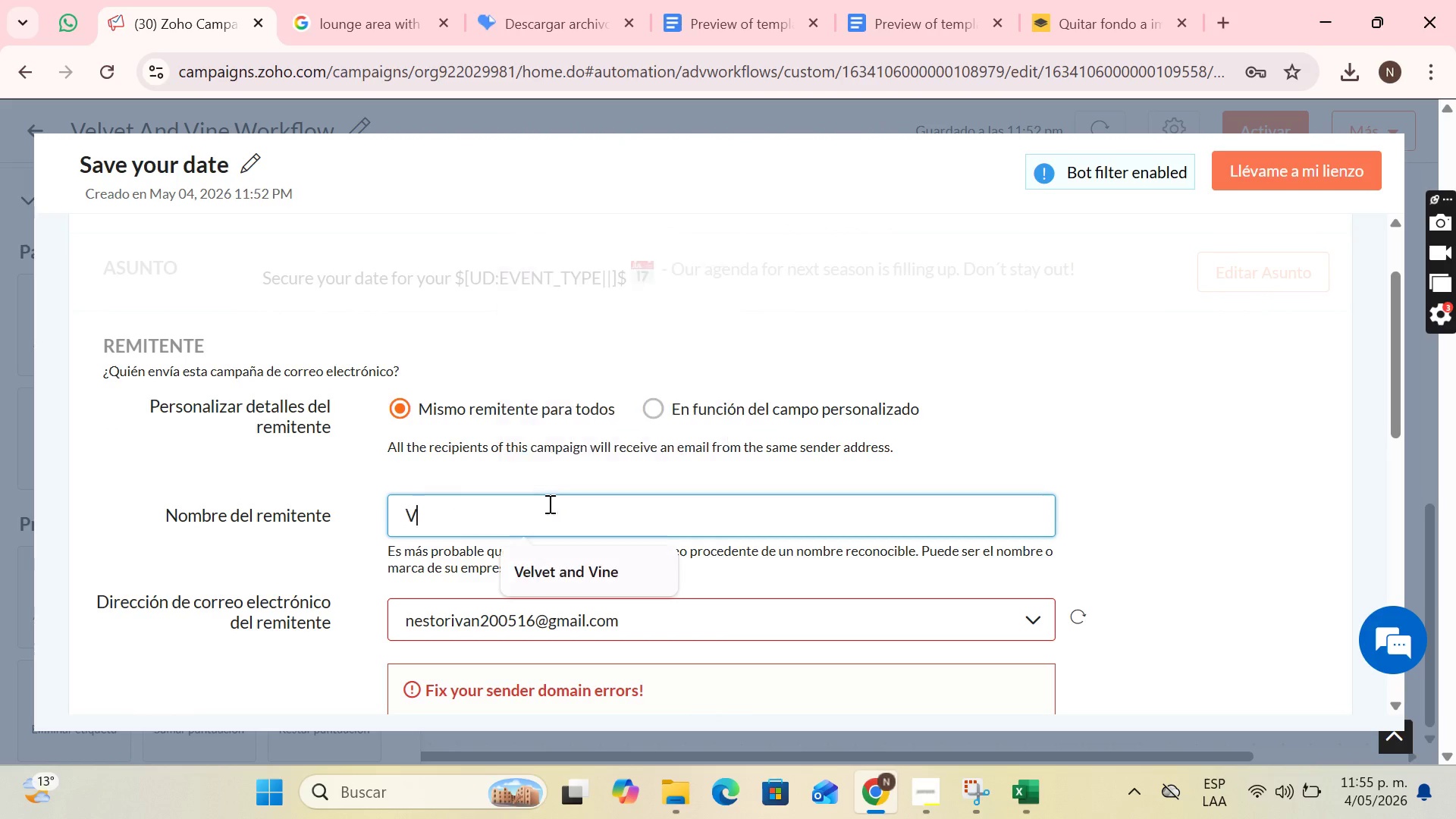 
key(V)
 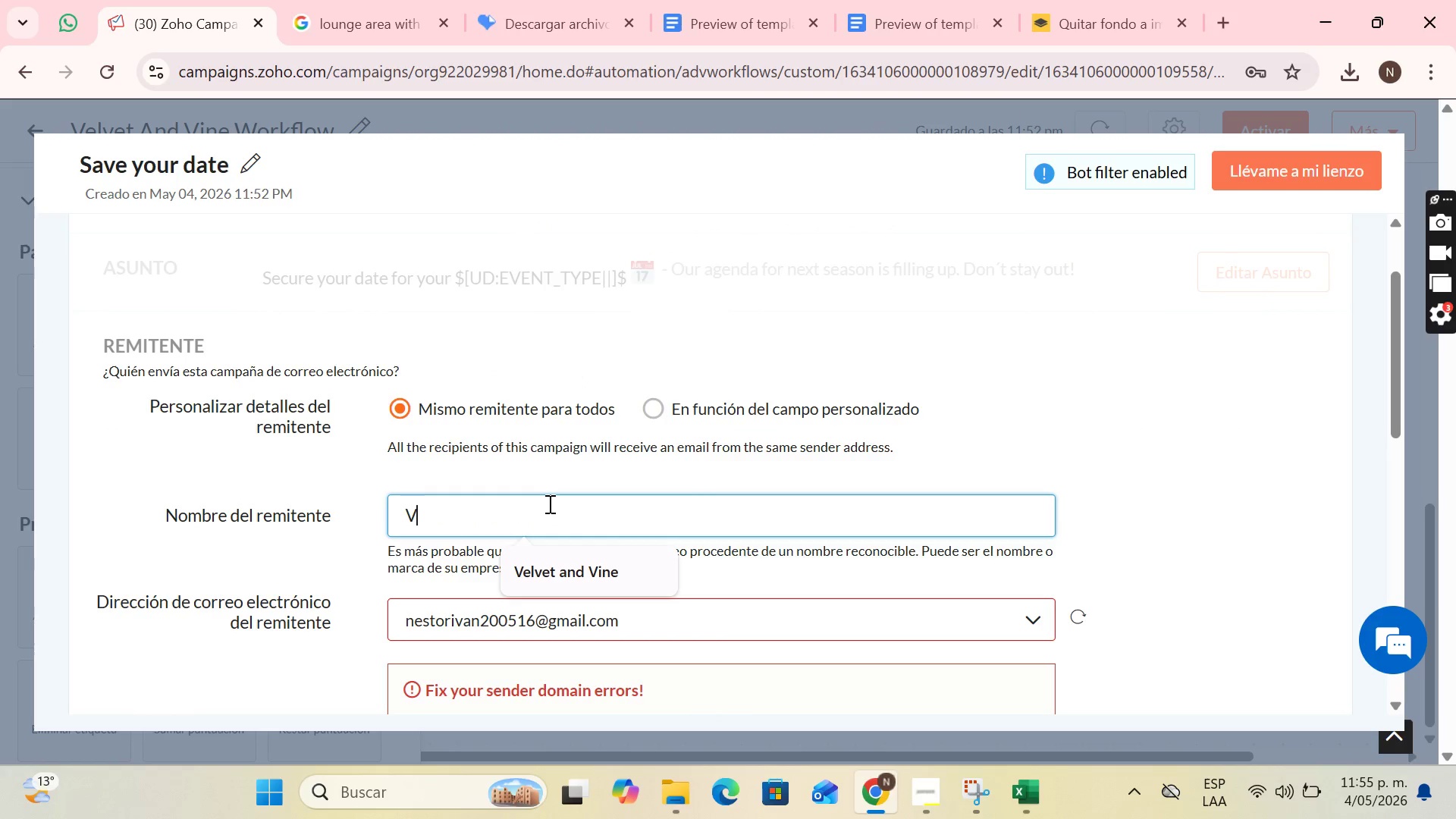 
key(CapsLock)
 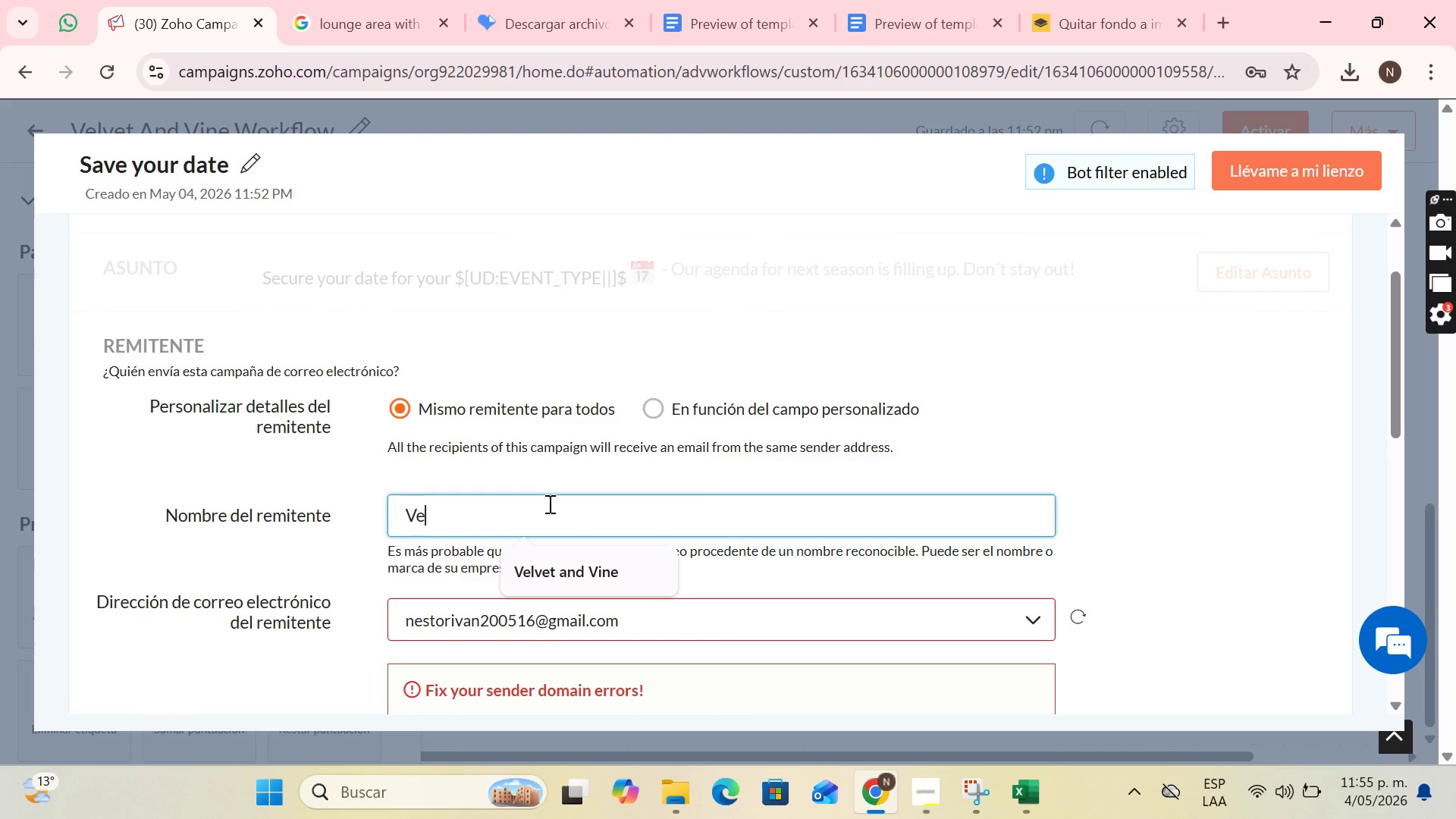 
key(E)
 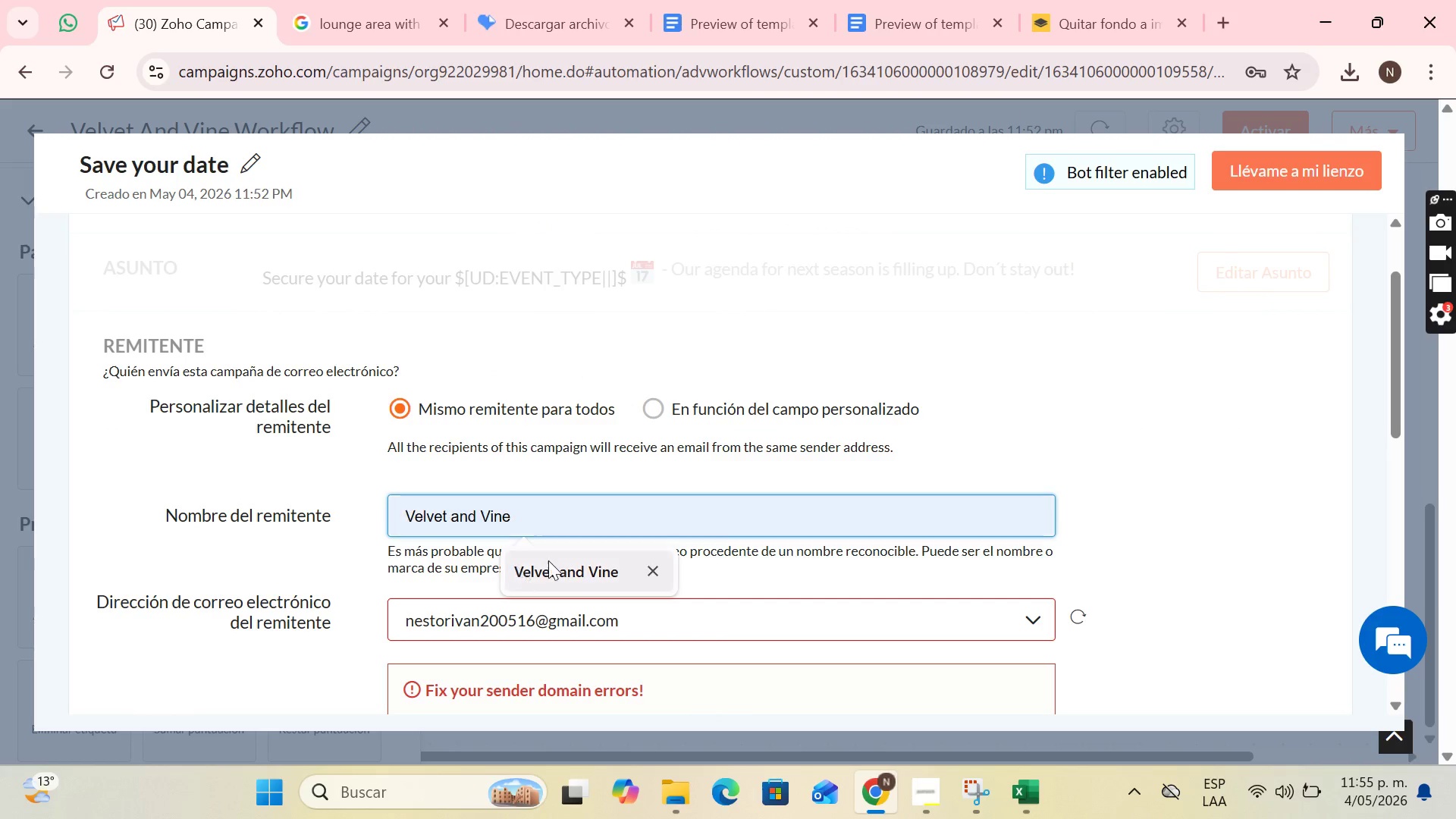 
left_click([551, 560])
 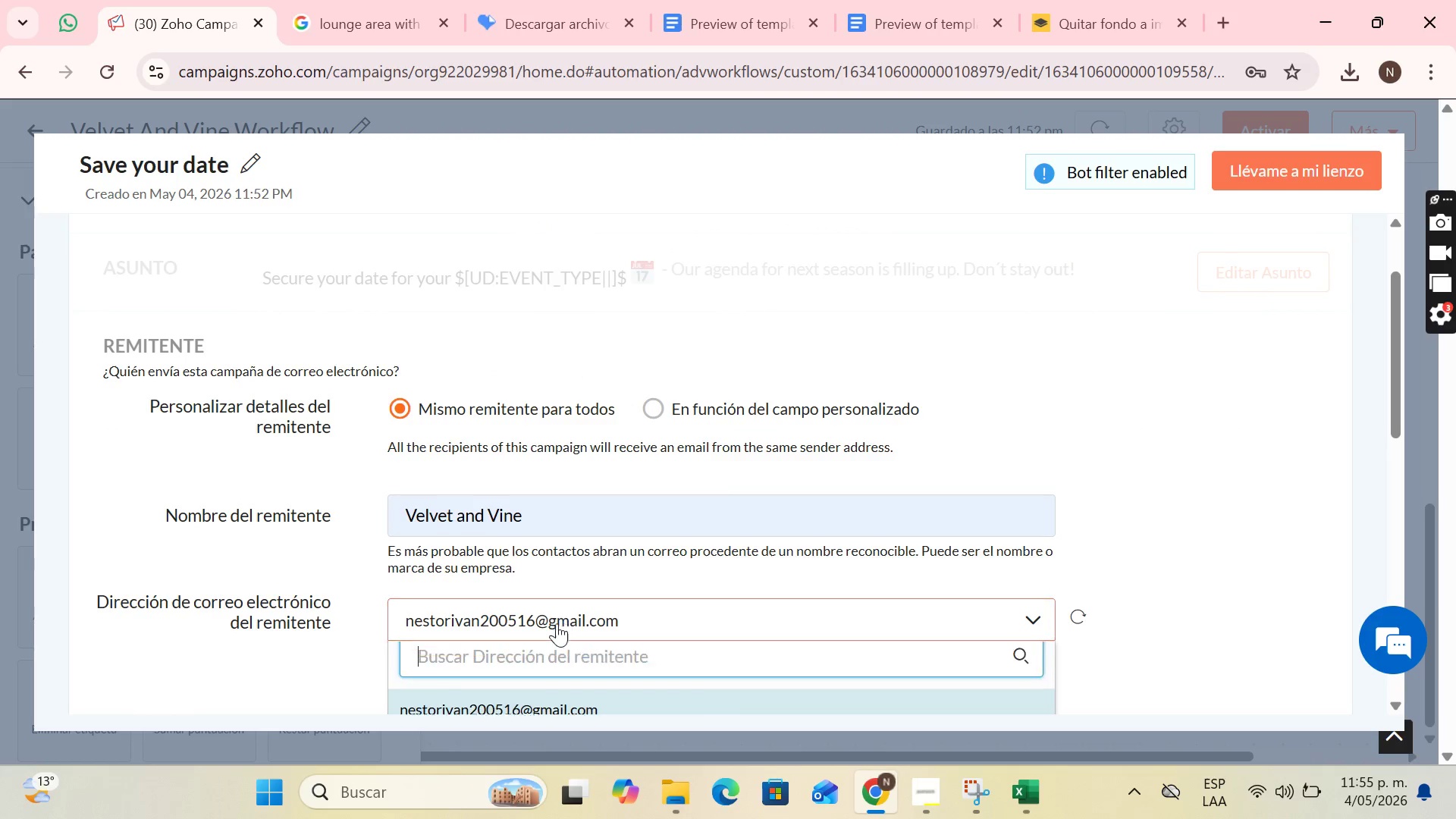 
scroll: coordinate [555, 626], scroll_direction: down, amount: 2.0
 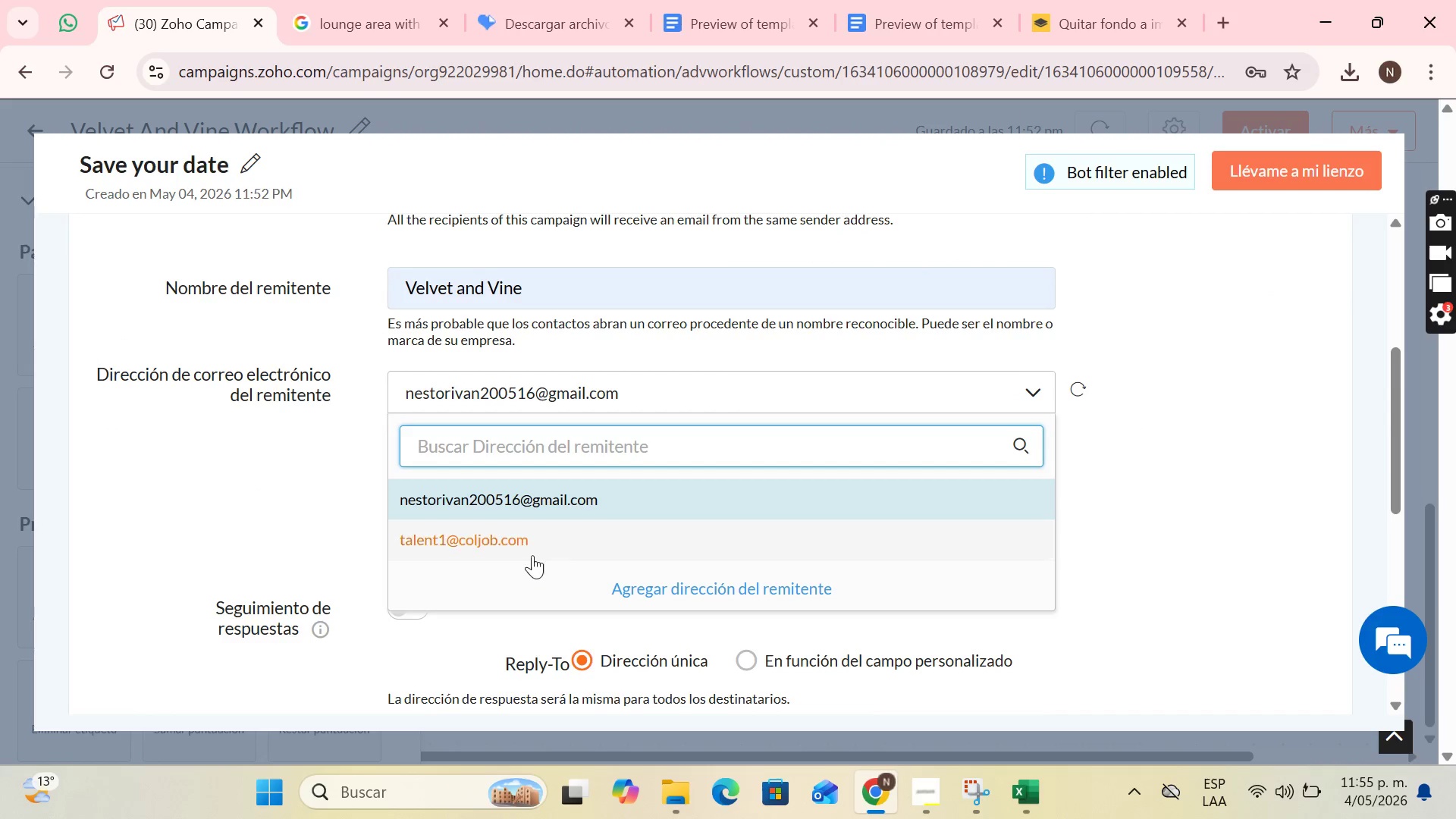 
left_click([532, 551])
 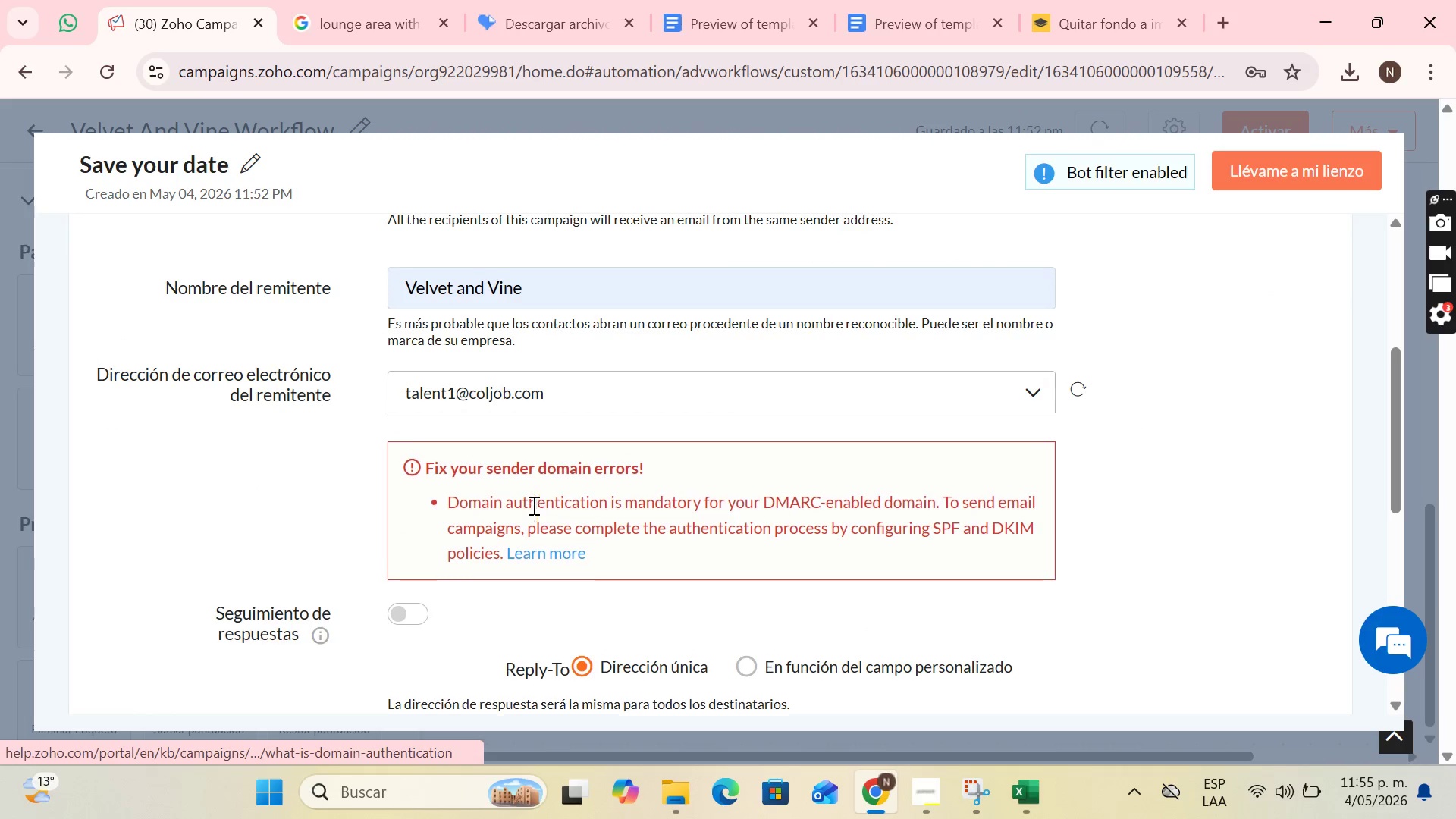 
scroll: coordinate [469, 495], scroll_direction: down, amount: 3.0
 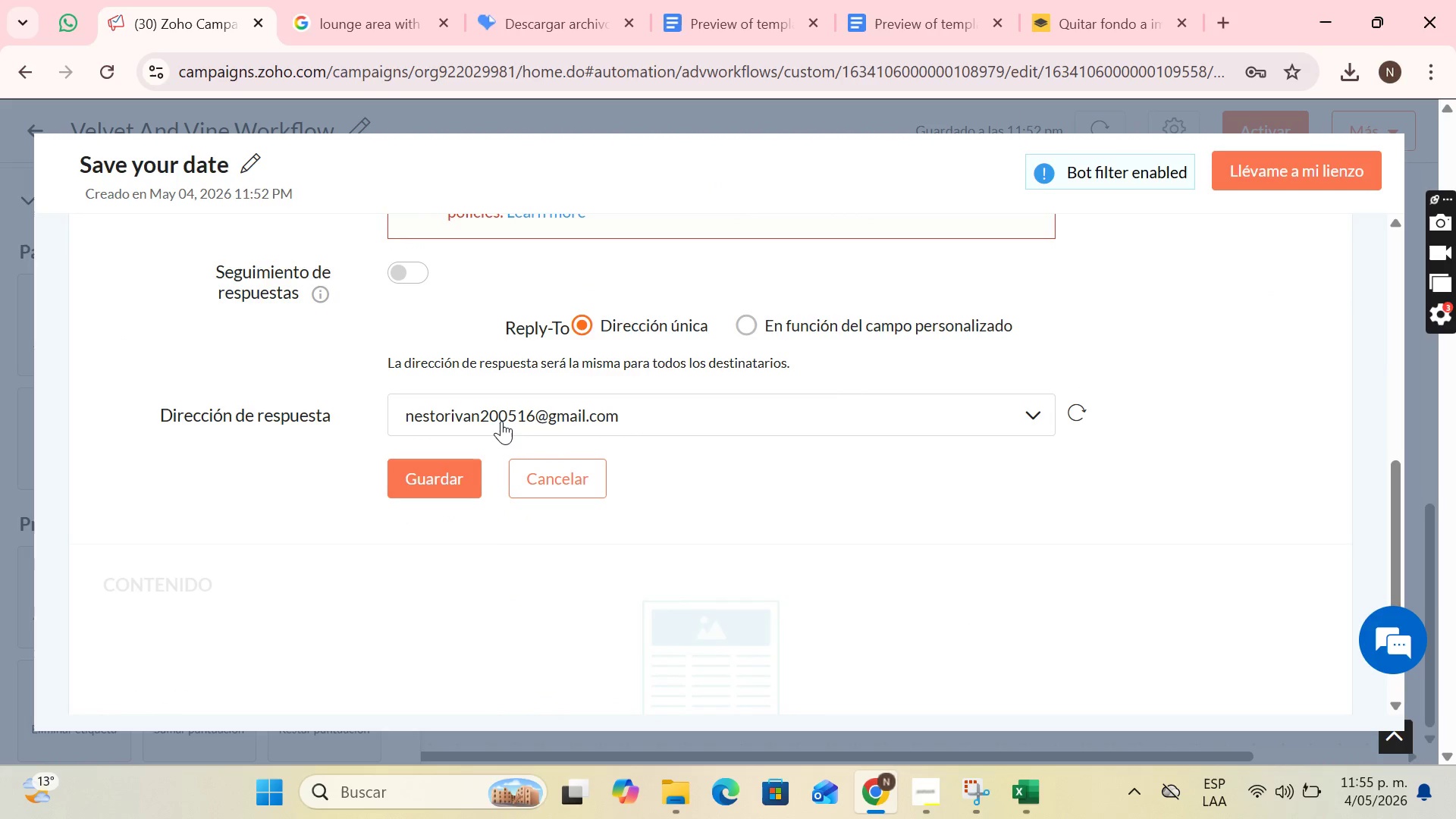 
left_click([501, 421])
 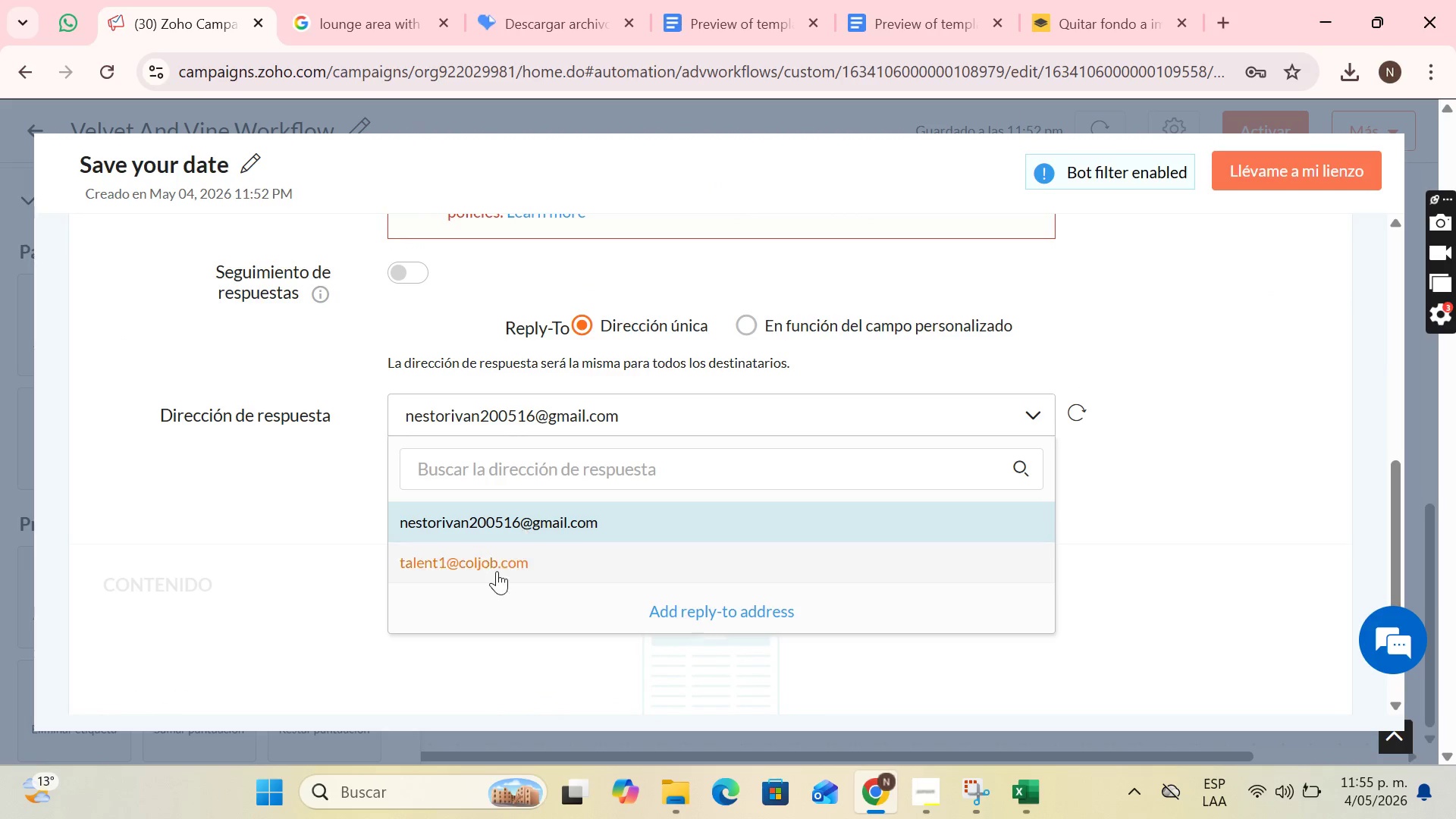 
left_click([497, 571])
 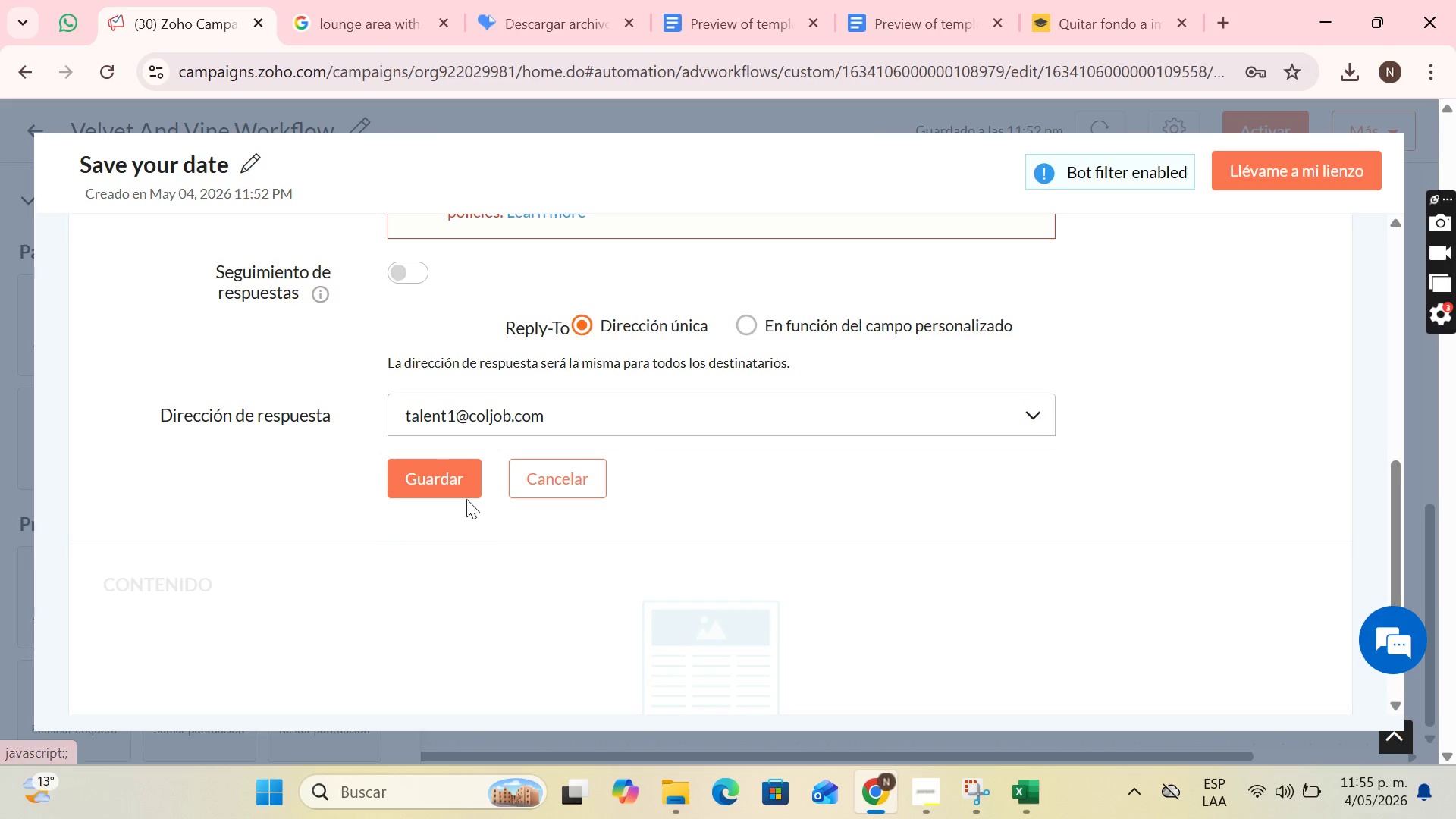 
left_click([453, 485])
 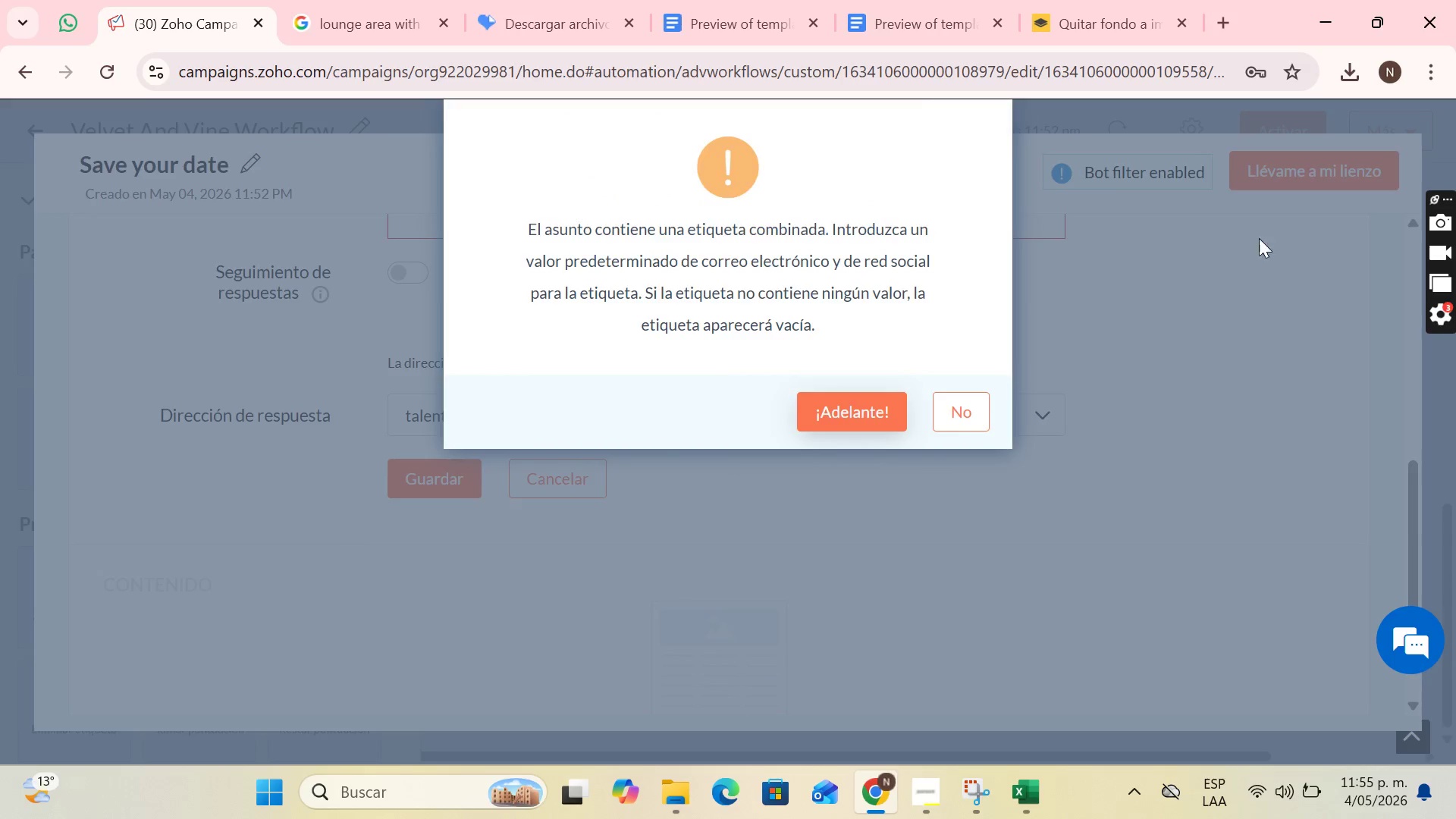 
left_click([1278, 166])
 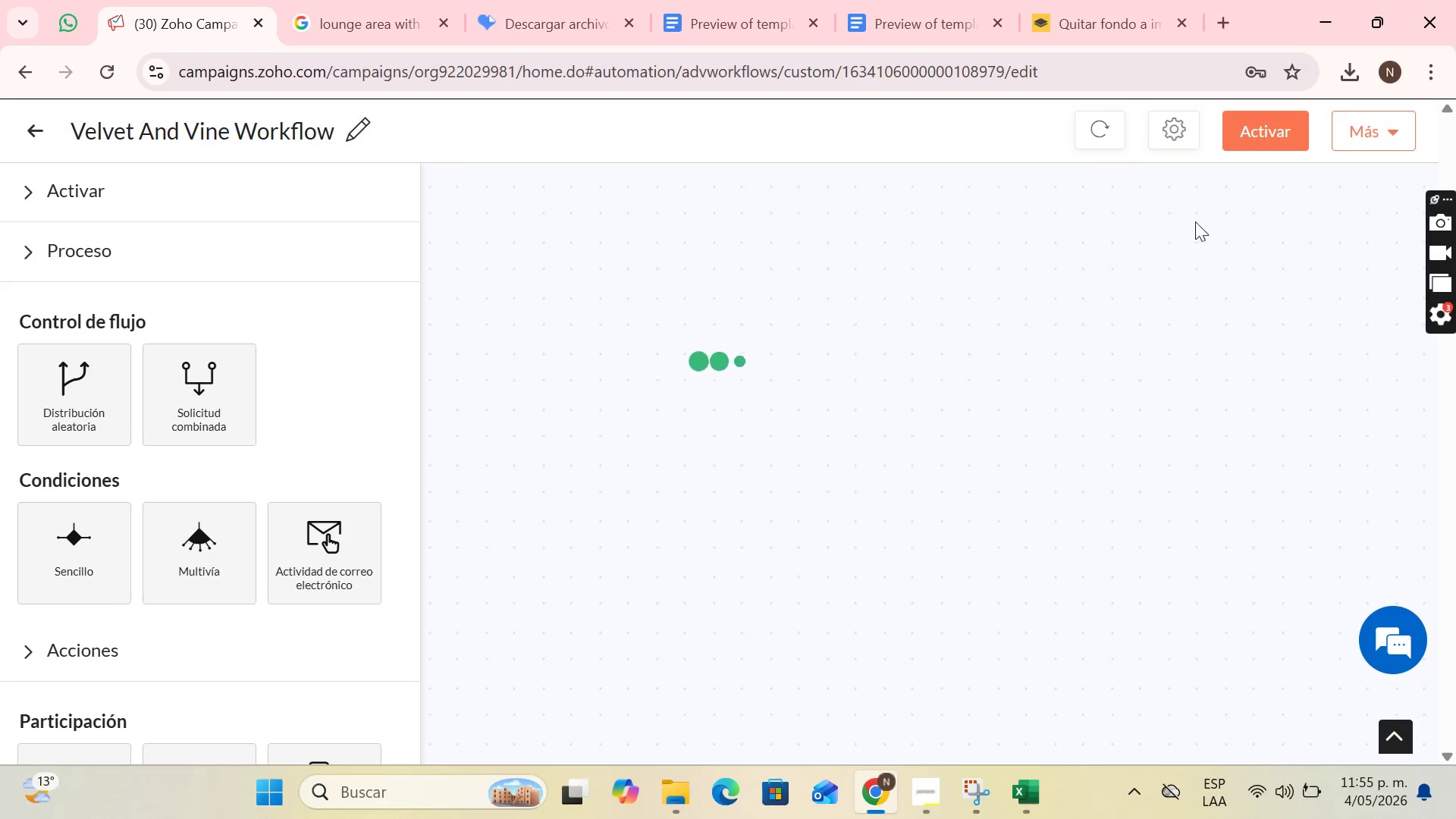 
scroll: coordinate [1279, 391], scroll_direction: down, amount: 14.0
 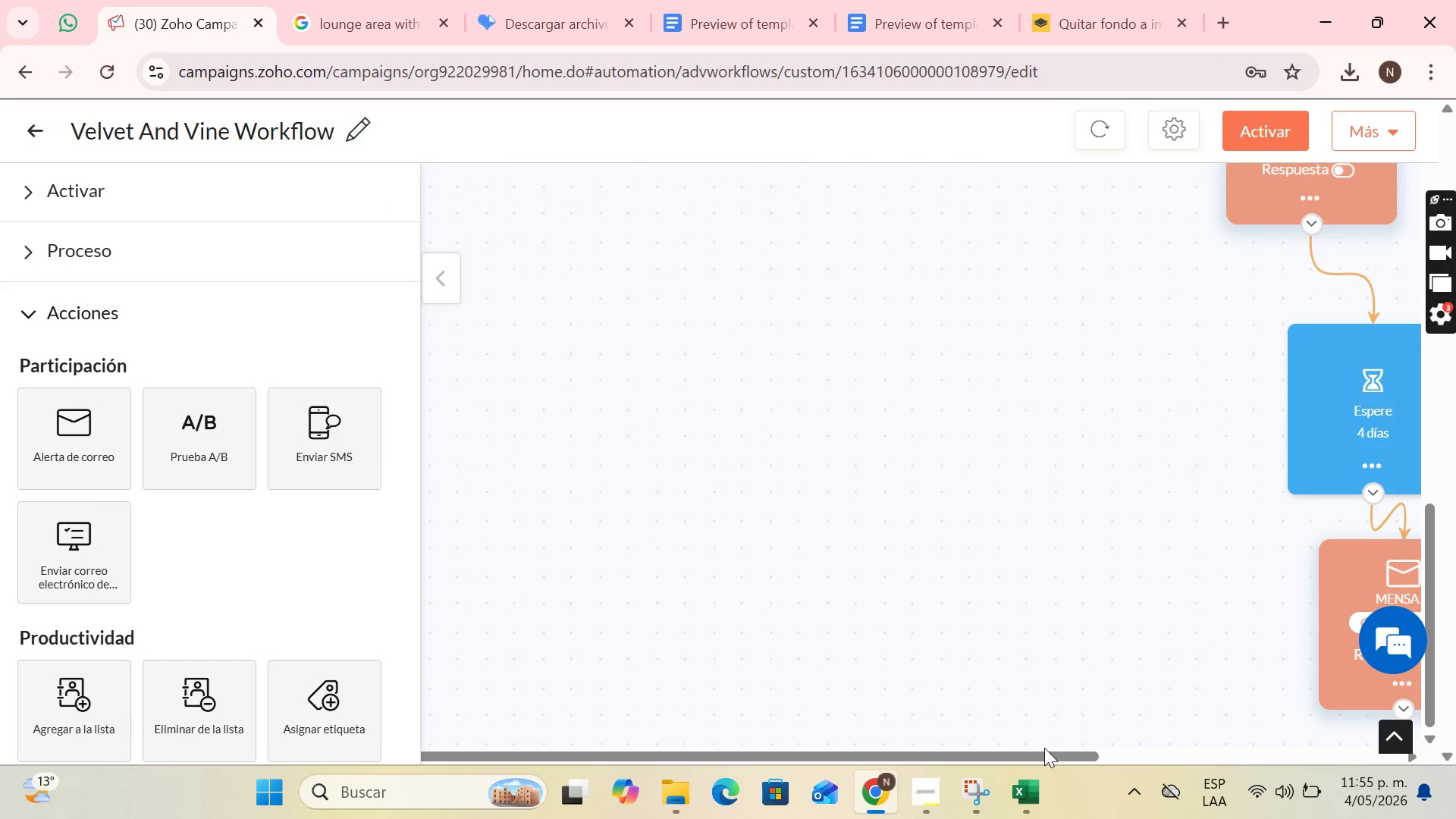 
left_click_drag(start_coordinate=[1044, 748], to_coordinate=[1217, 724])
 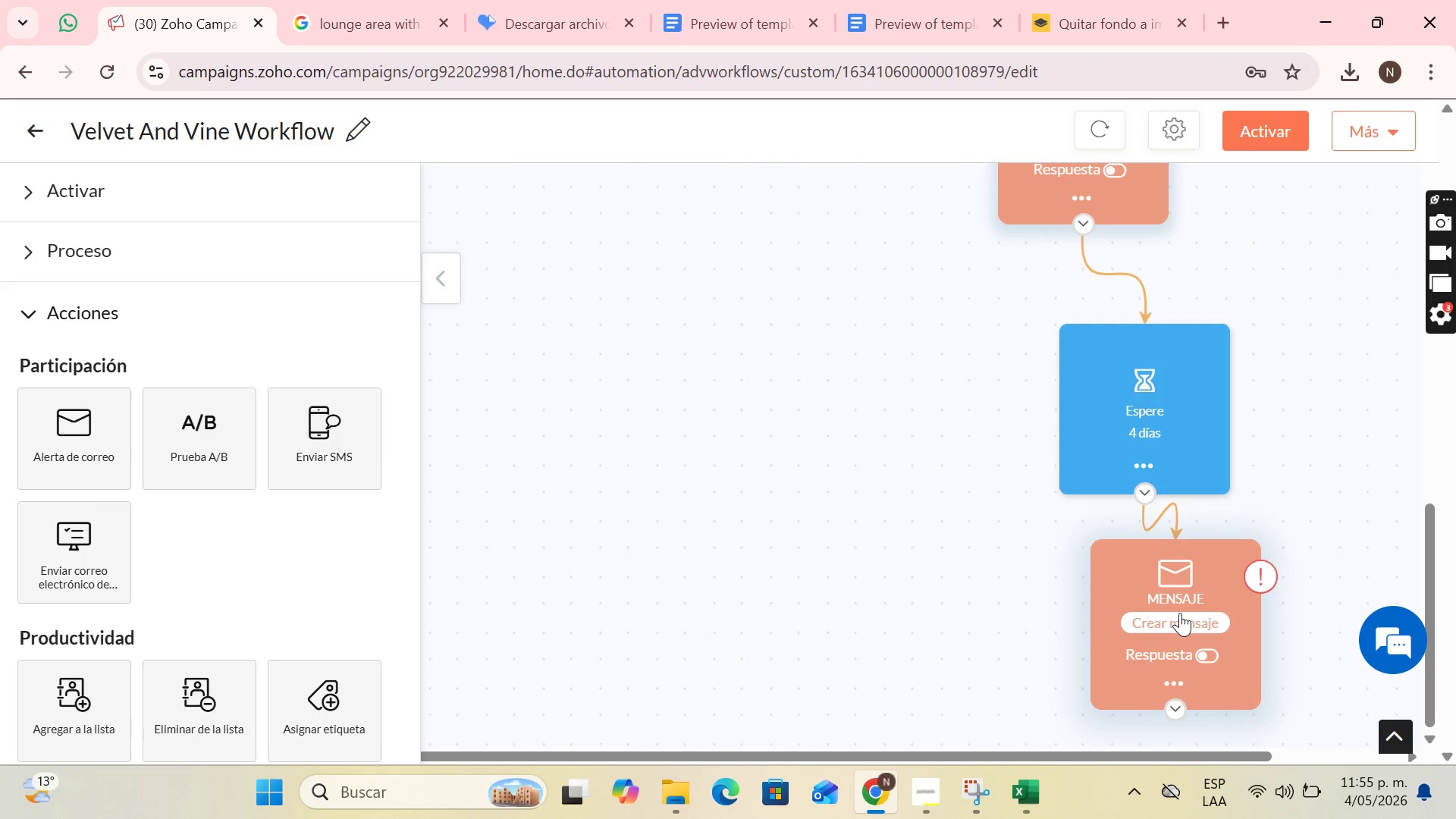 
left_click([1180, 613])
 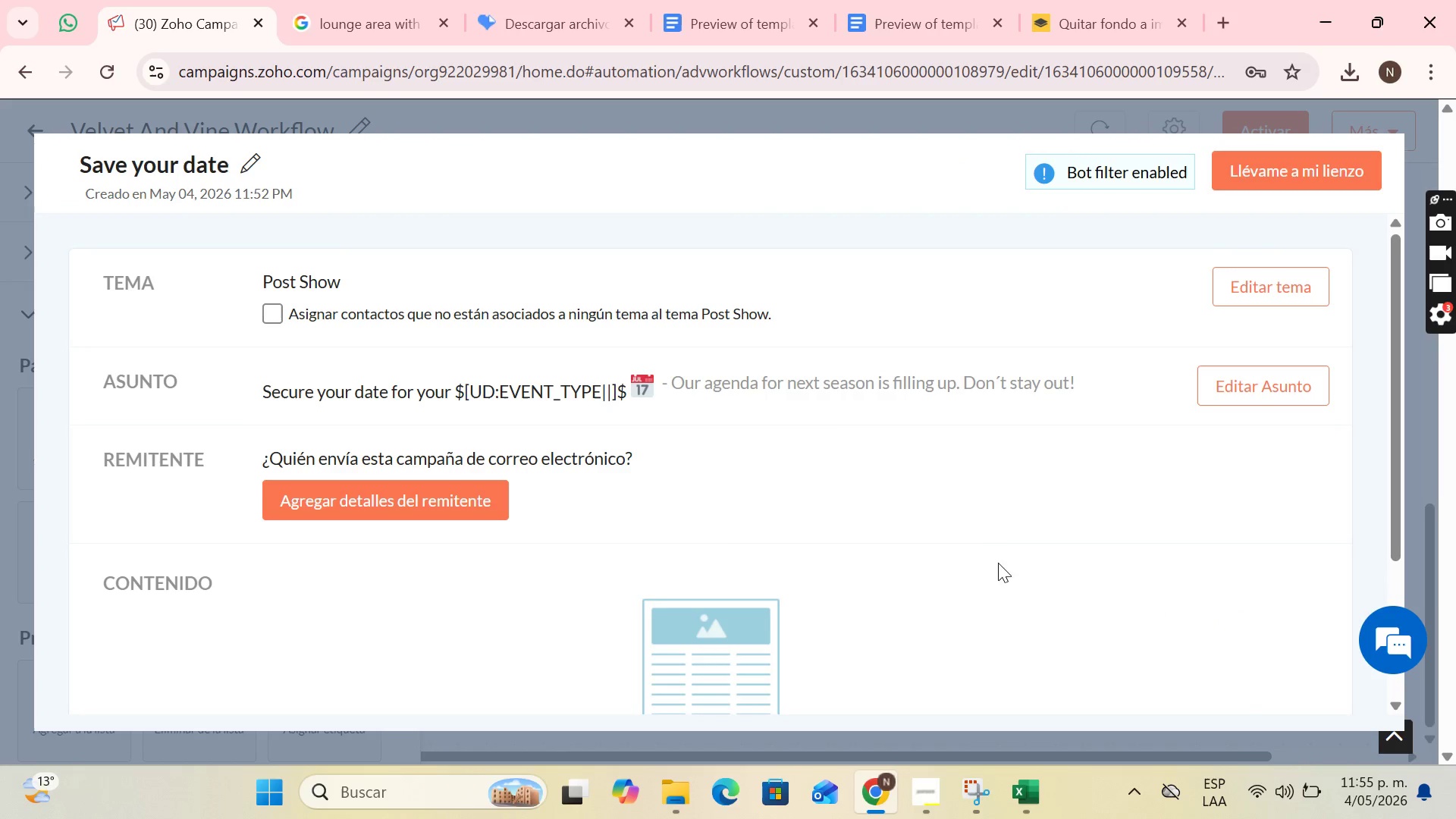 
scroll: coordinate [737, 432], scroll_direction: down, amount: 3.0
 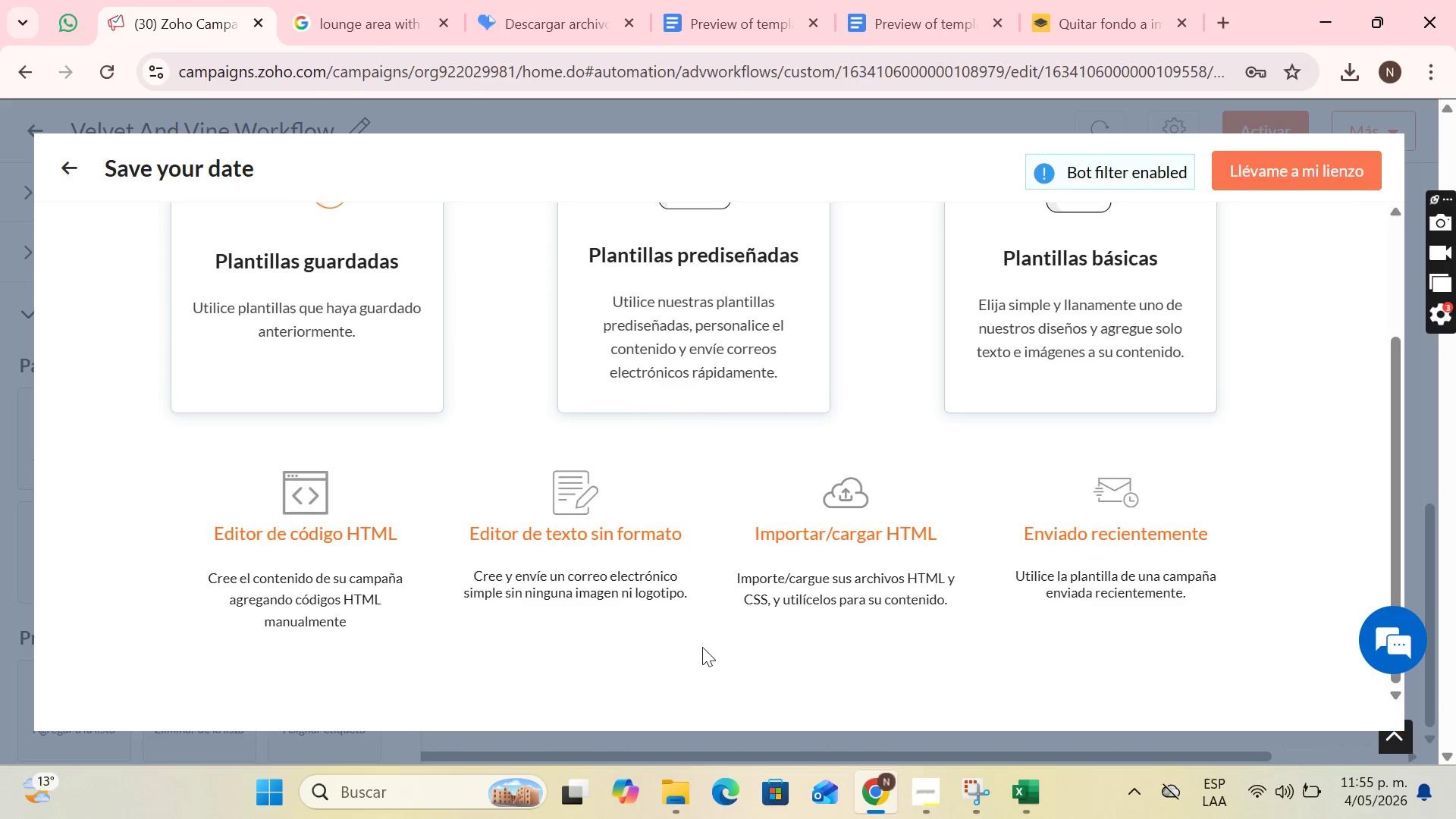 
scroll: coordinate [567, 483], scroll_direction: up, amount: 1.0
 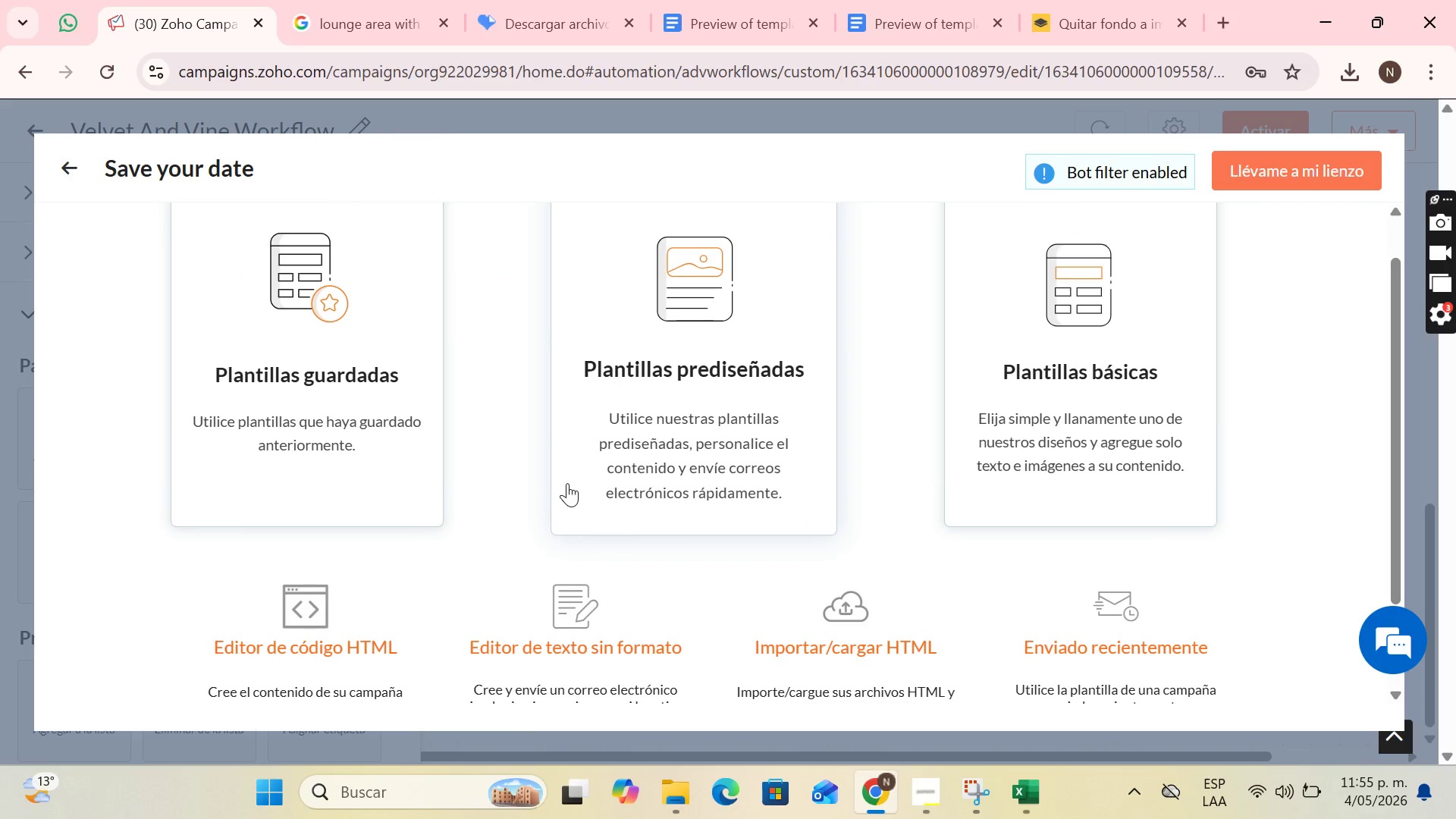 
wait(6.62)
 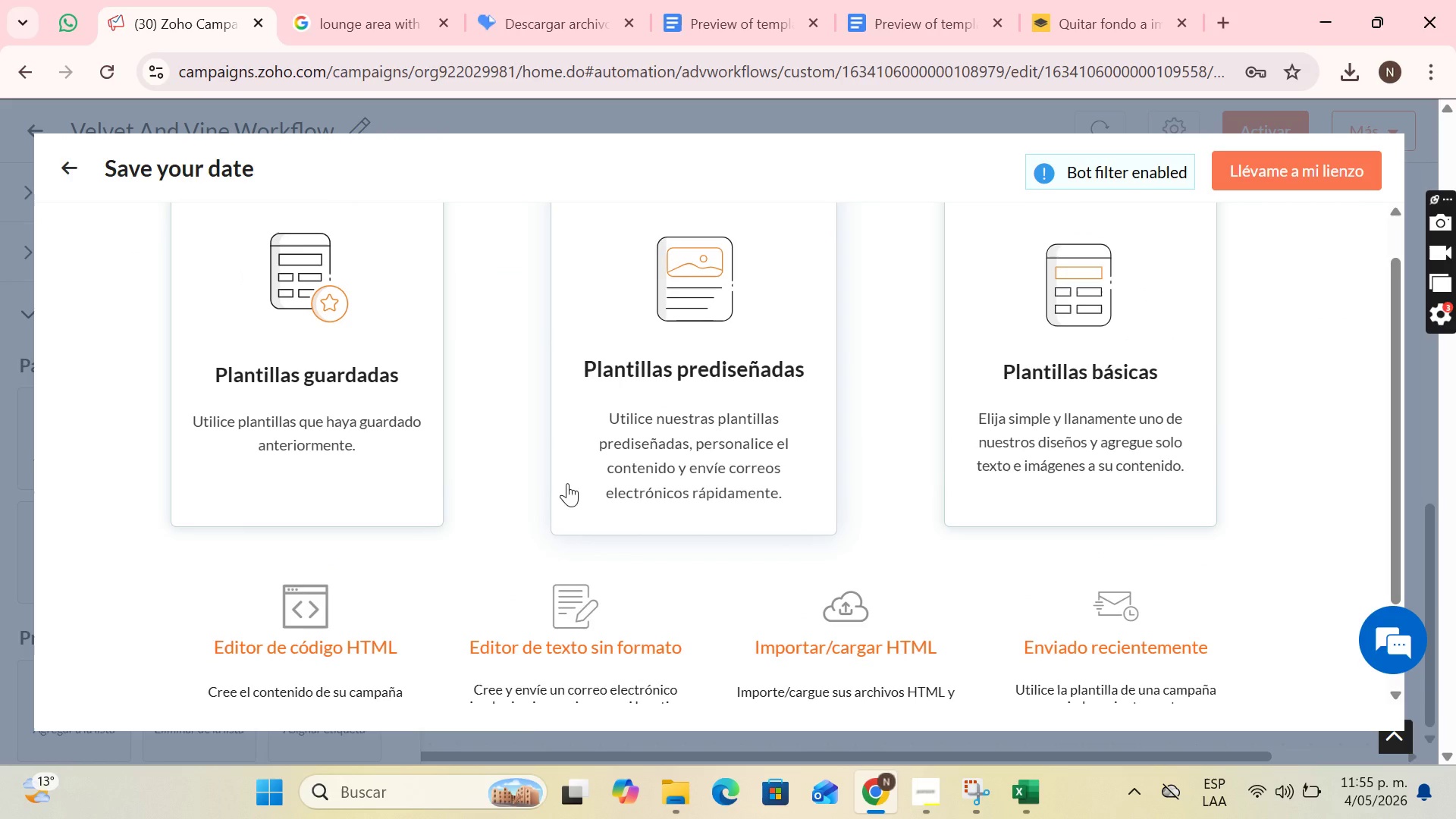 
left_click([292, 322])
 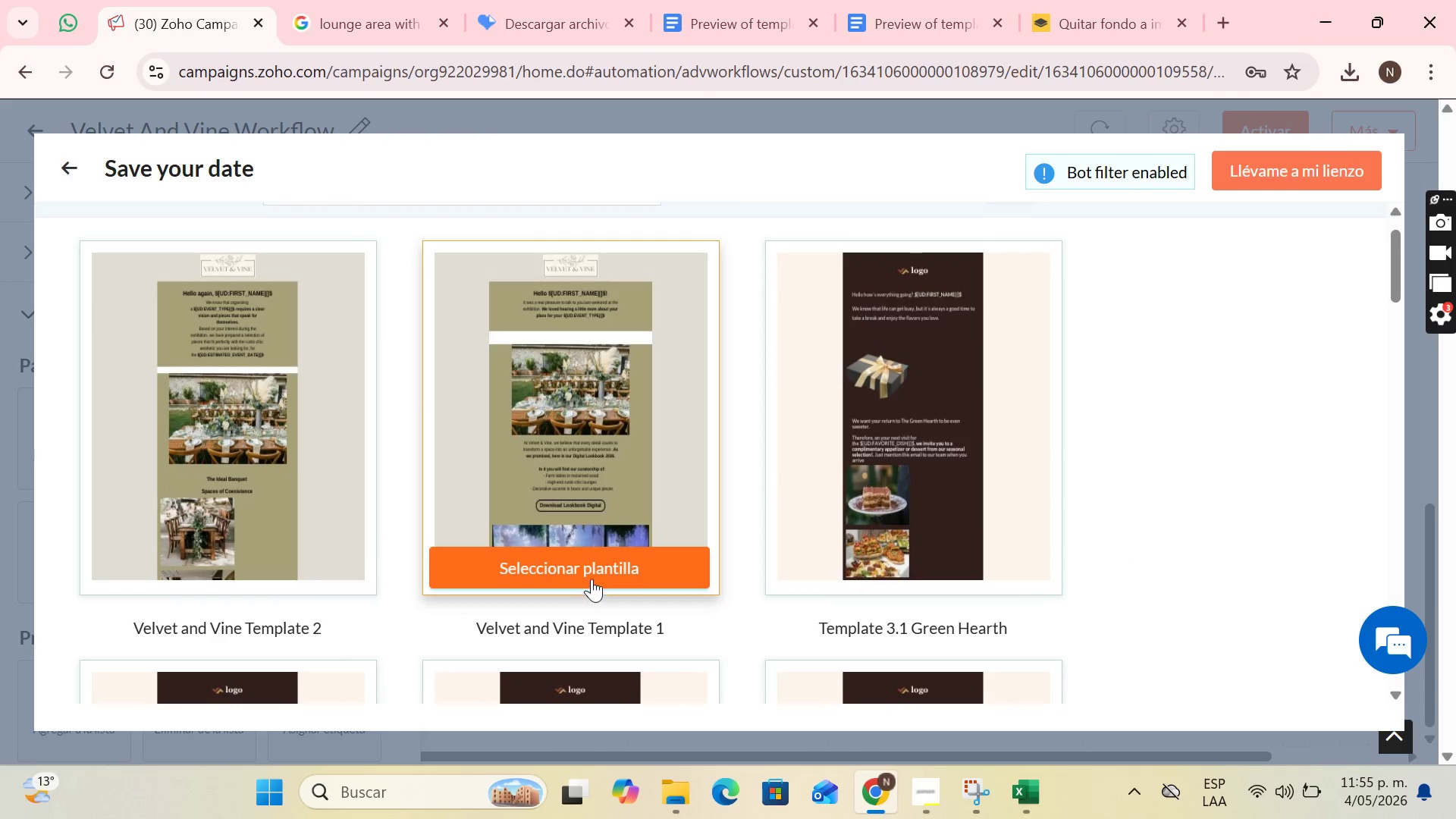 
left_click([592, 575])
 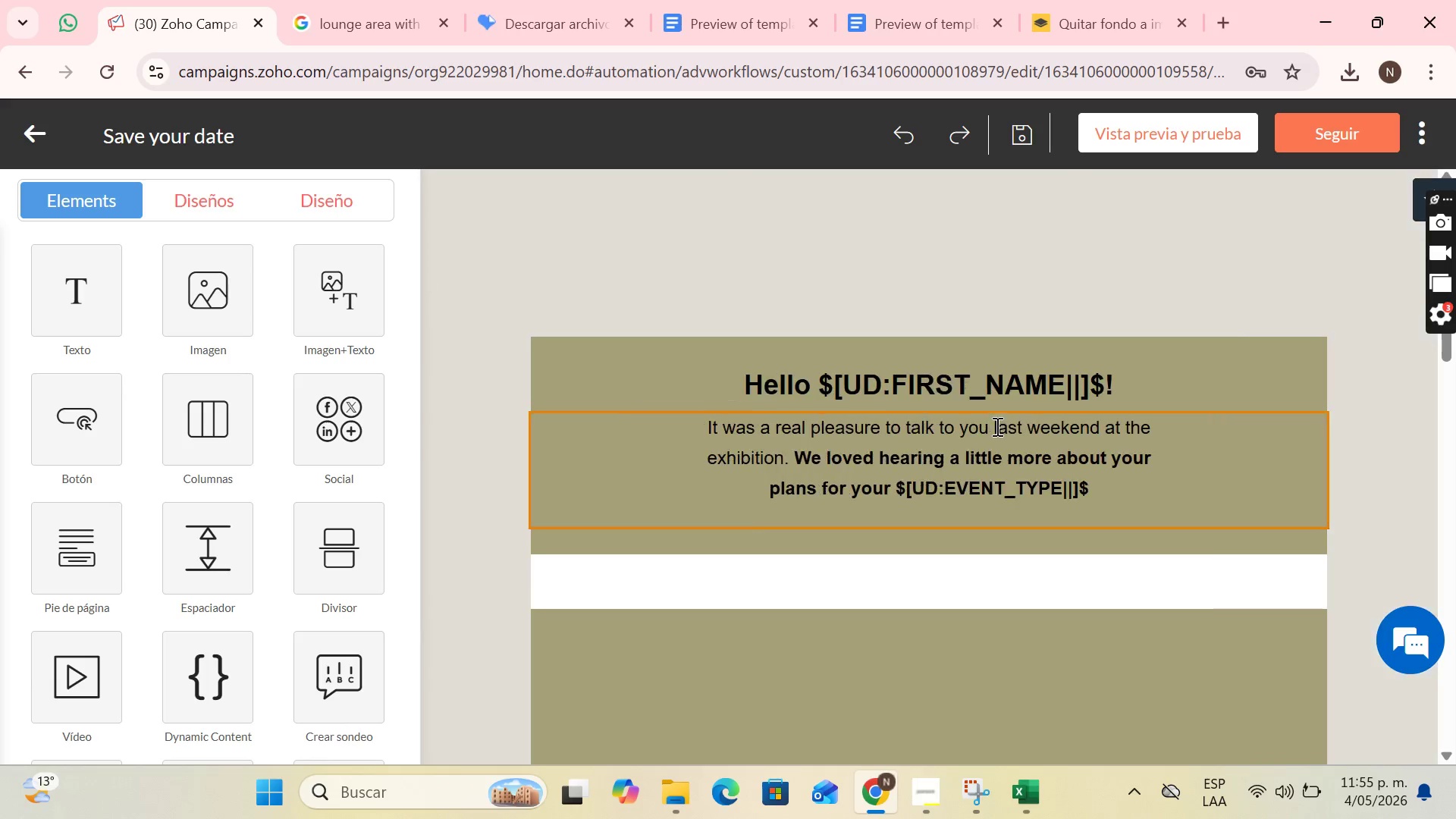 
wait(9.16)
 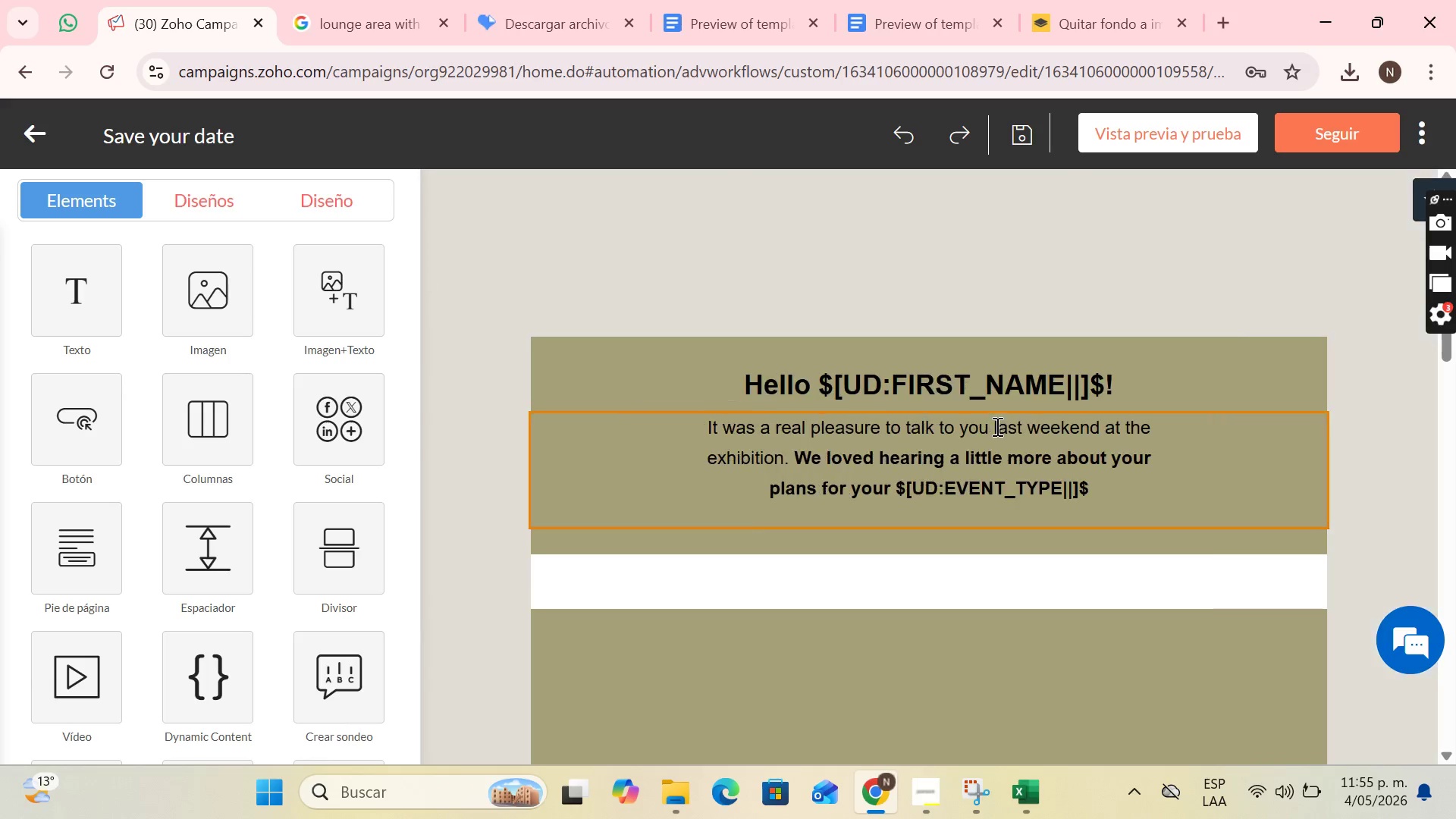 
left_click([807, 386])
 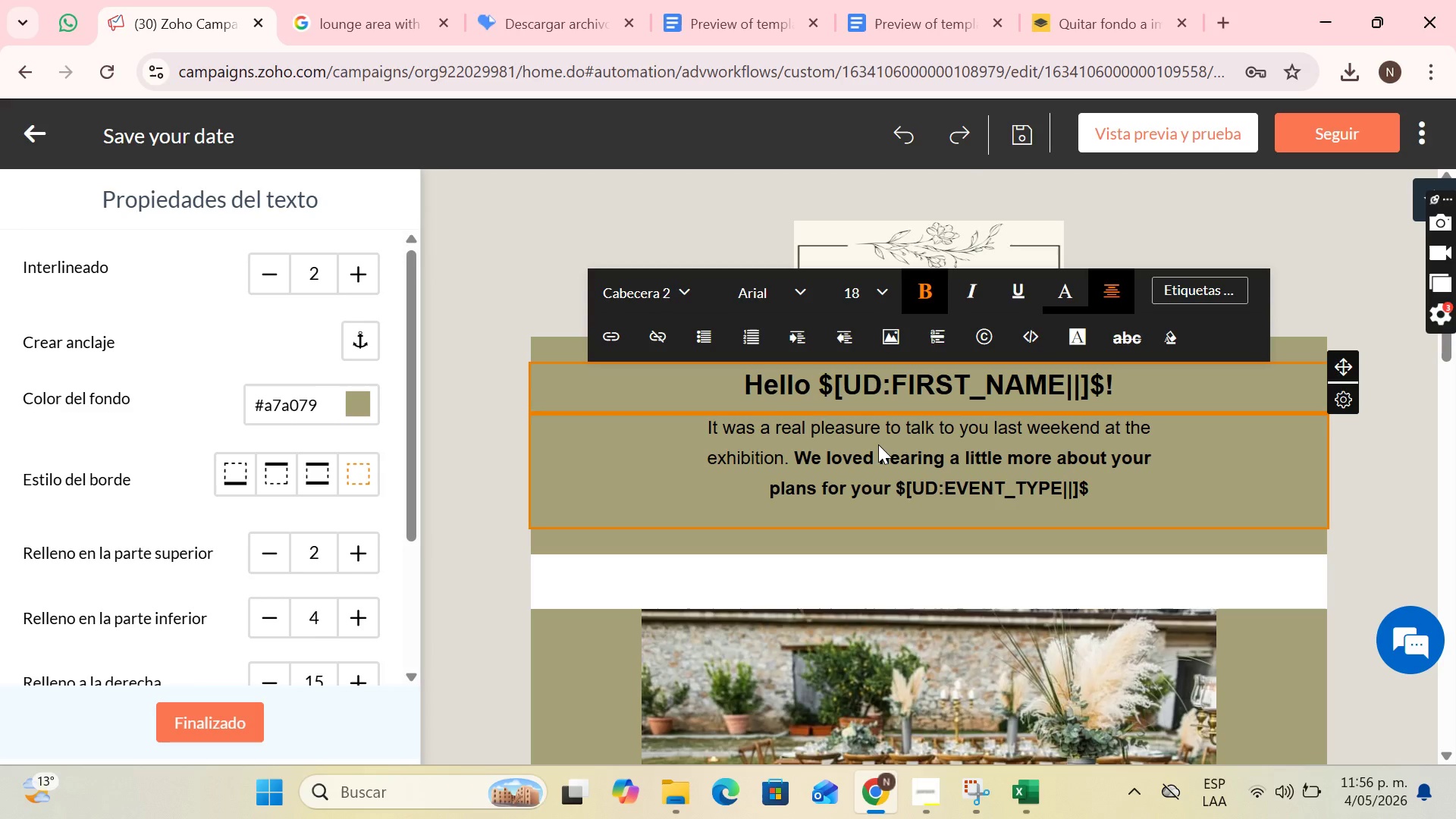 
key(Comma)
 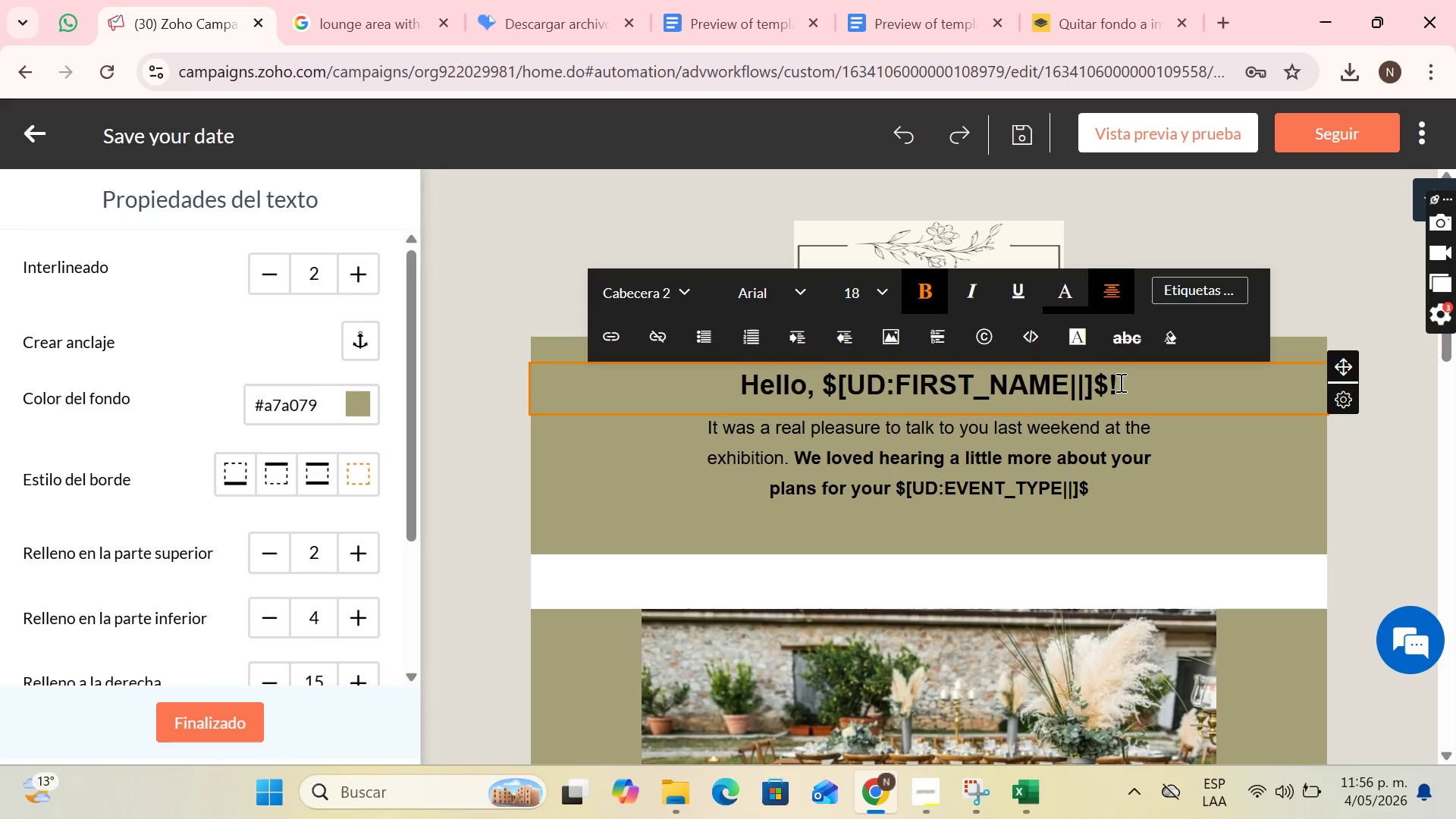 
left_click([1119, 382])
 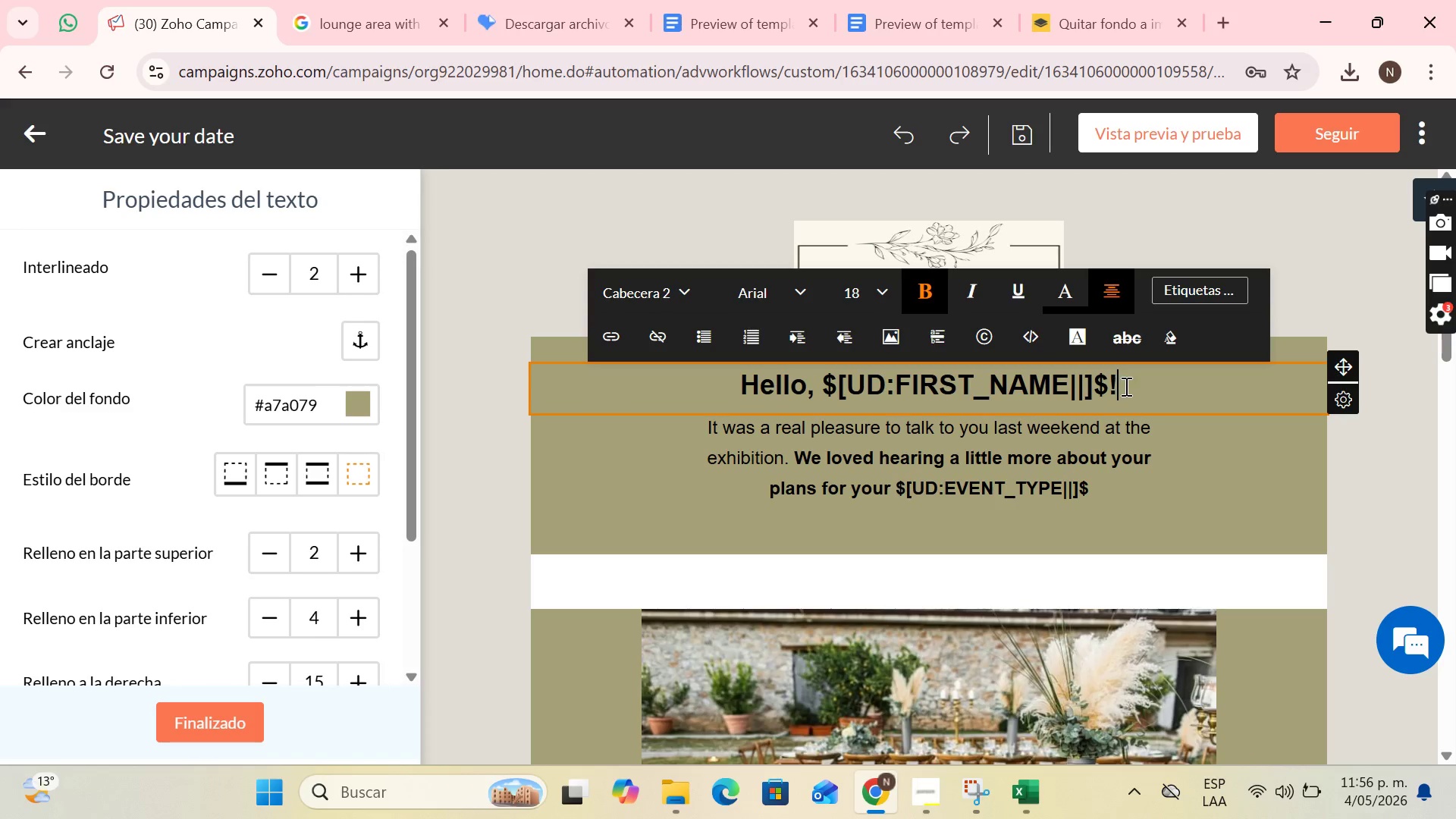 
key(Backspace)
 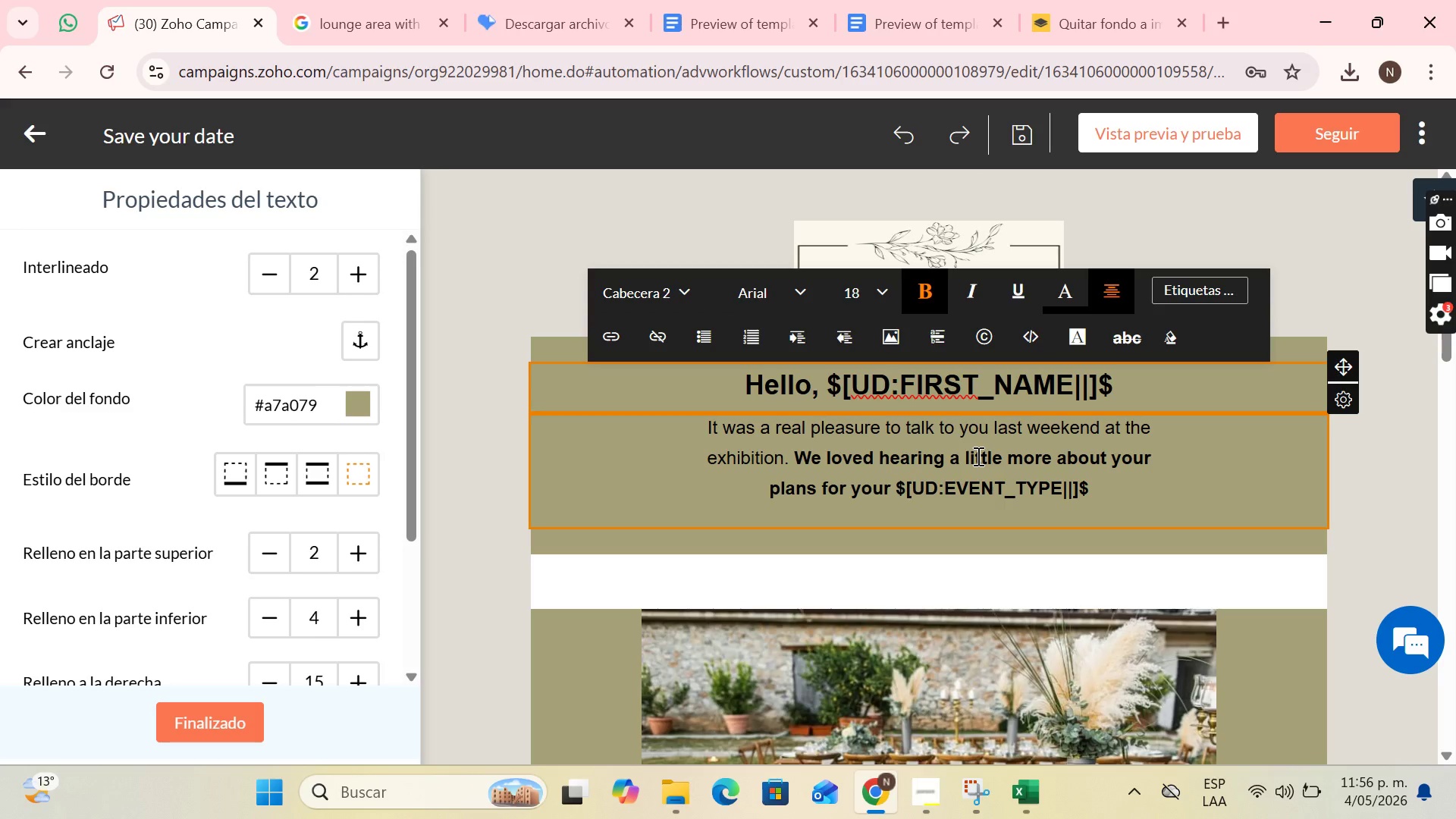 
wait(14.58)
 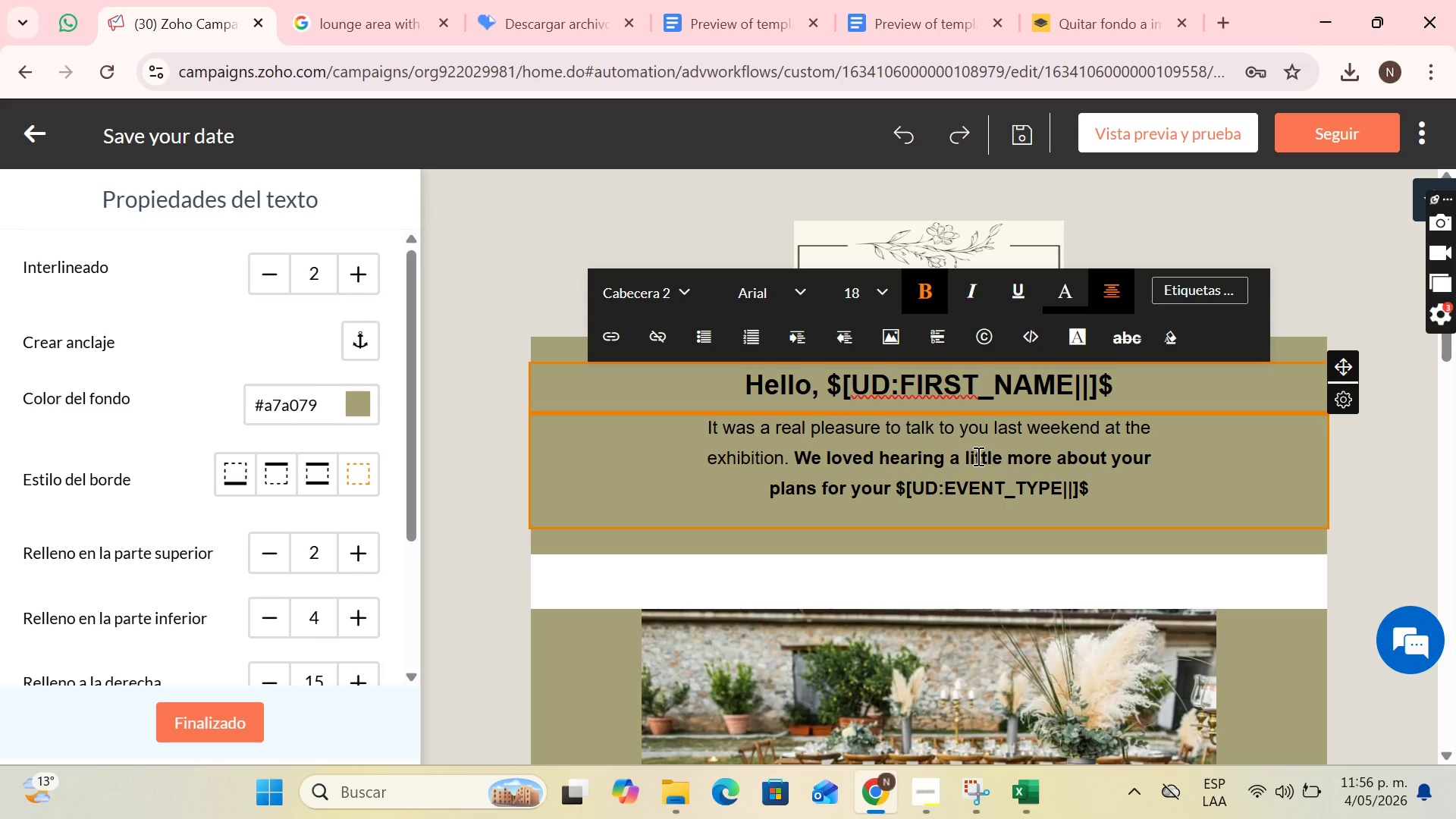 
left_click([377, 0])
 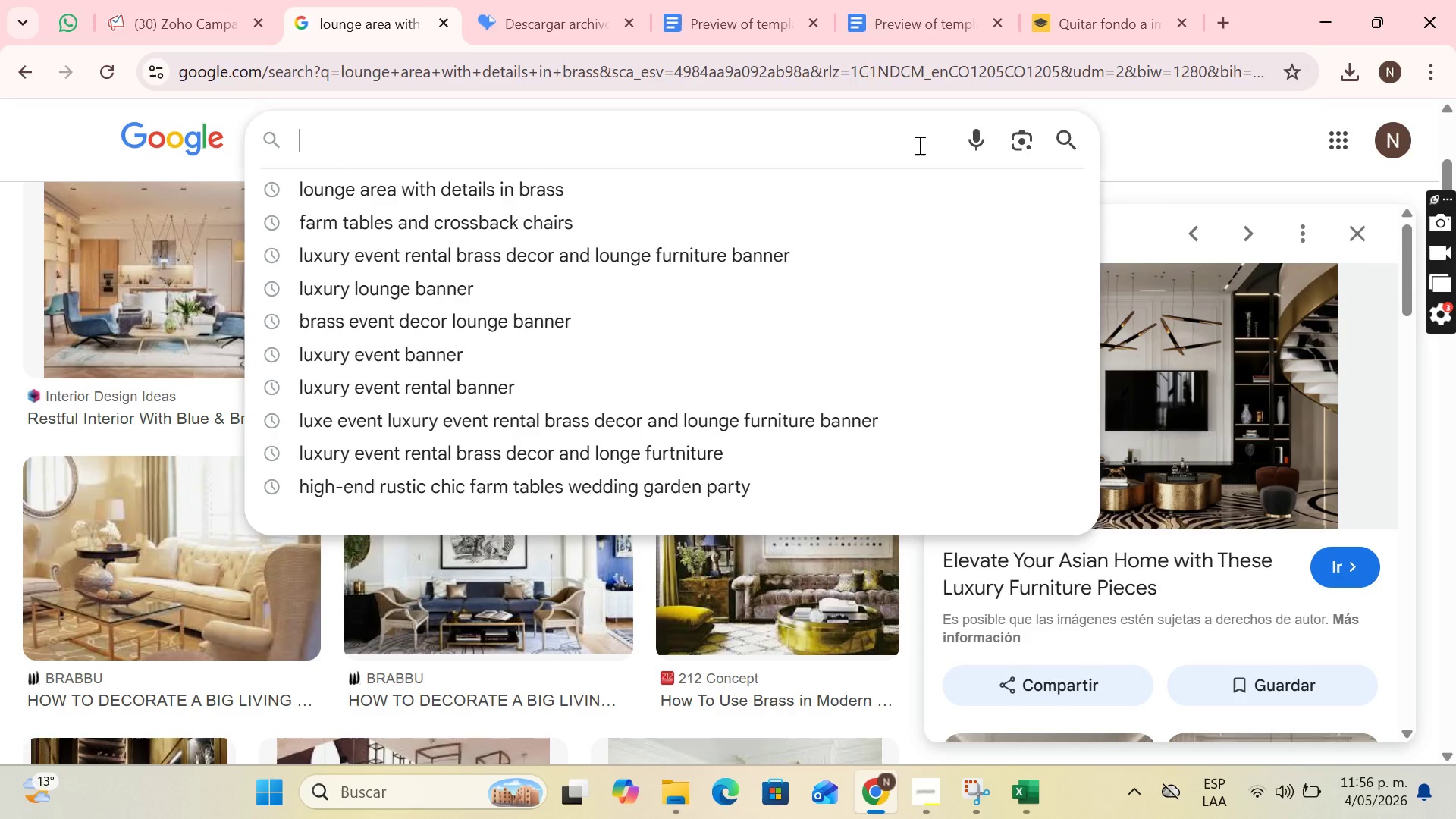 
wait(6.33)
 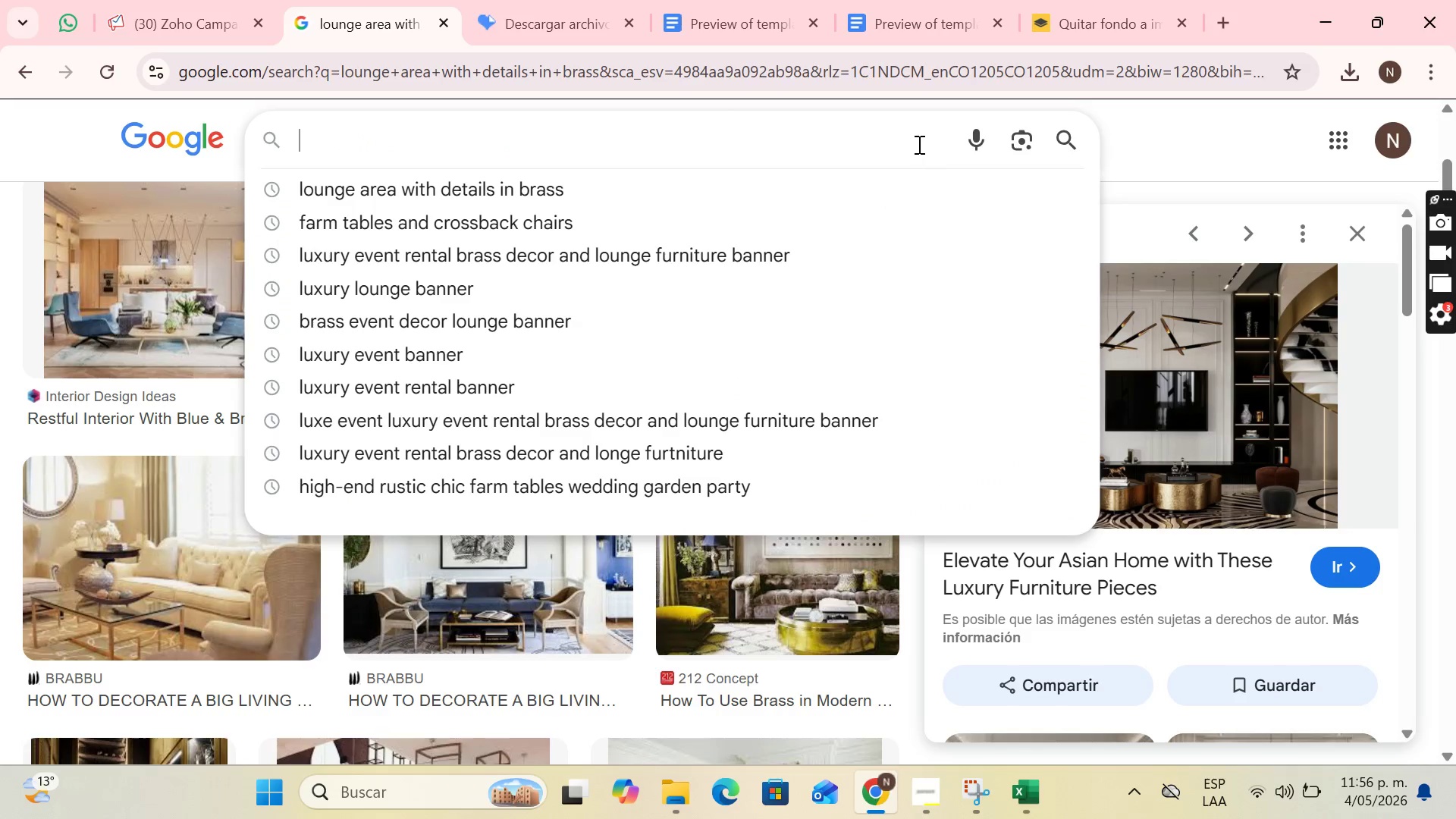 
type(night wedding illumid)
key(Backspace)
type(nated with rut)
key(Backspace)
type(stic furt)
key(Backspace)
type(niture)
 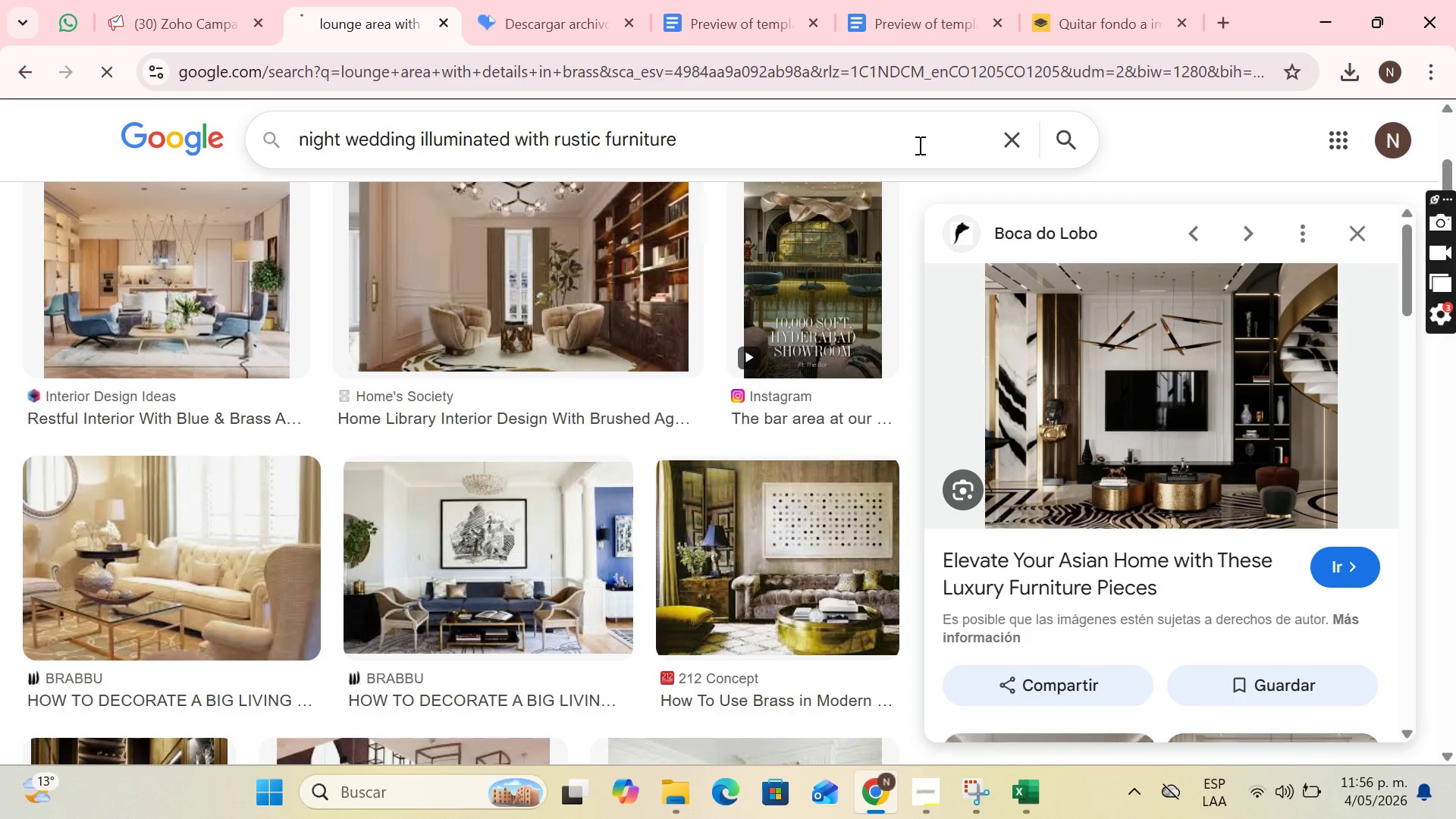 
key(Enter)
 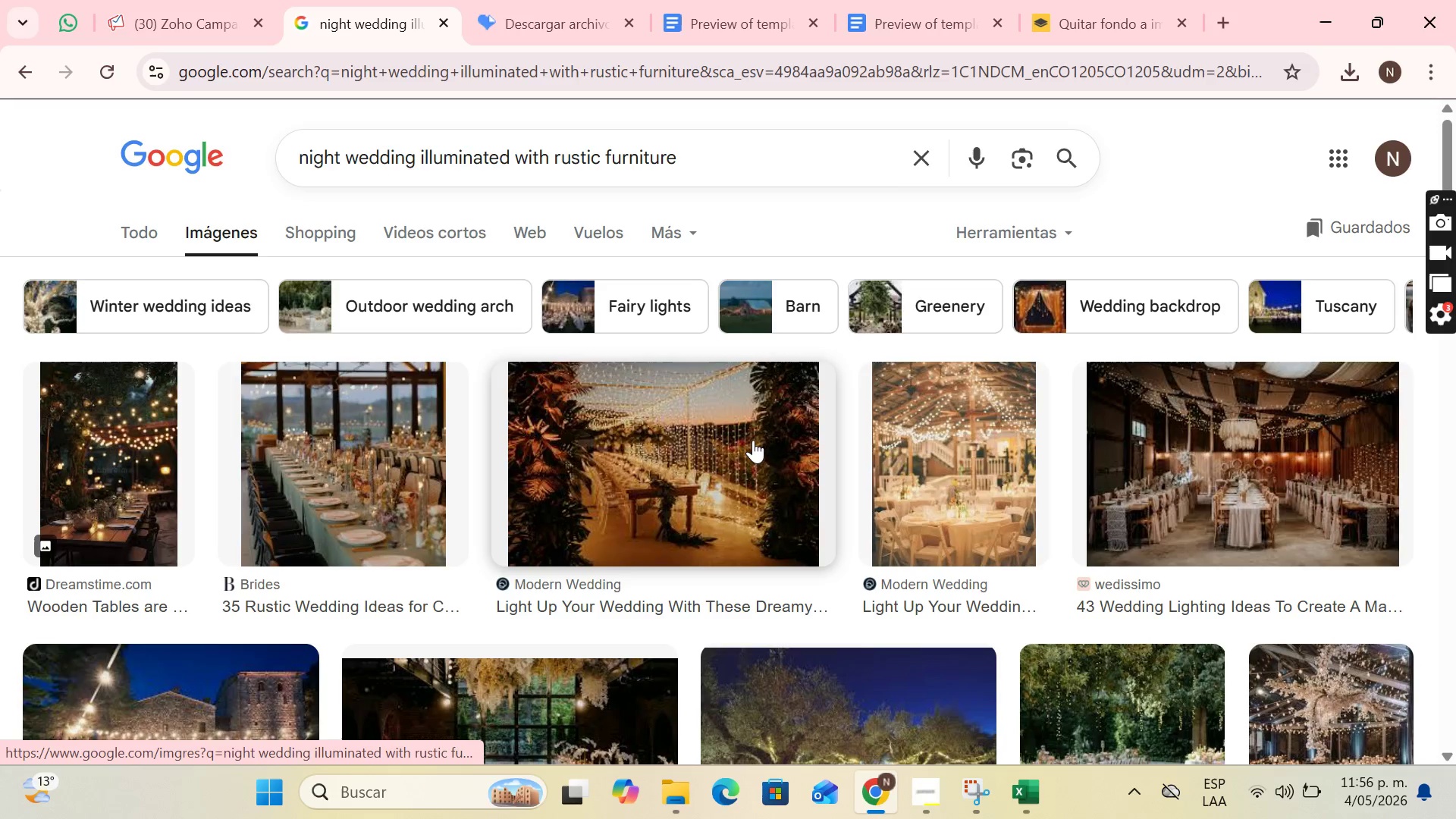 
left_click([745, 438])
 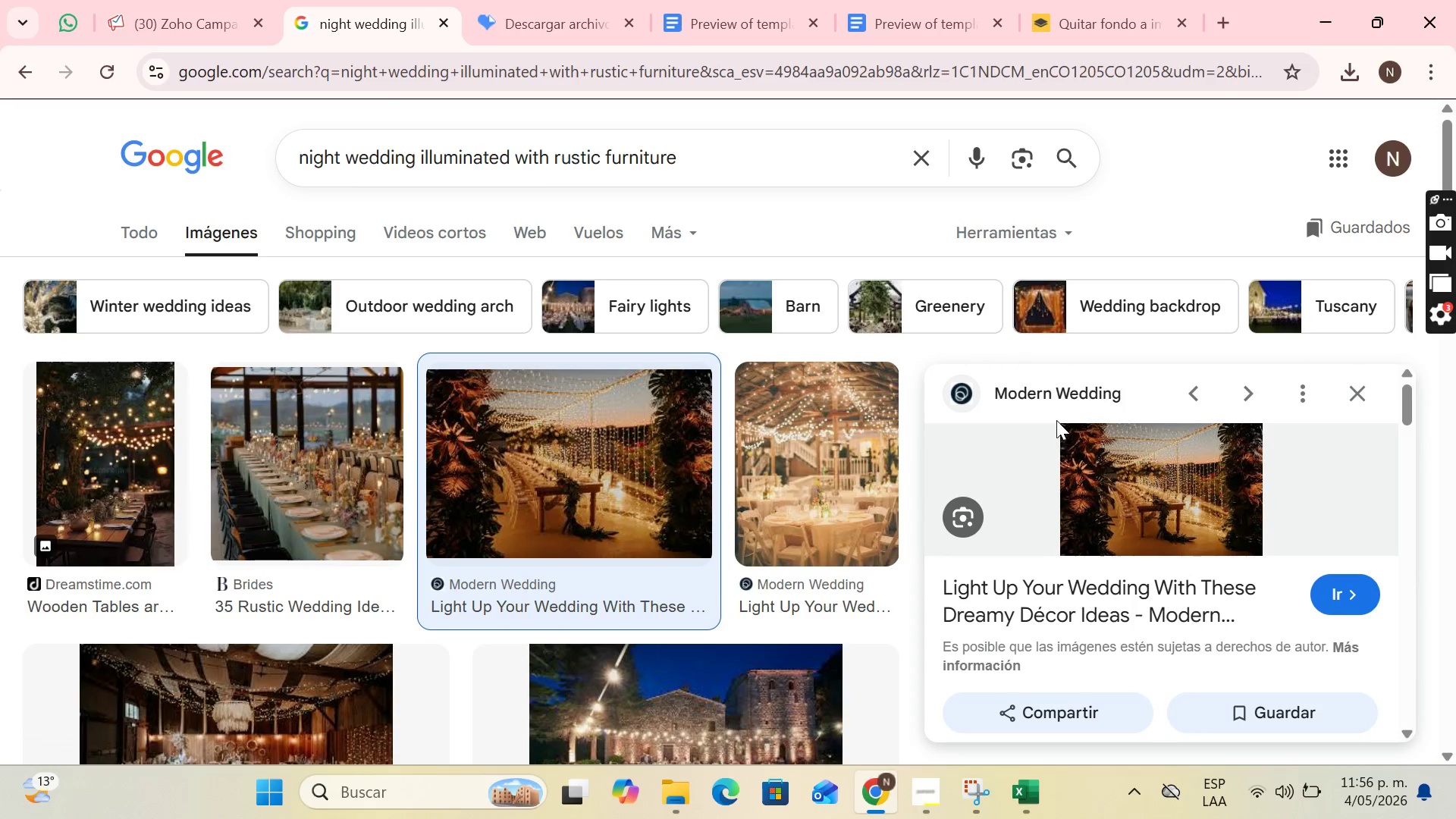 
scroll: coordinate [876, 476], scroll_direction: down, amount: 2.0
 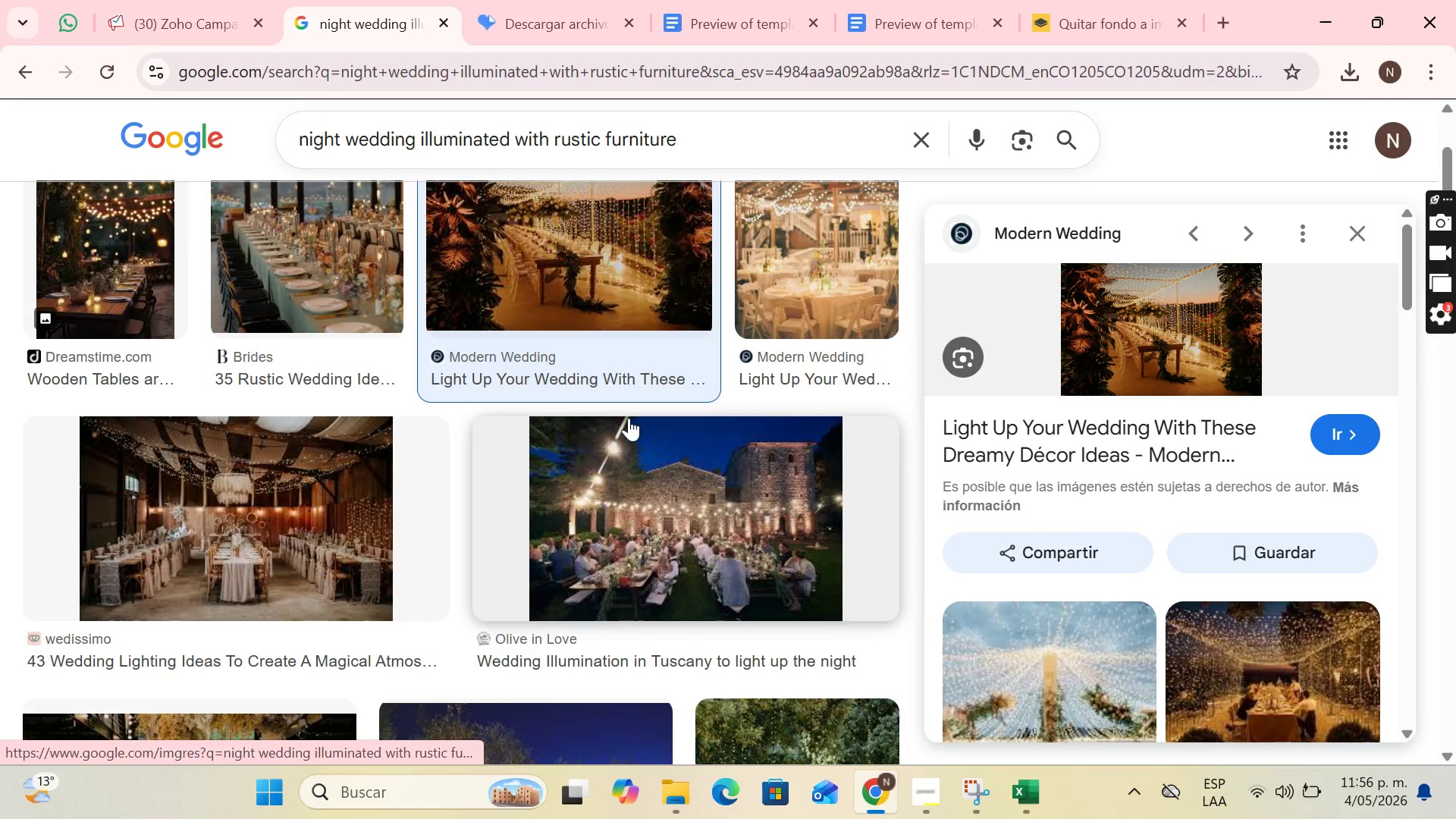 
scroll: coordinate [586, 418], scroll_direction: up, amount: 1.0
 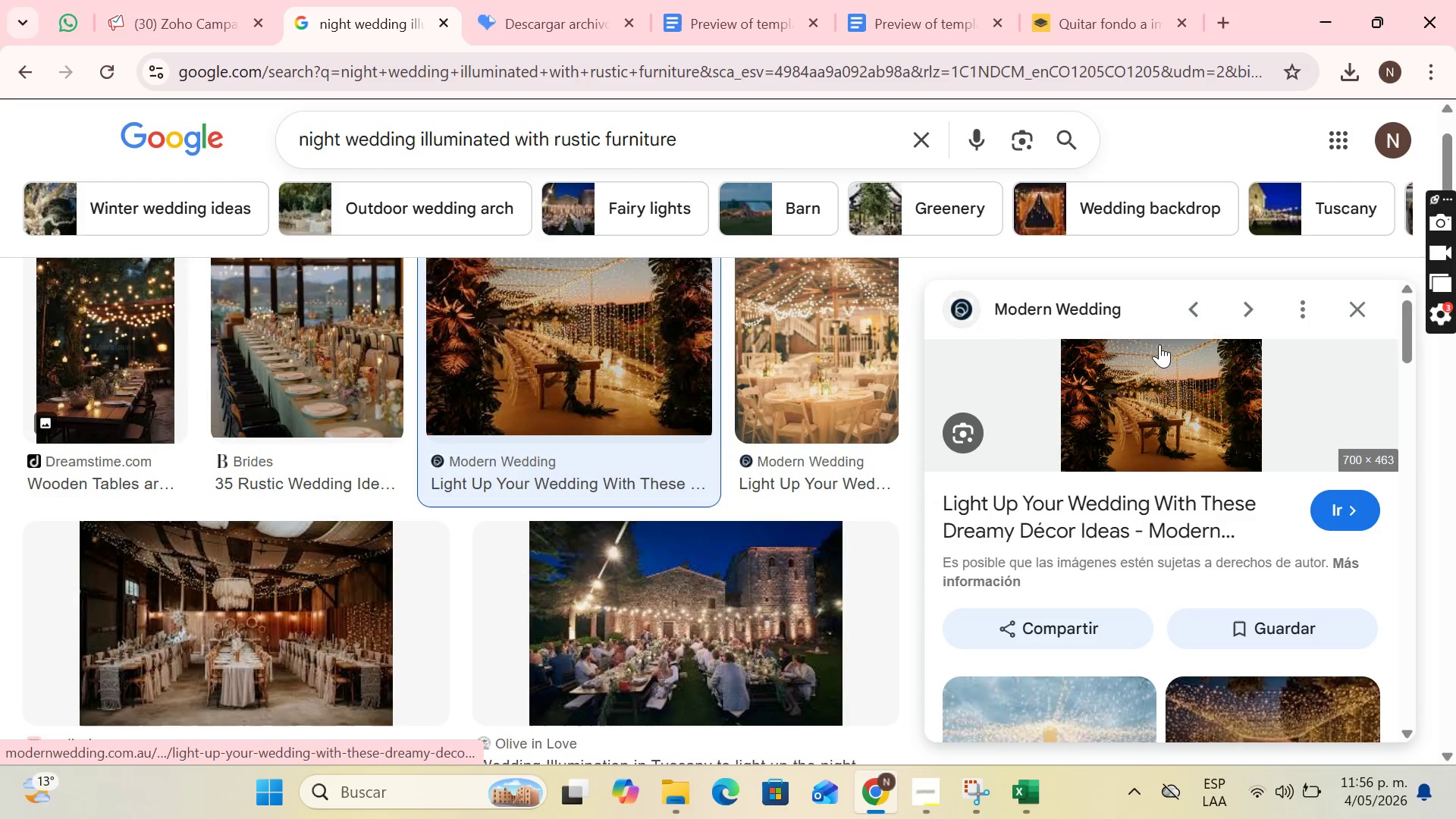 
right_click([1139, 368])
 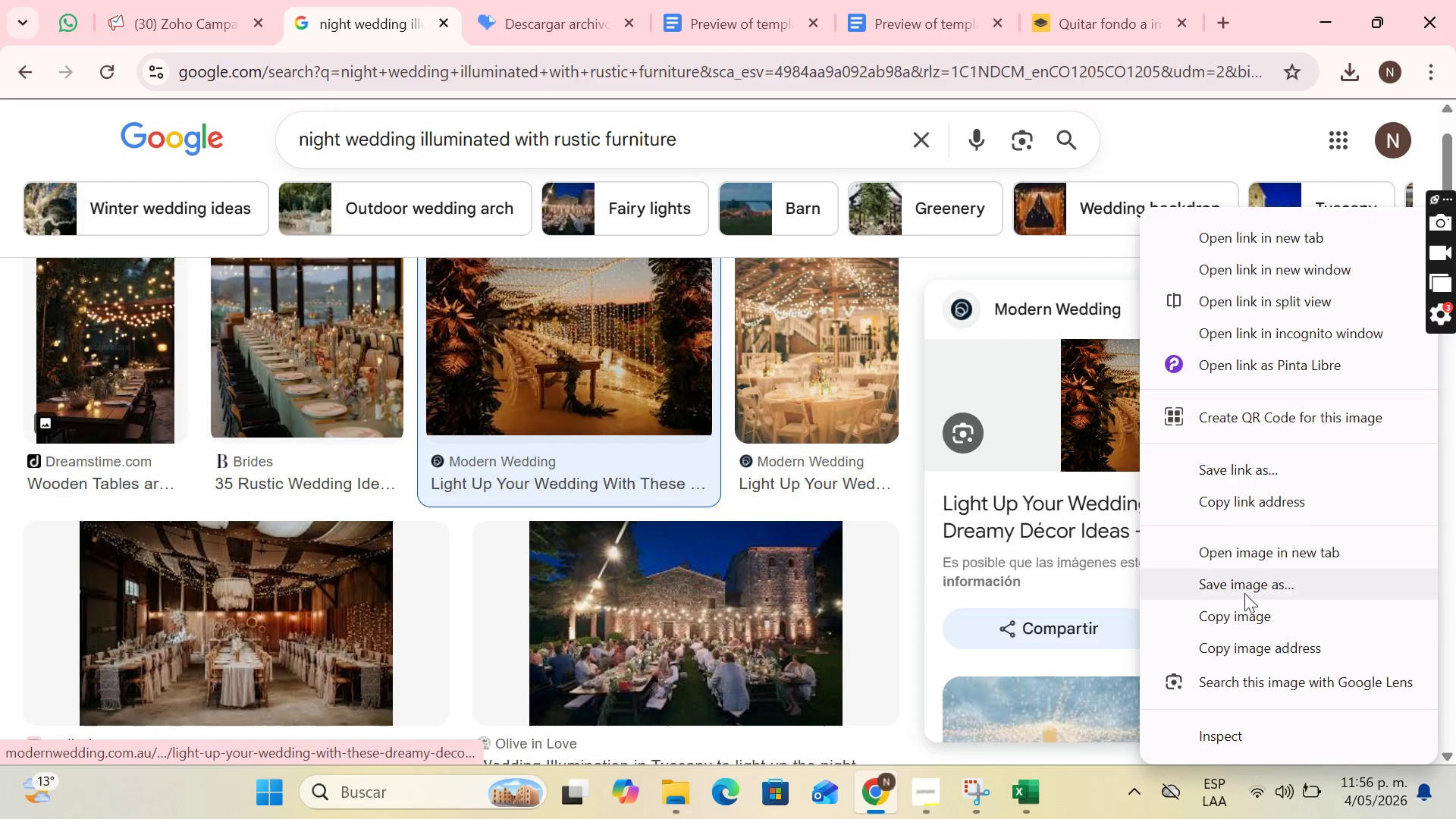 
left_click([1245, 591])
 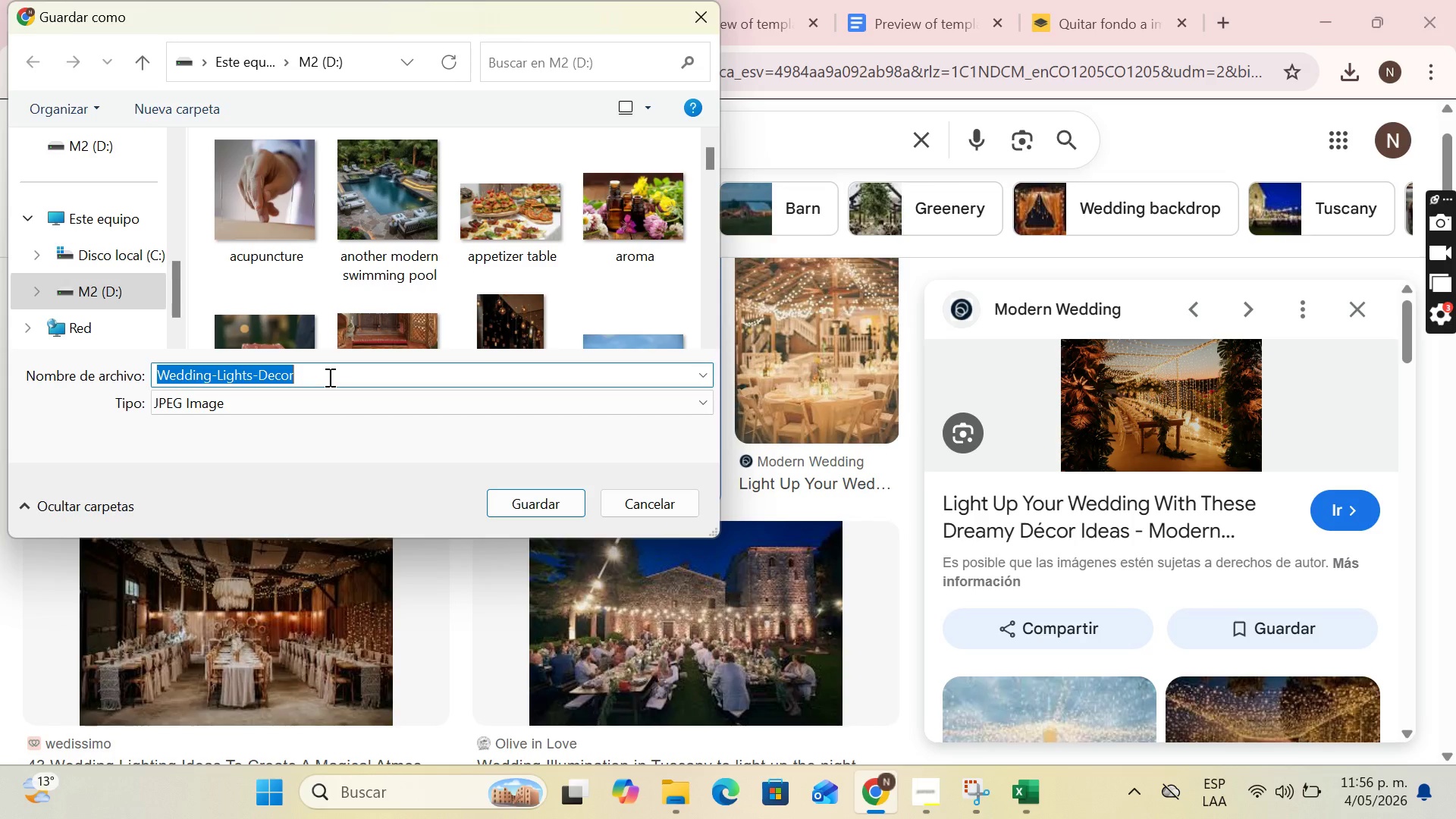 
type(night wedding)
 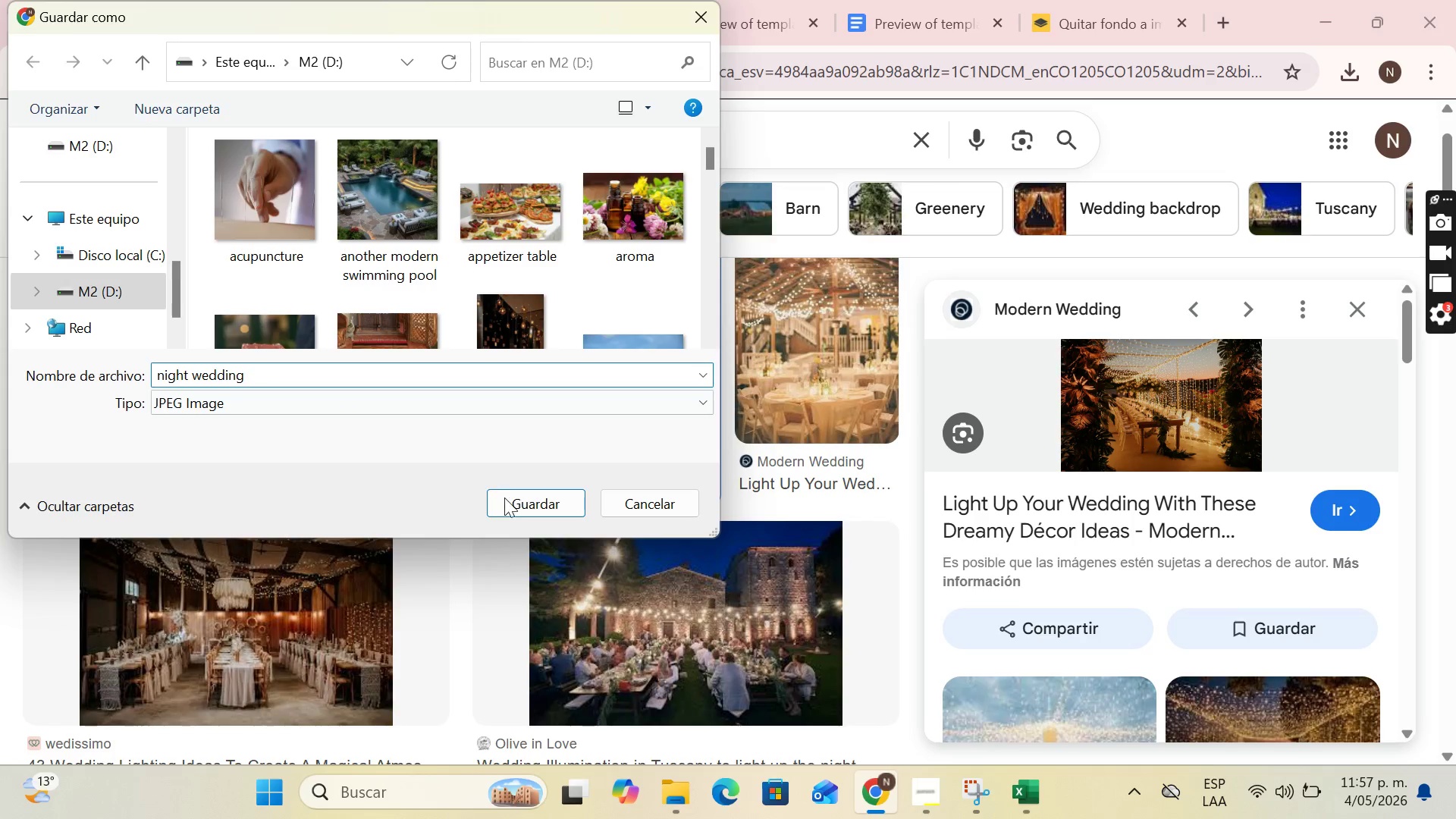 
left_click([515, 507])
 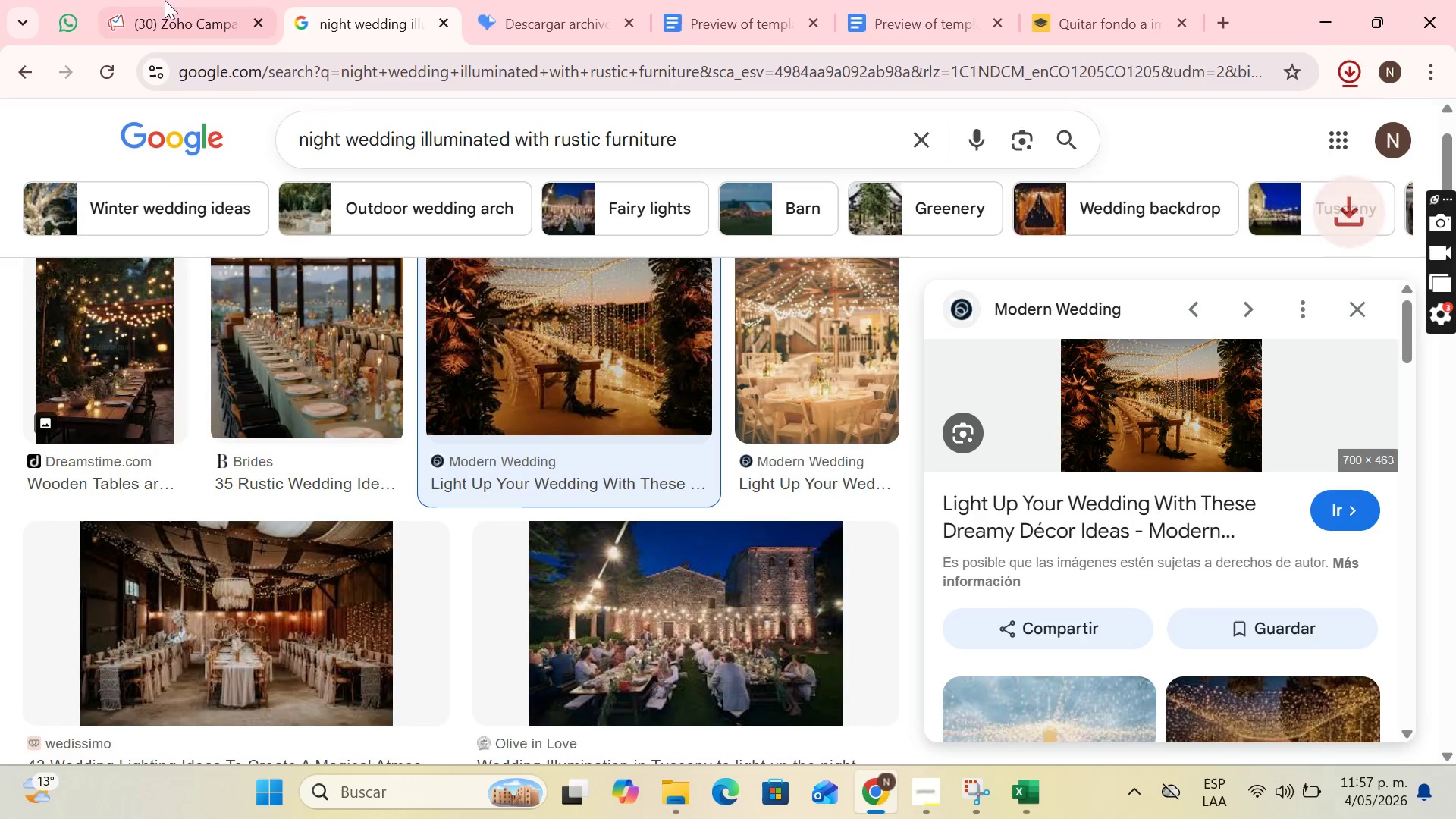 
left_click([137, 0])
 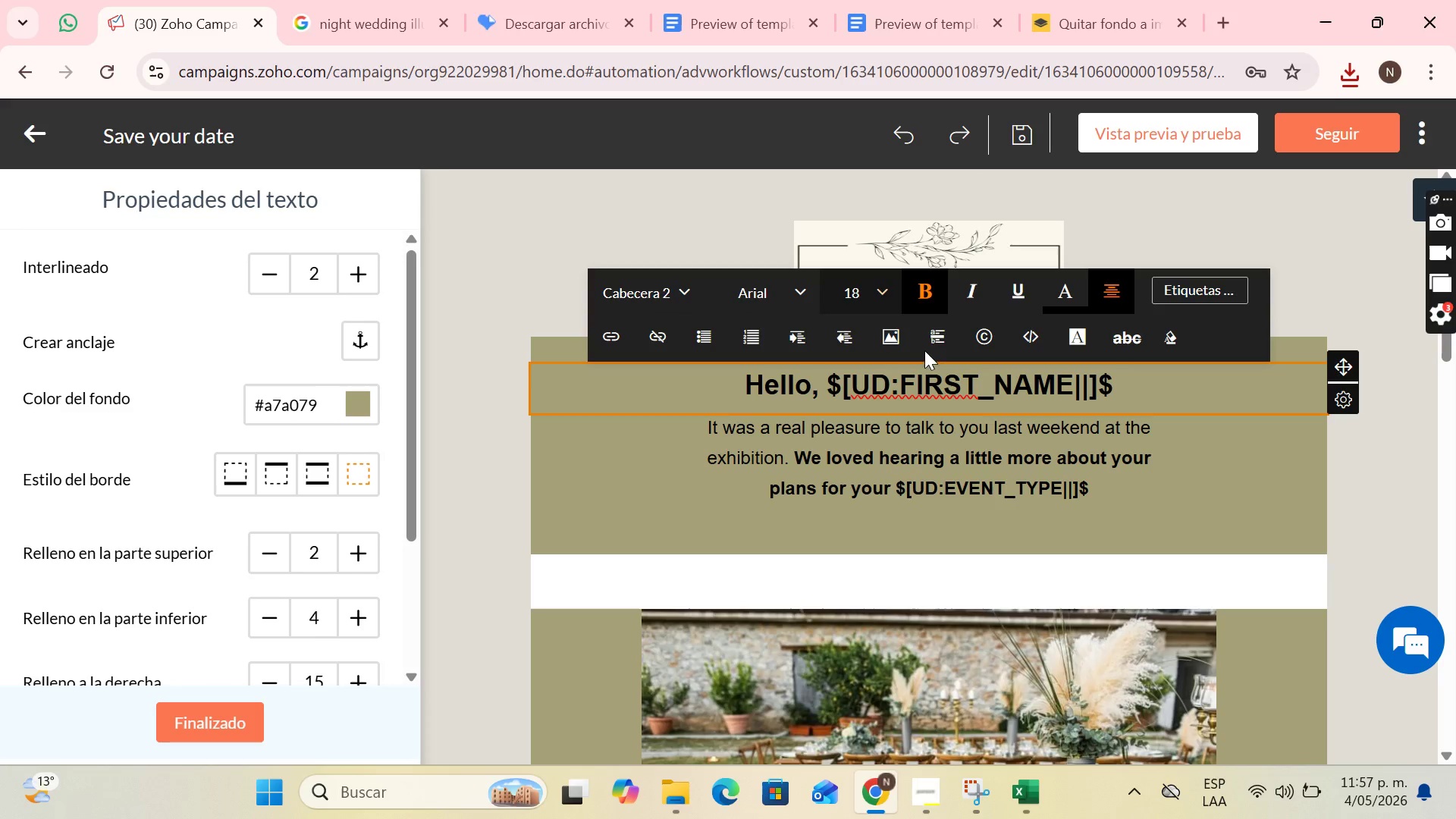 
left_click([1031, 524])
 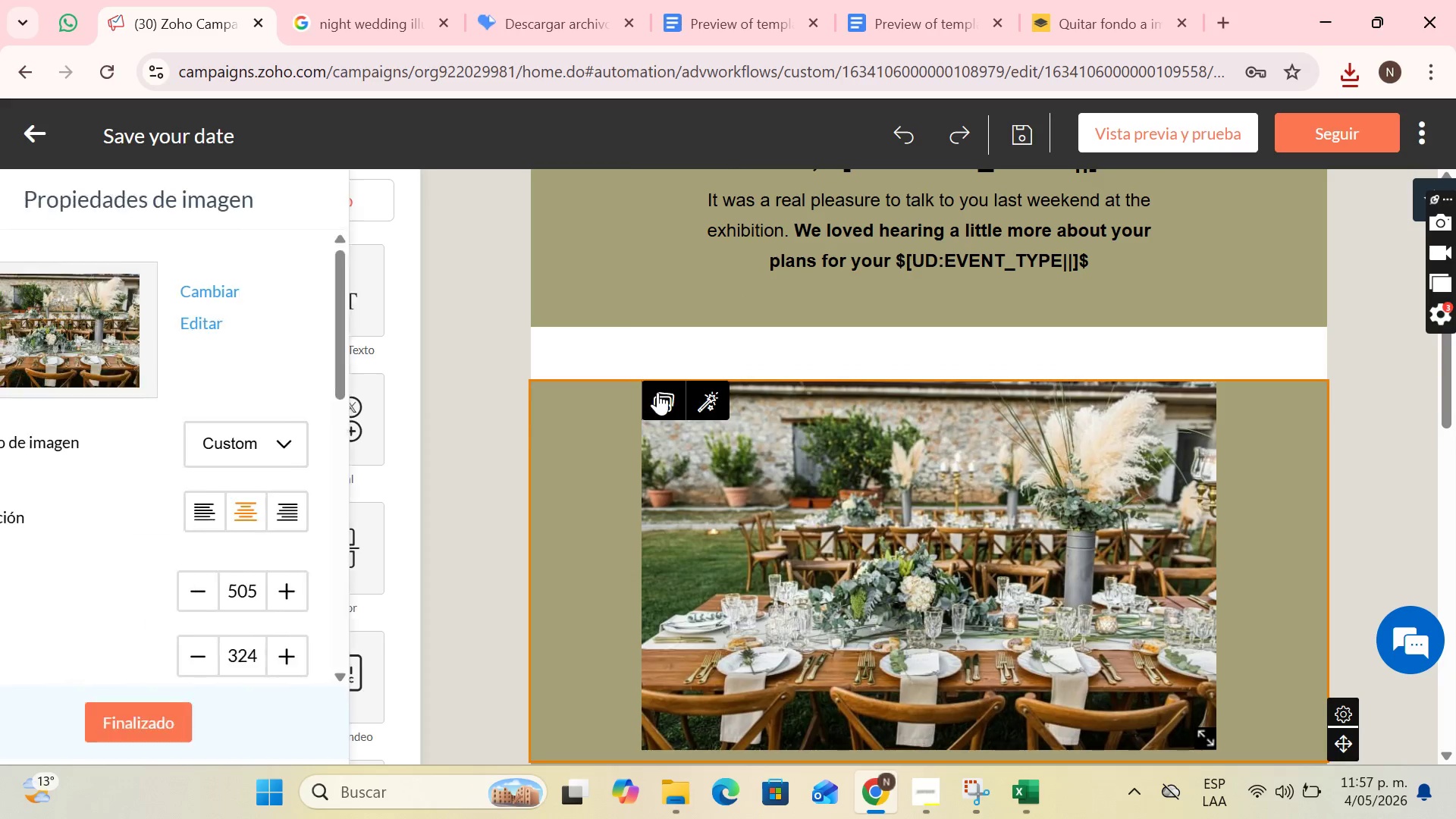 
scroll: coordinate [1034, 585], scroll_direction: down, amount: 2.0
 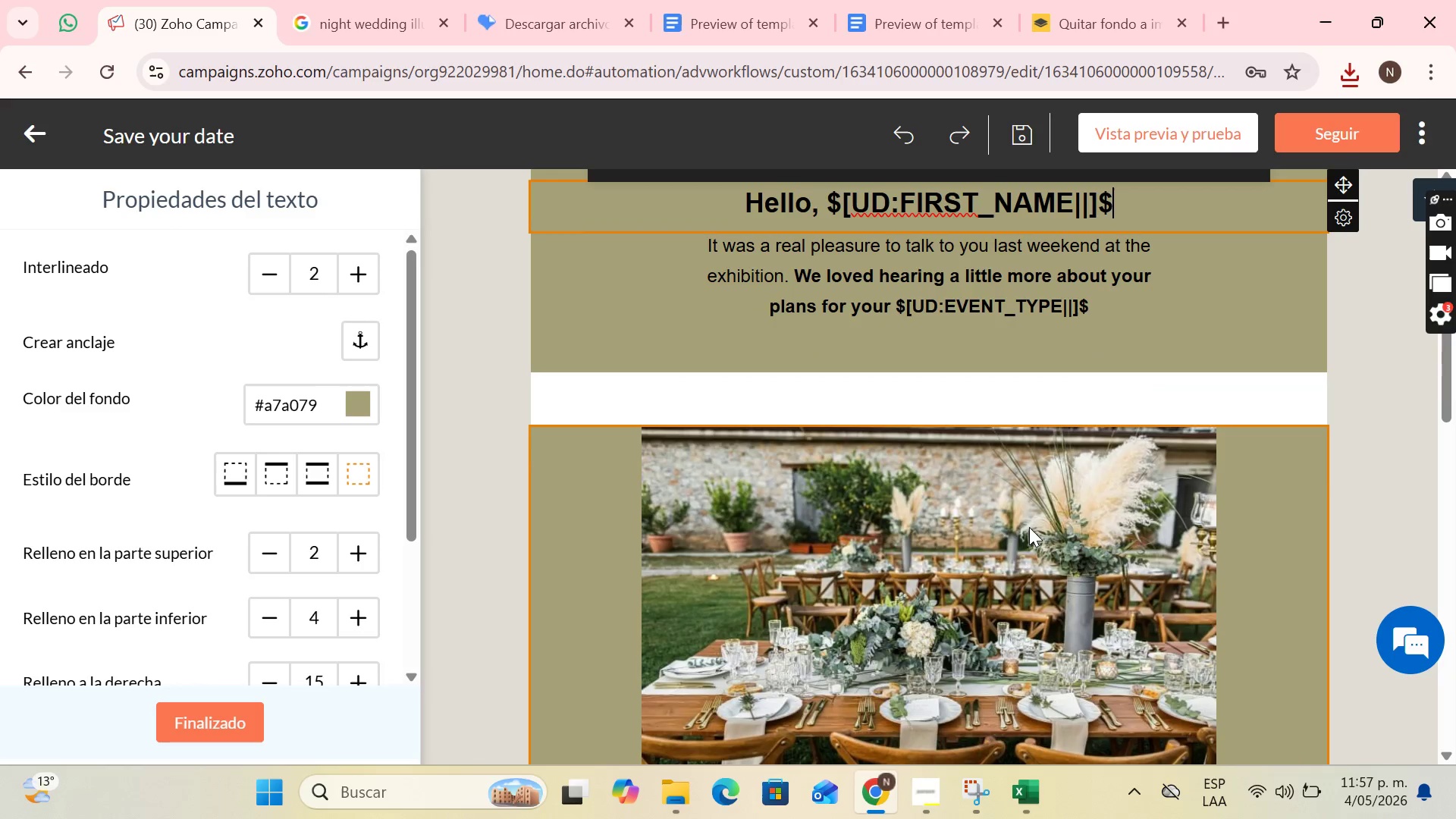 
left_click([657, 392])
 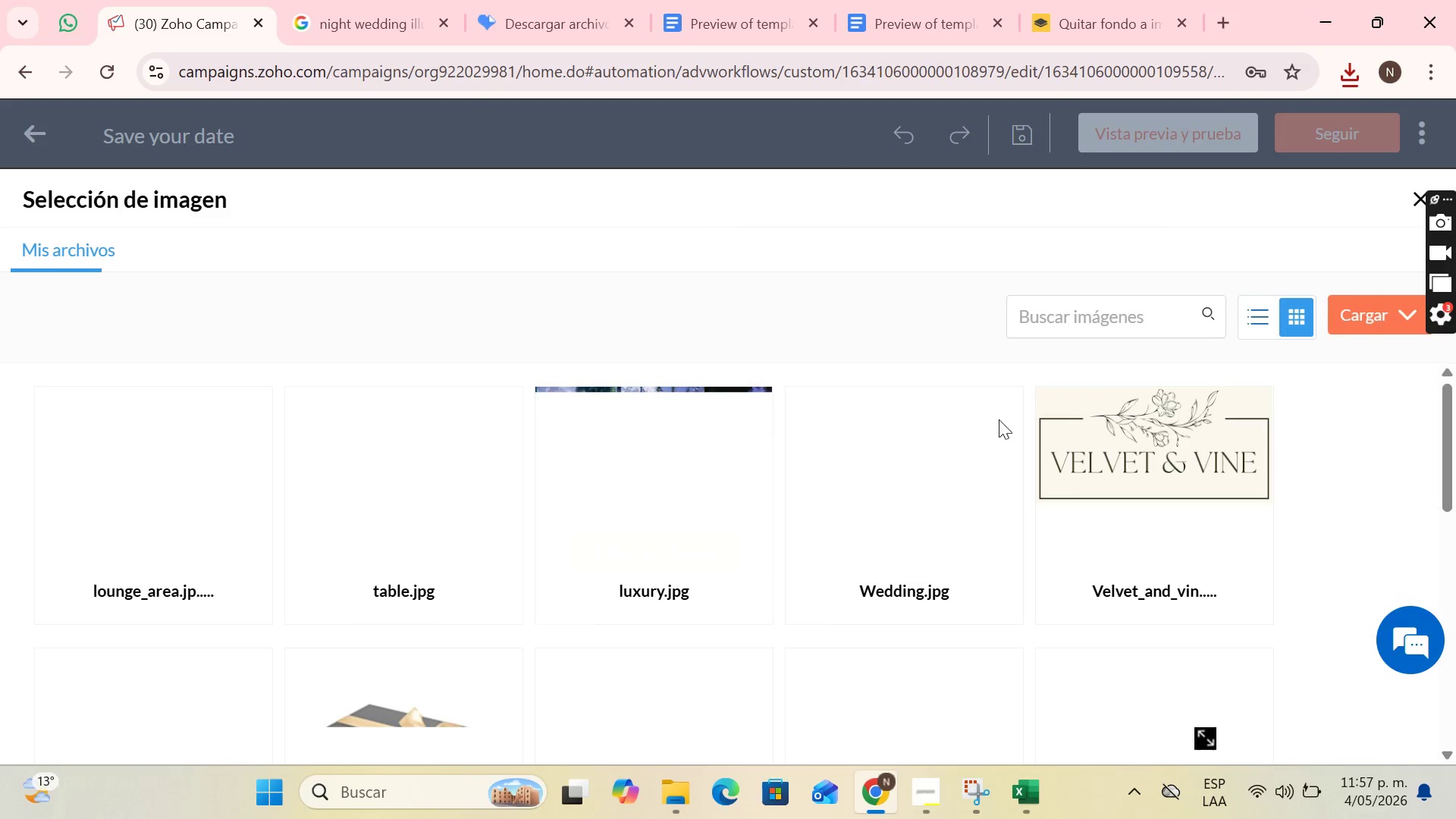 
left_click([1398, 303])
 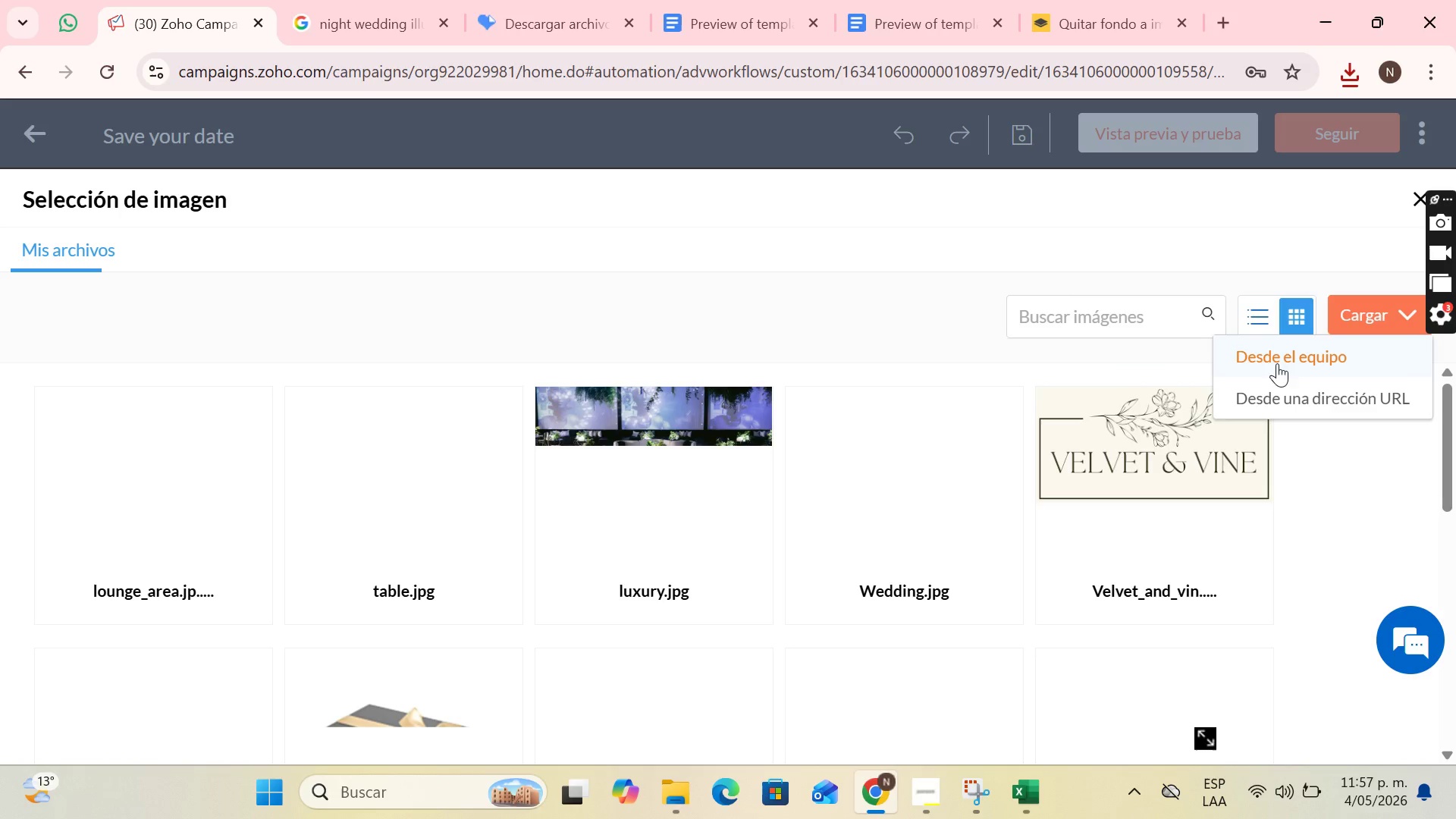 
left_click([1282, 359])
 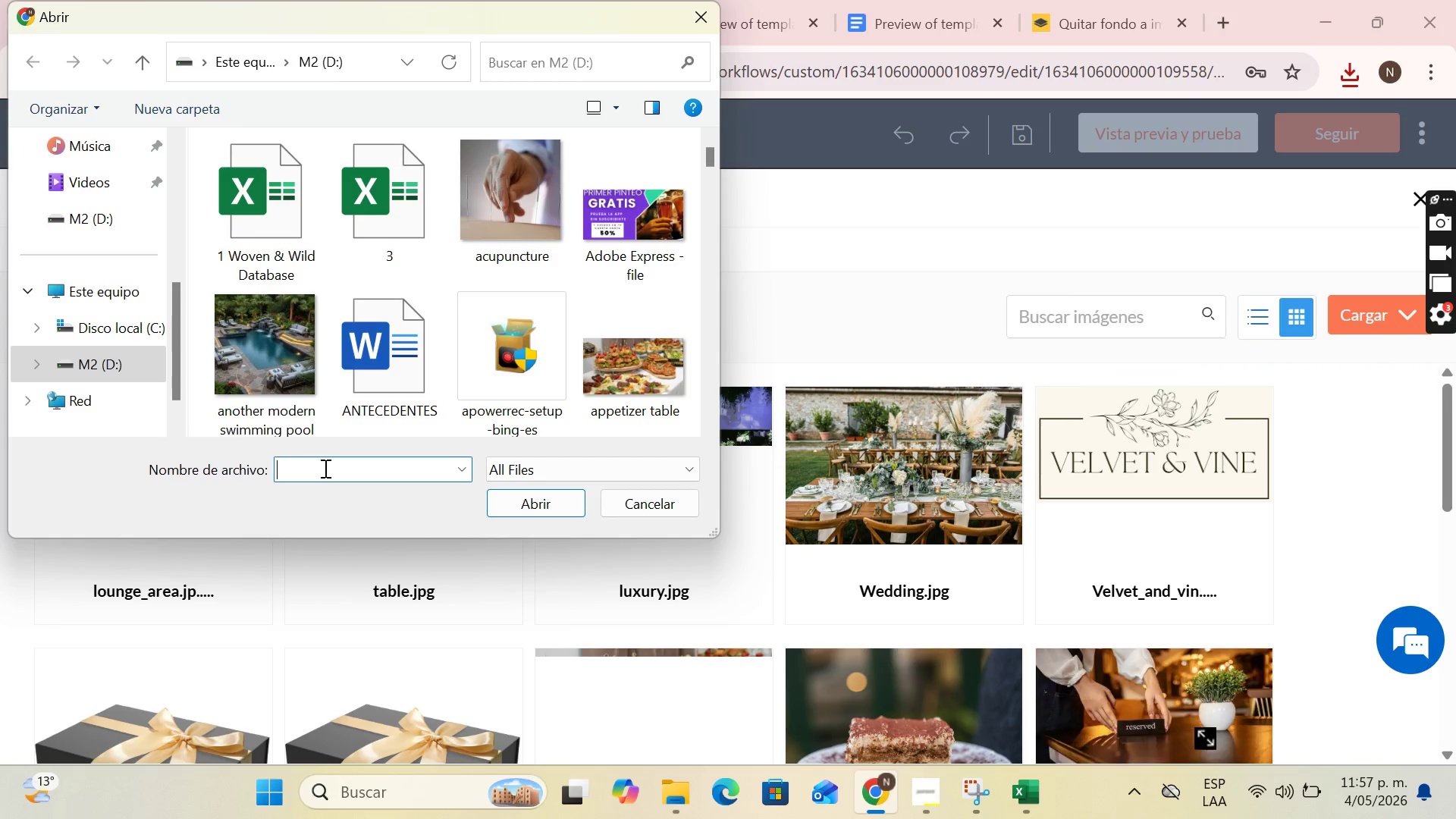 
type(ig)
key(Backspace)
key(Backspace)
type(nig)
 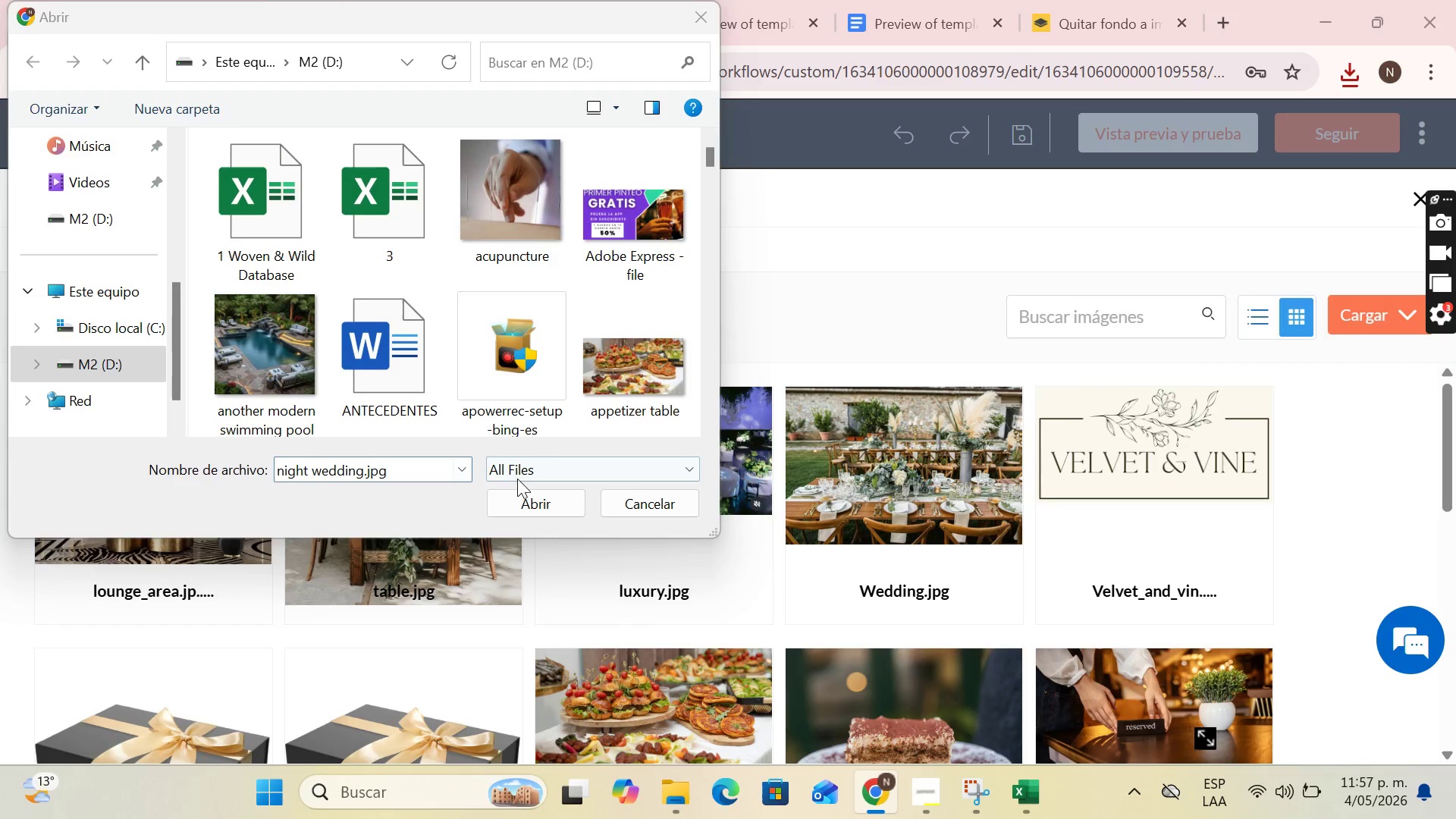 
left_click([522, 499])
 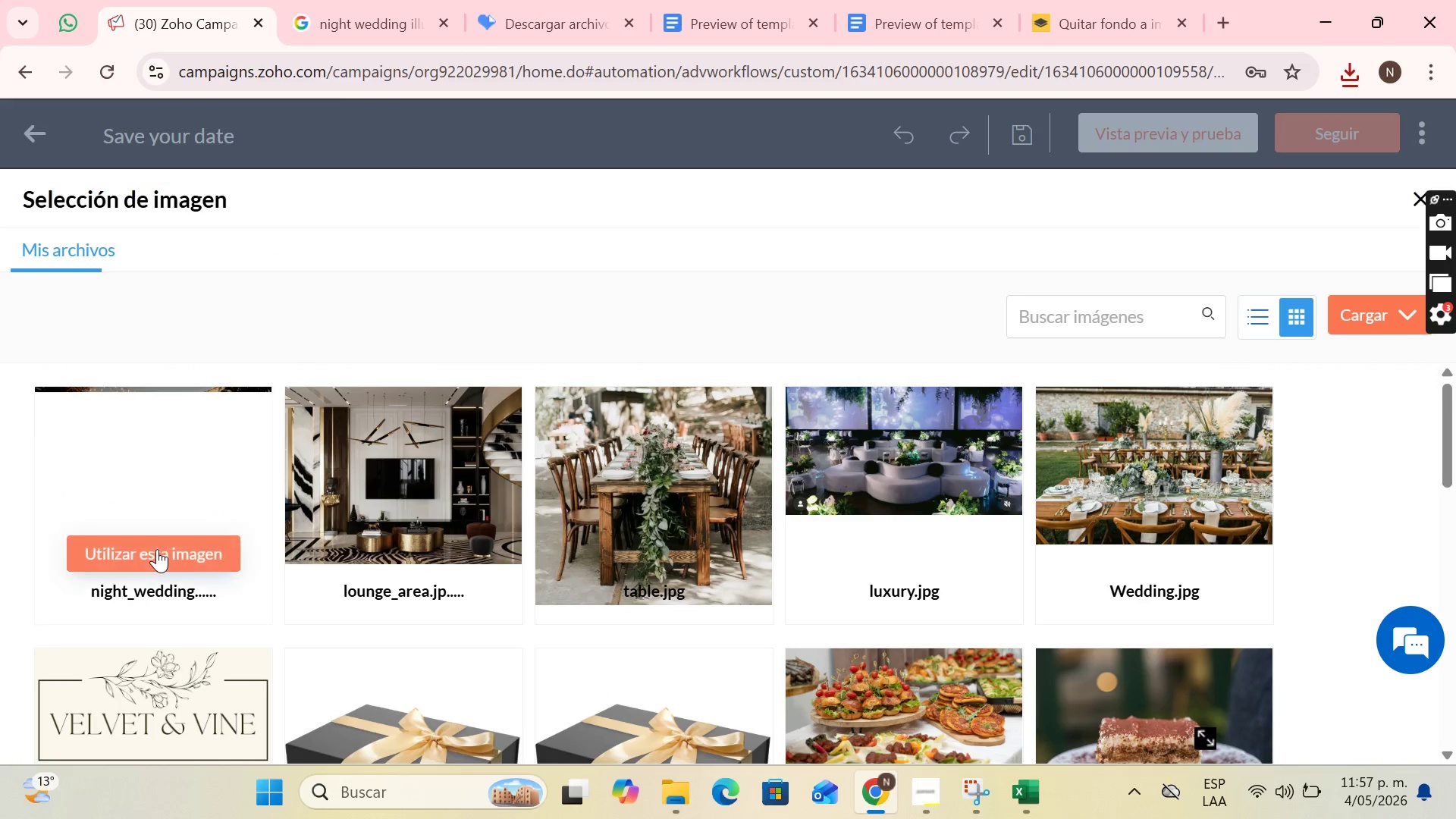 
left_click([157, 549])
 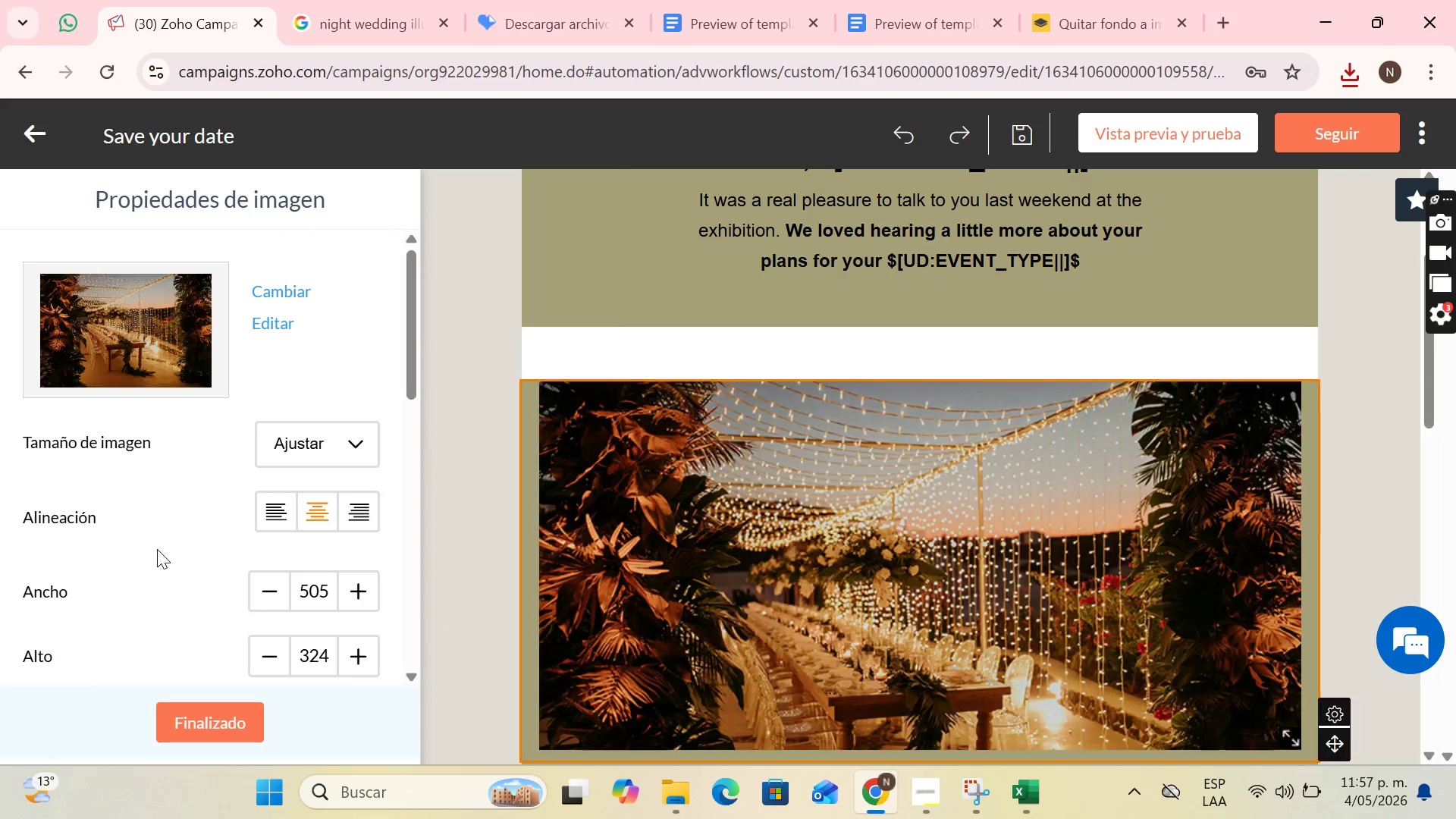 
scroll: coordinate [784, 535], scroll_direction: down, amount: 1.0
 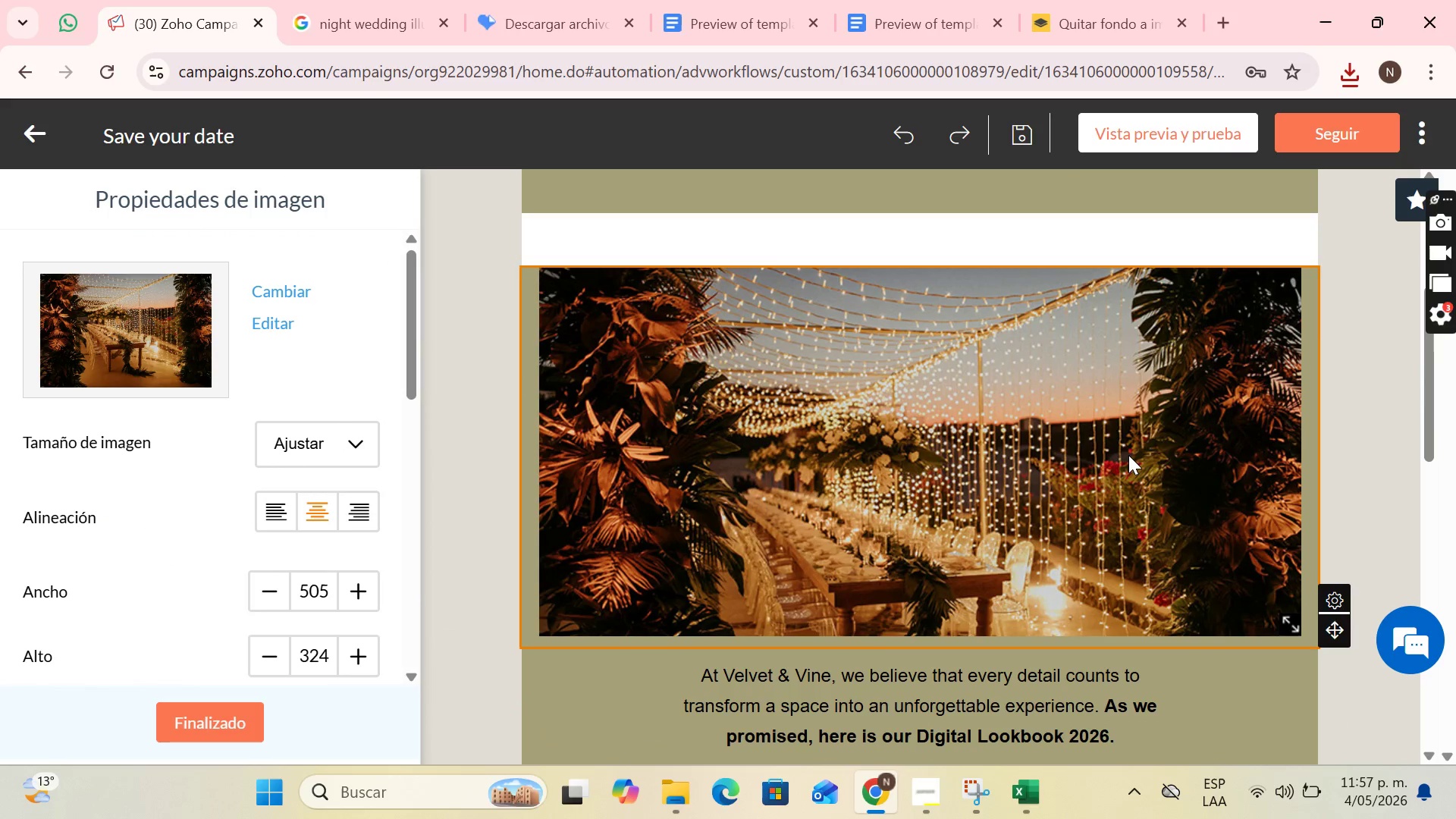 
scroll: coordinate [1131, 454], scroll_direction: up, amount: 2.0
 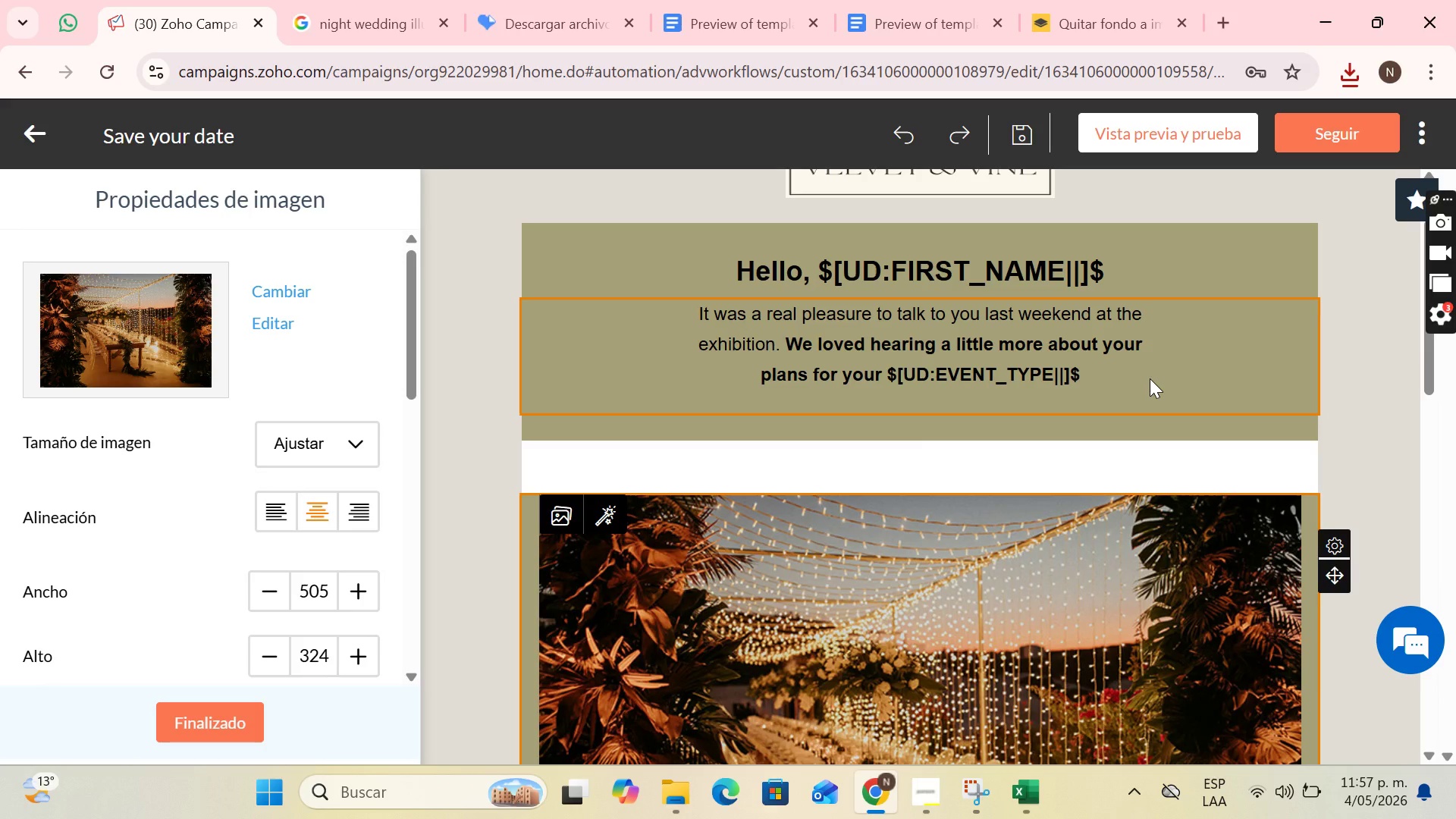 
wait(17.18)
 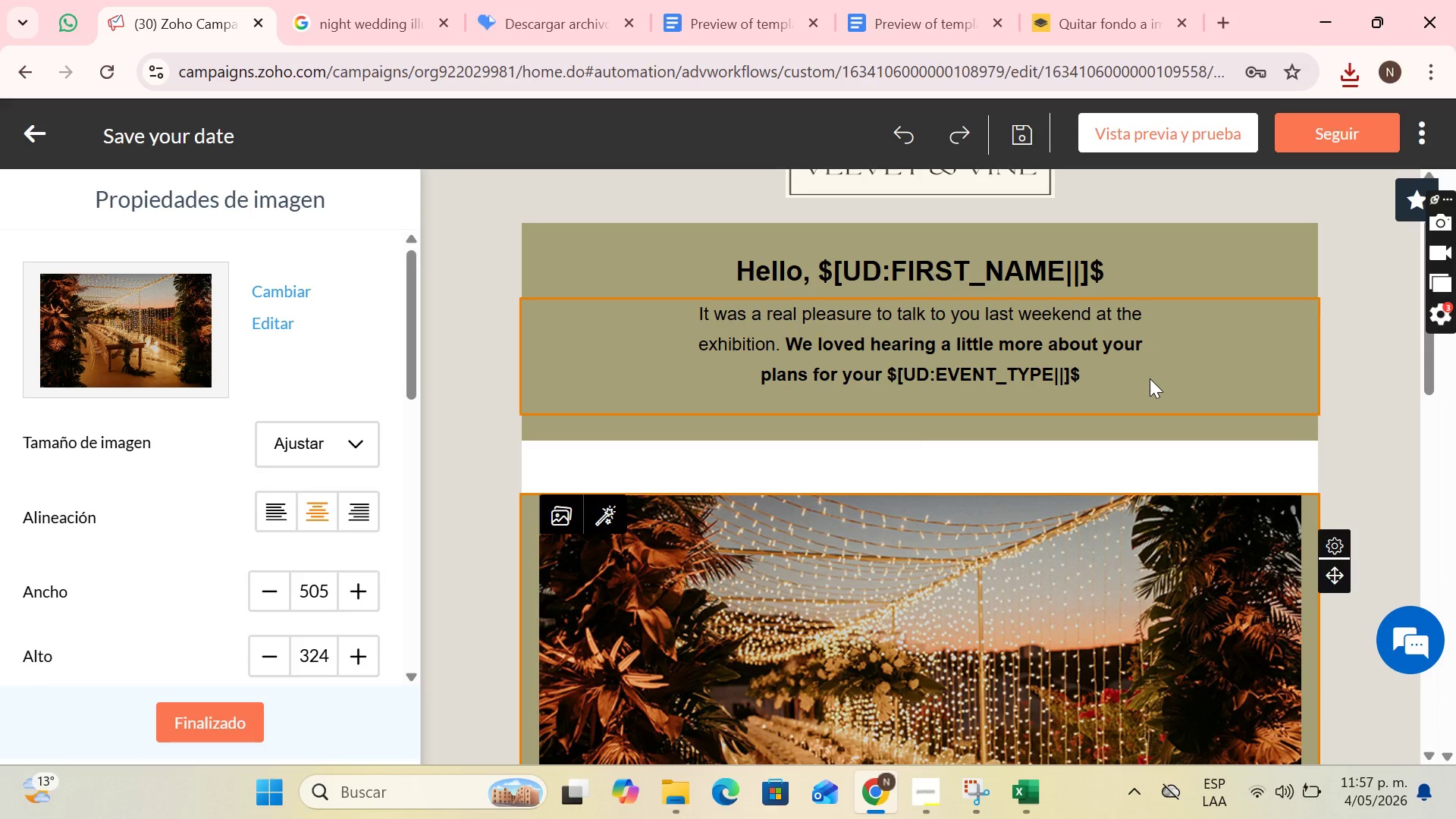 
scroll: coordinate [1054, 487], scroll_direction: down, amount: 4.0
 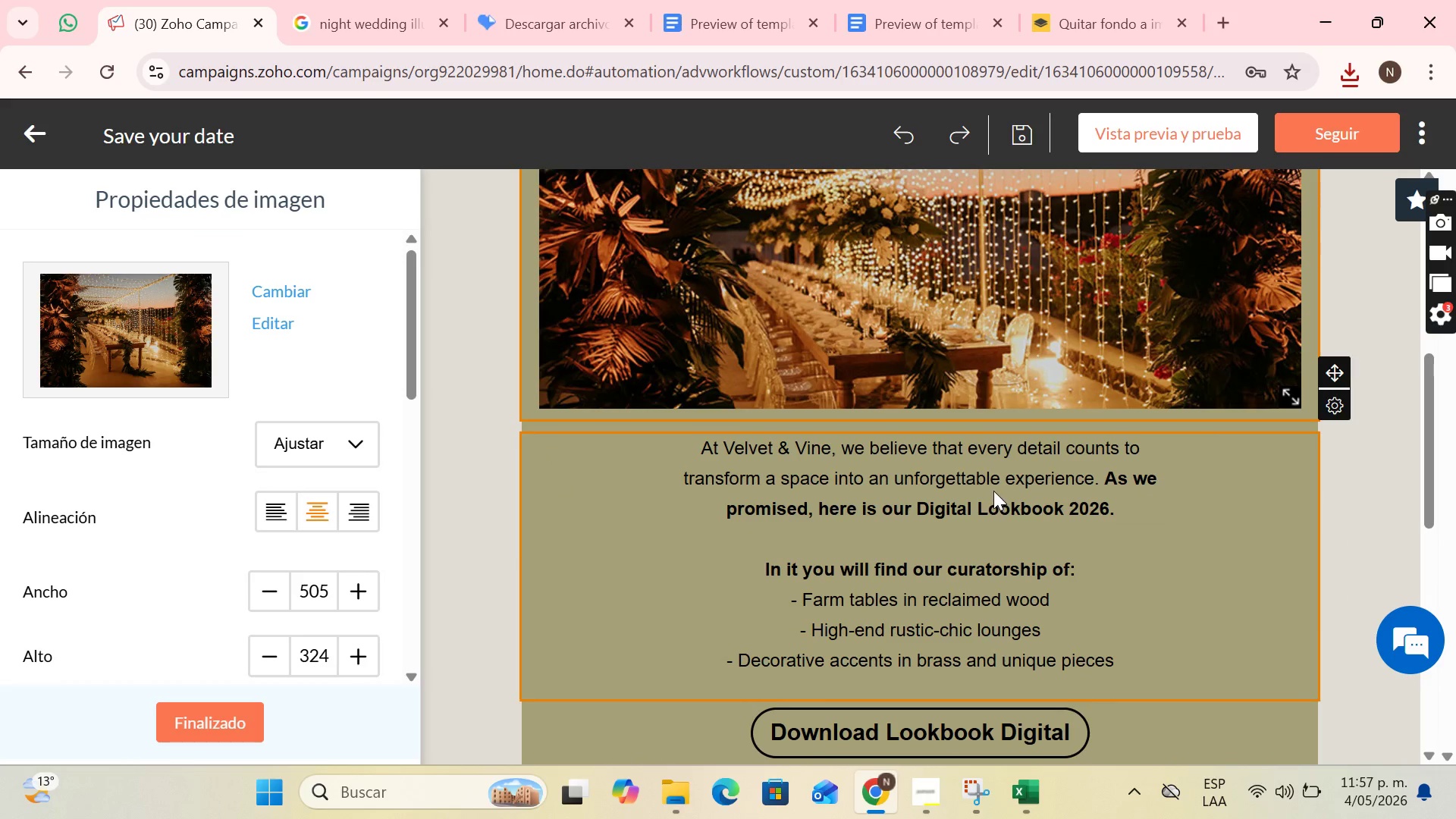 
left_click([993, 491])
 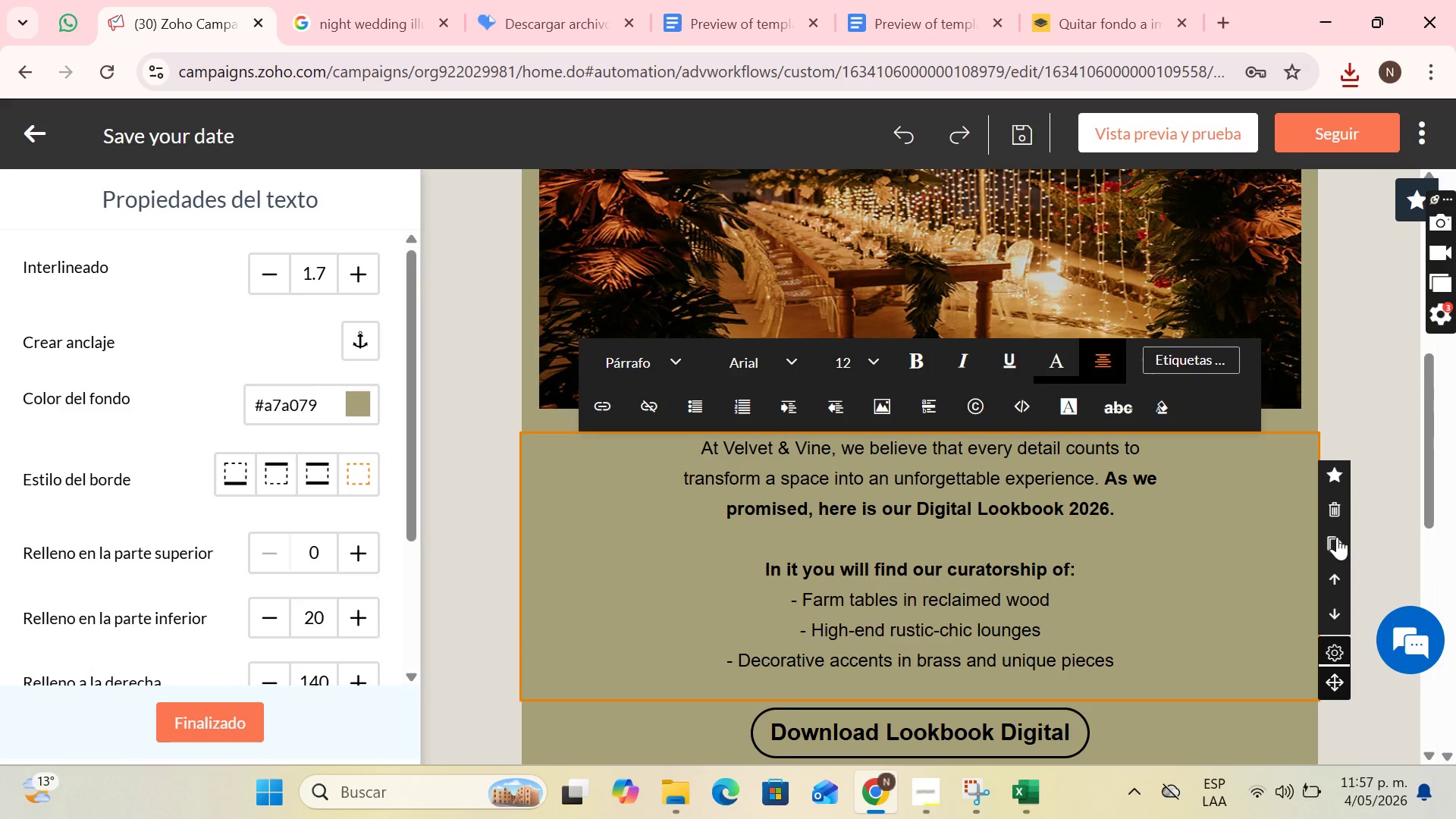 
wait(5.94)
 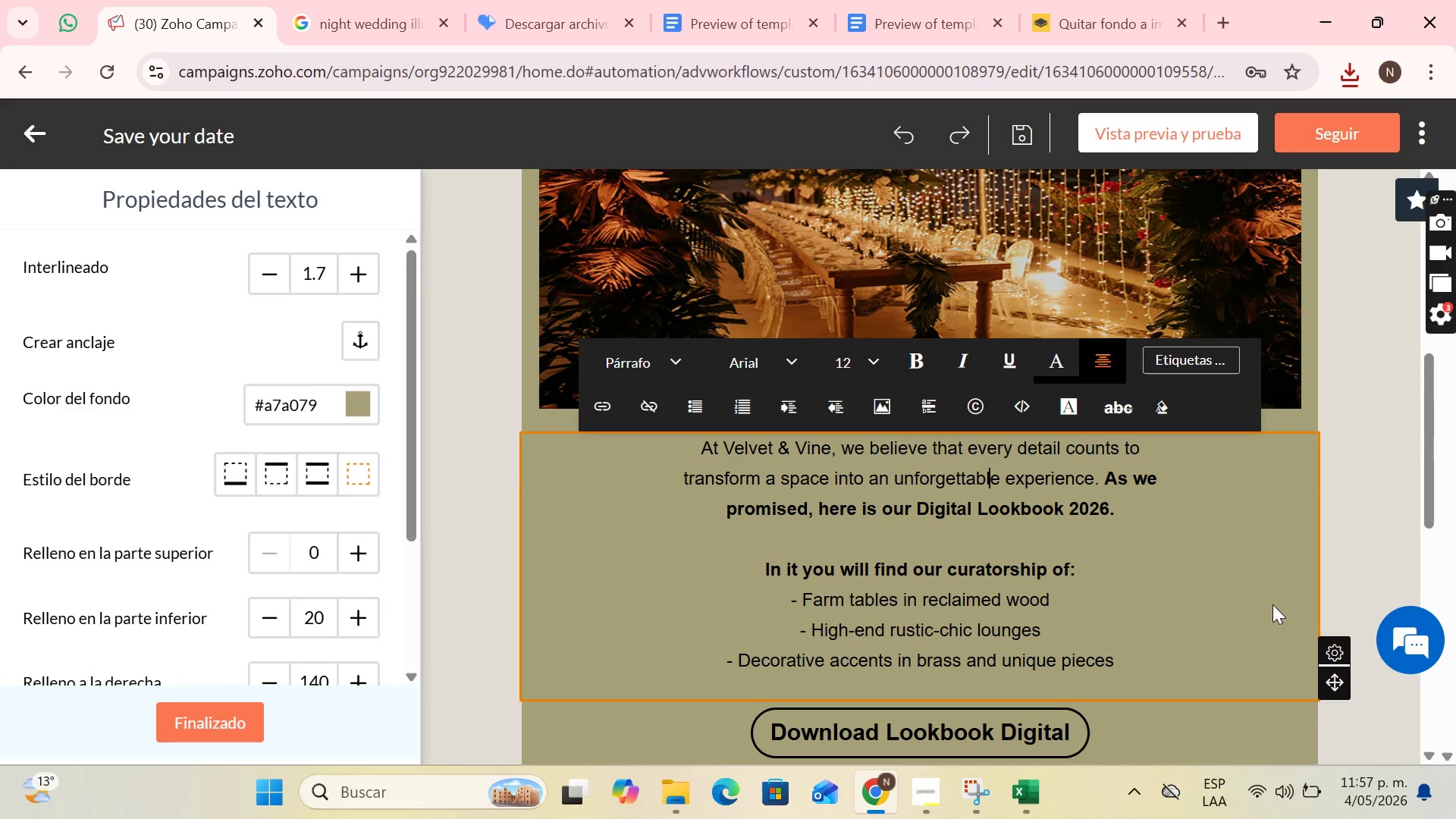 
scroll: coordinate [1333, 711], scroll_direction: down, amount: 1.0
 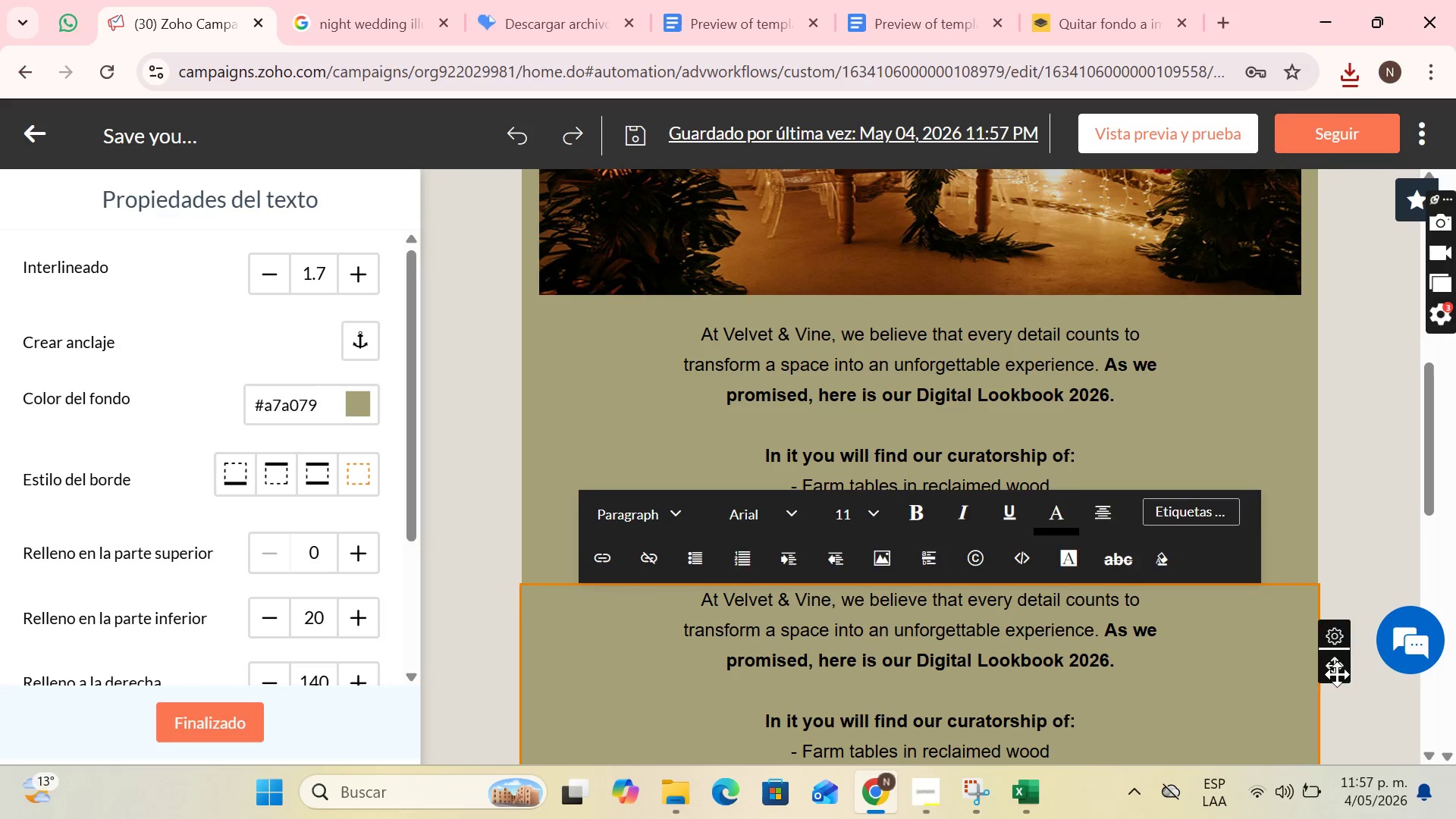 
left_click_drag(start_coordinate=[1337, 673], to_coordinate=[883, 494])
 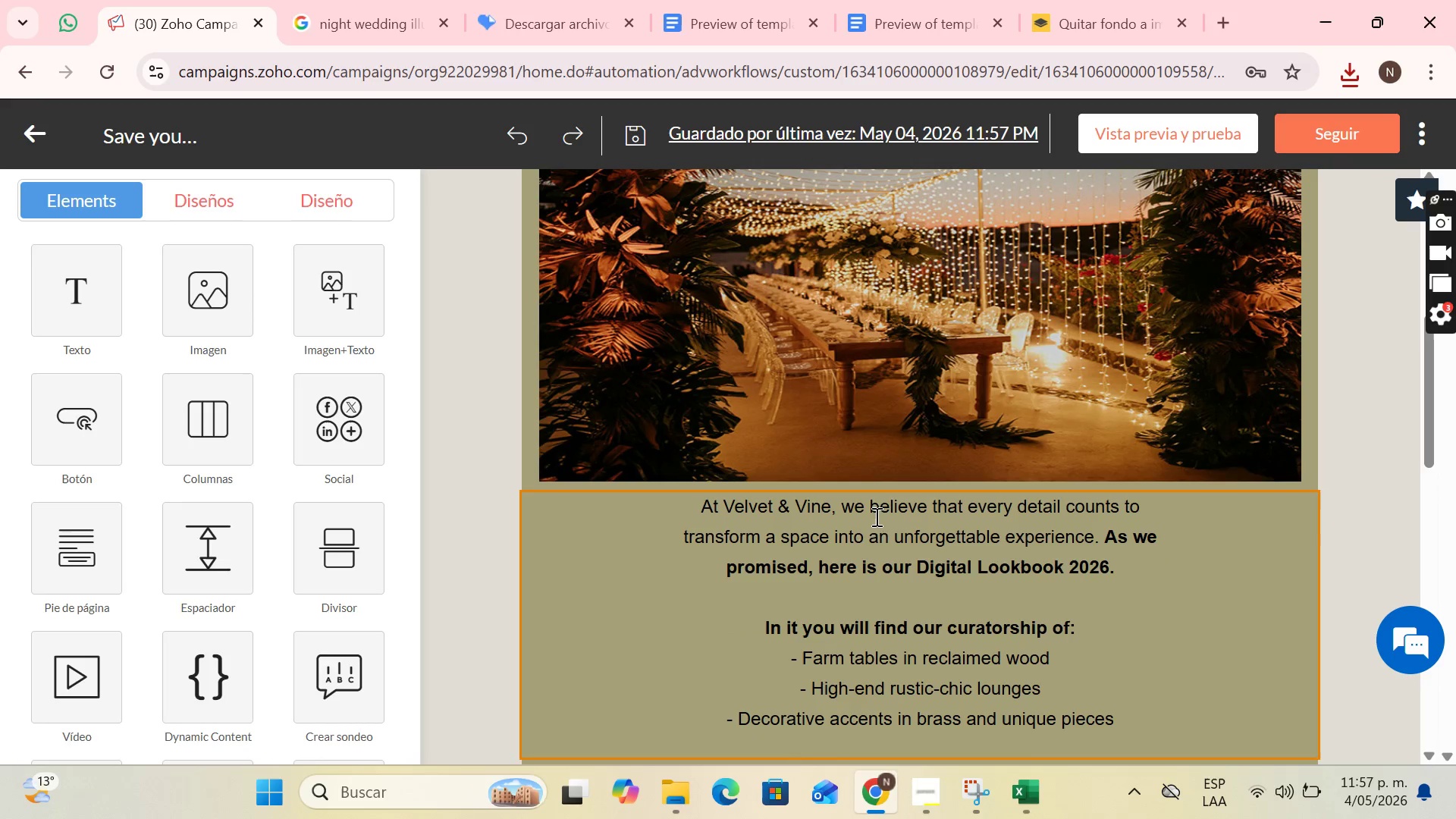 
left_click([888, 519])
 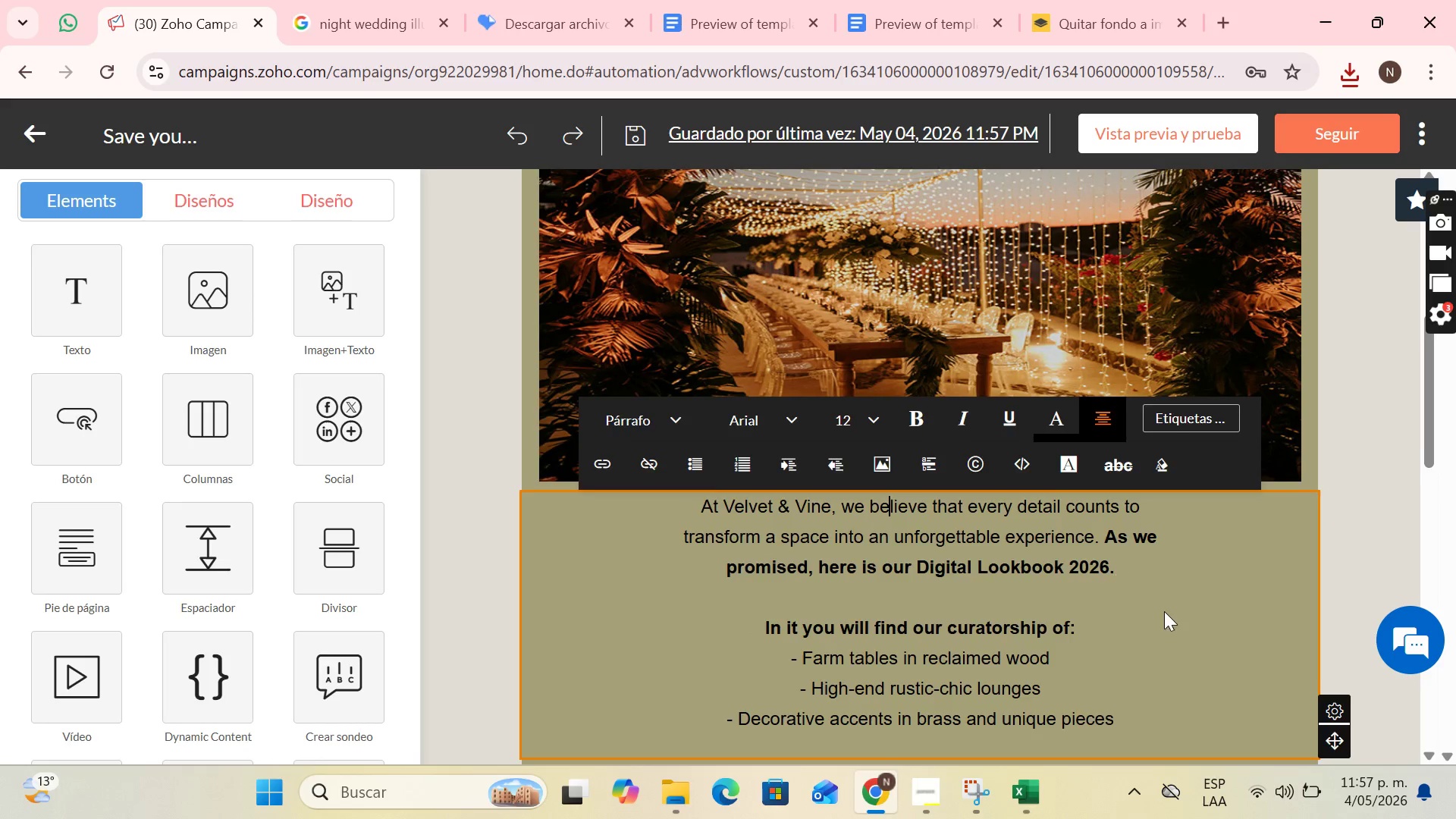 
scroll: coordinate [1164, 611], scroll_direction: down, amount: 2.0
 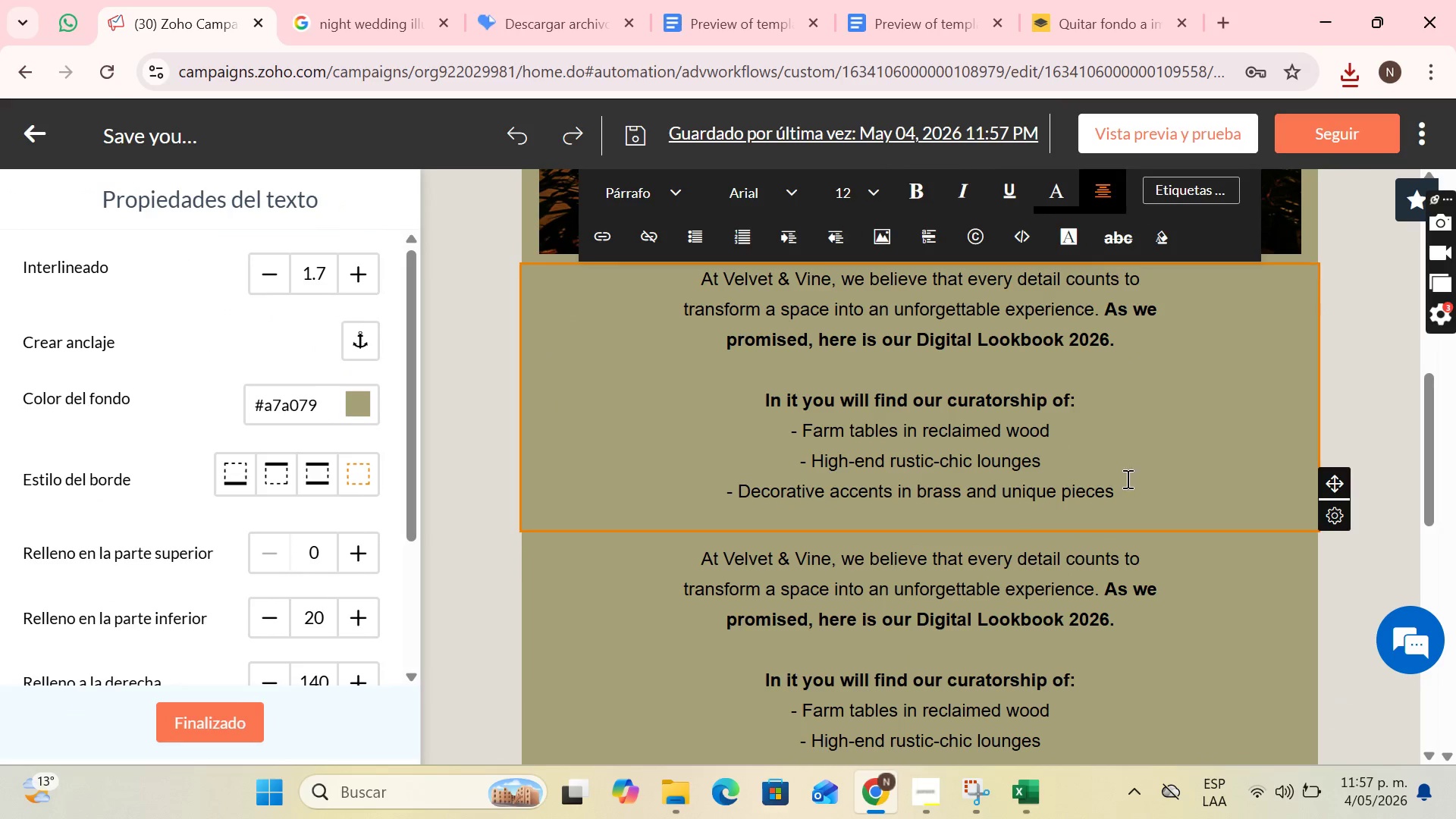 
left_click_drag(start_coordinate=[1124, 488], to_coordinate=[692, 222])
 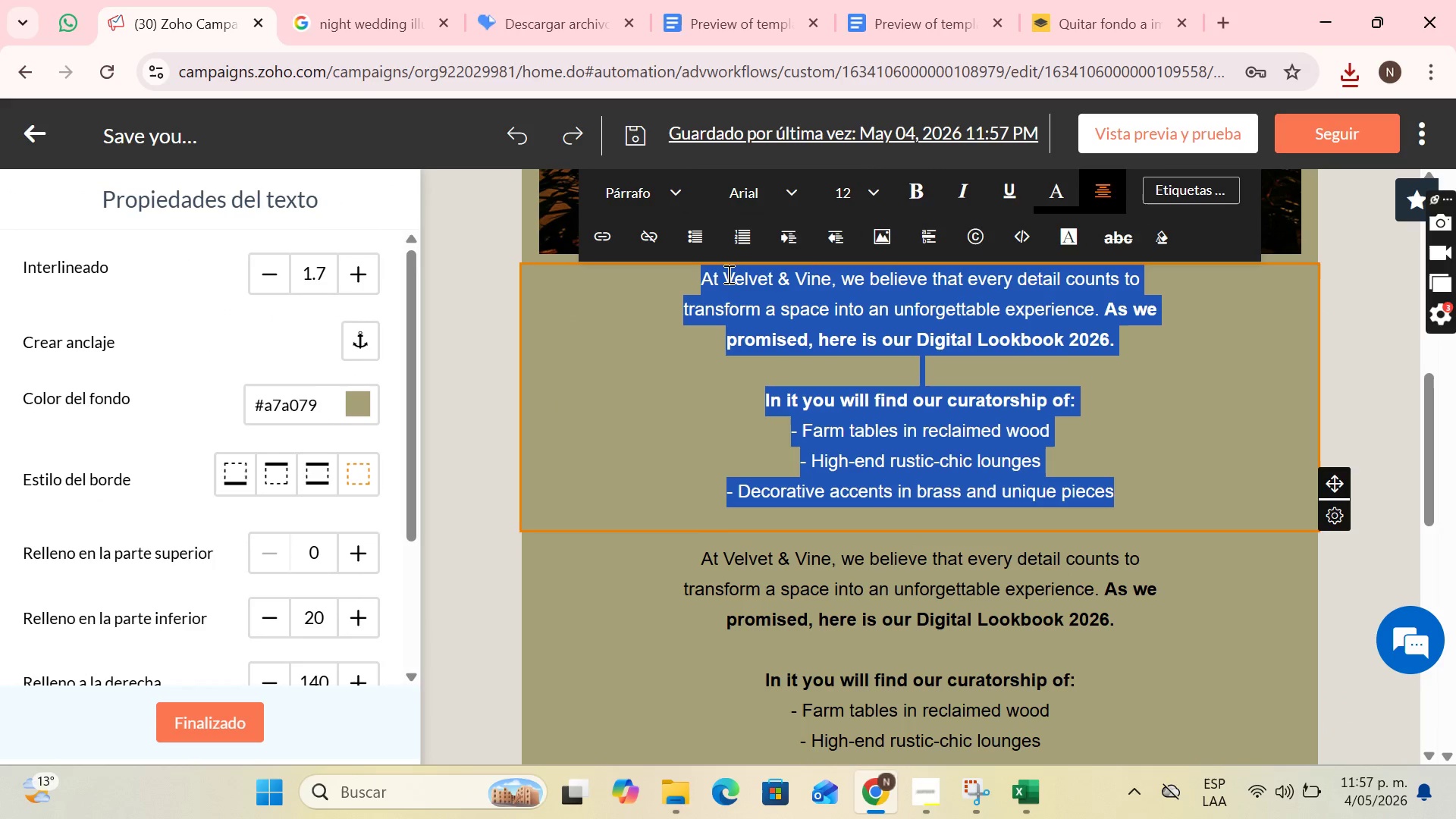 
left_click_drag(start_coordinate=[726, 278], to_coordinate=[727, 287])
 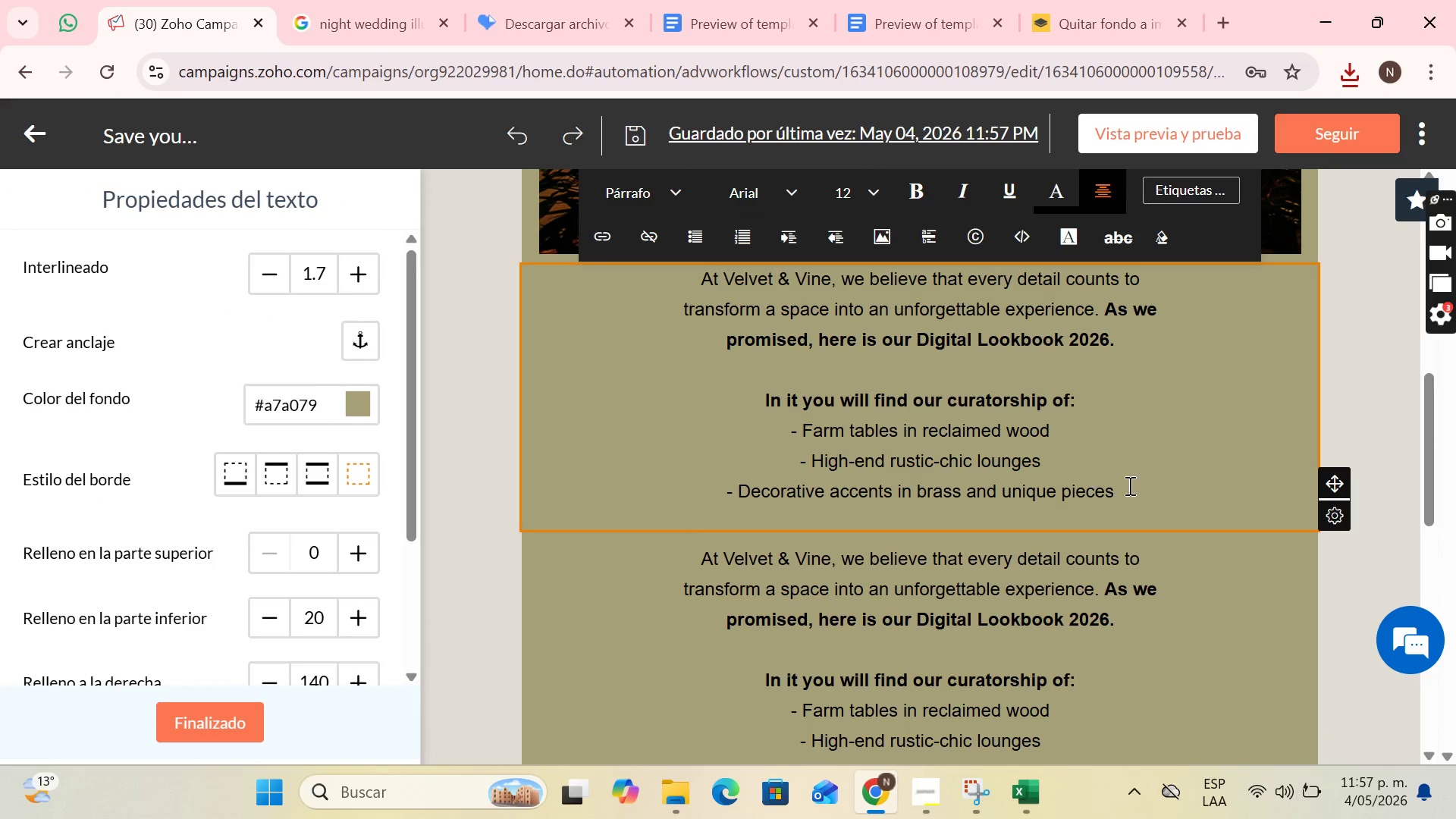 
left_click_drag(start_coordinate=[1123, 492], to_coordinate=[739, 284])
 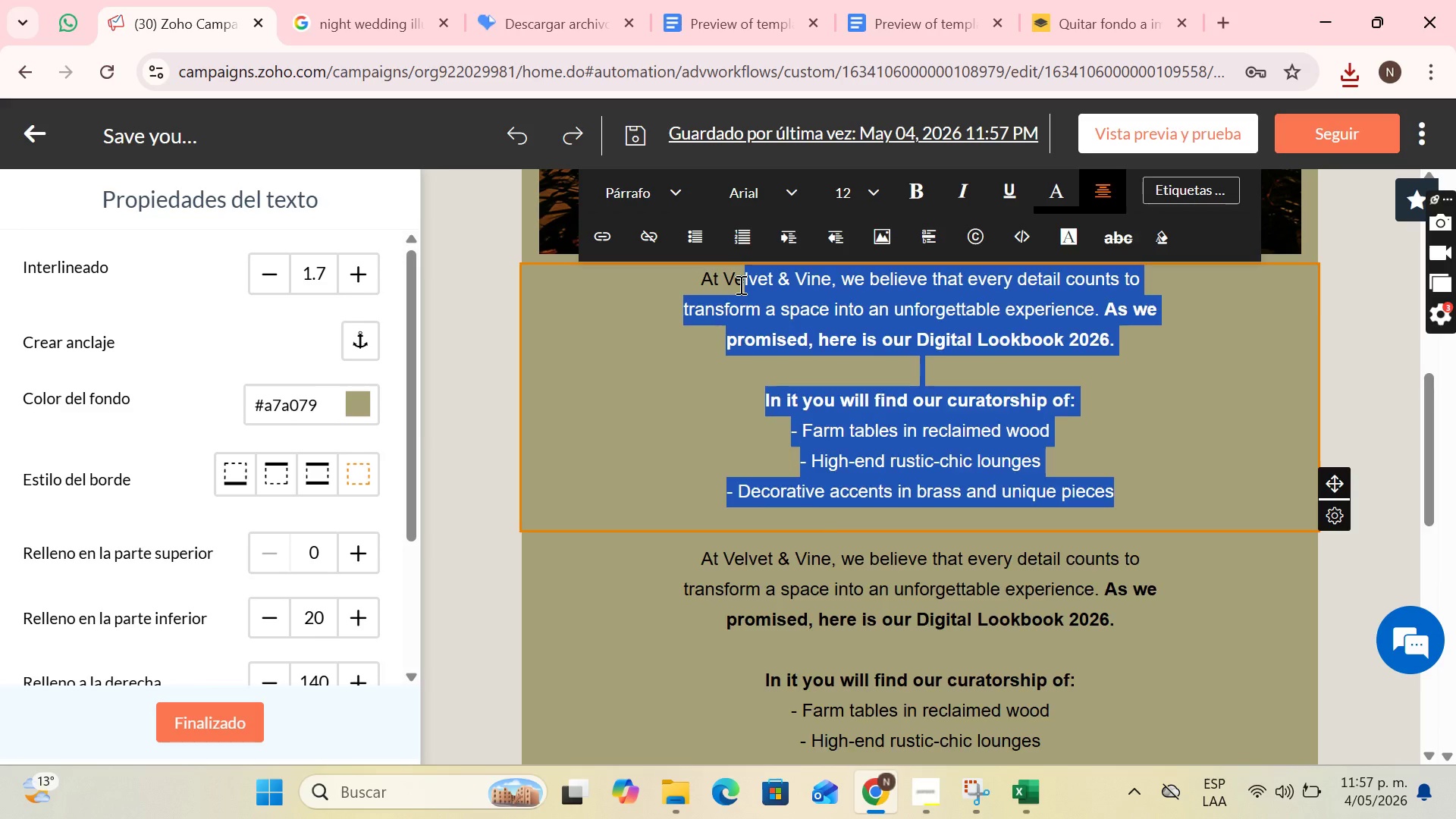 
key(Backspace)
 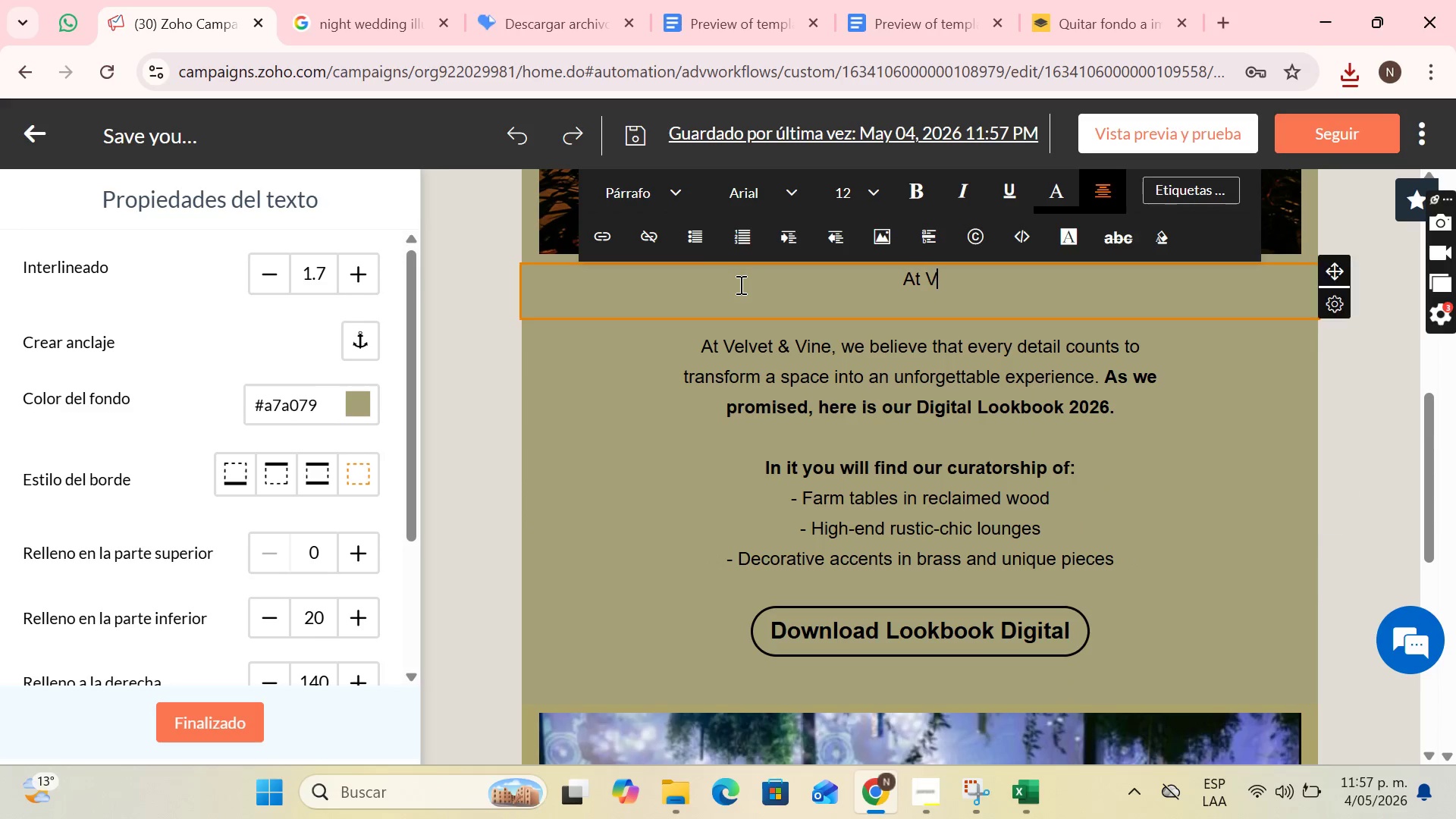 
key(Backspace)
 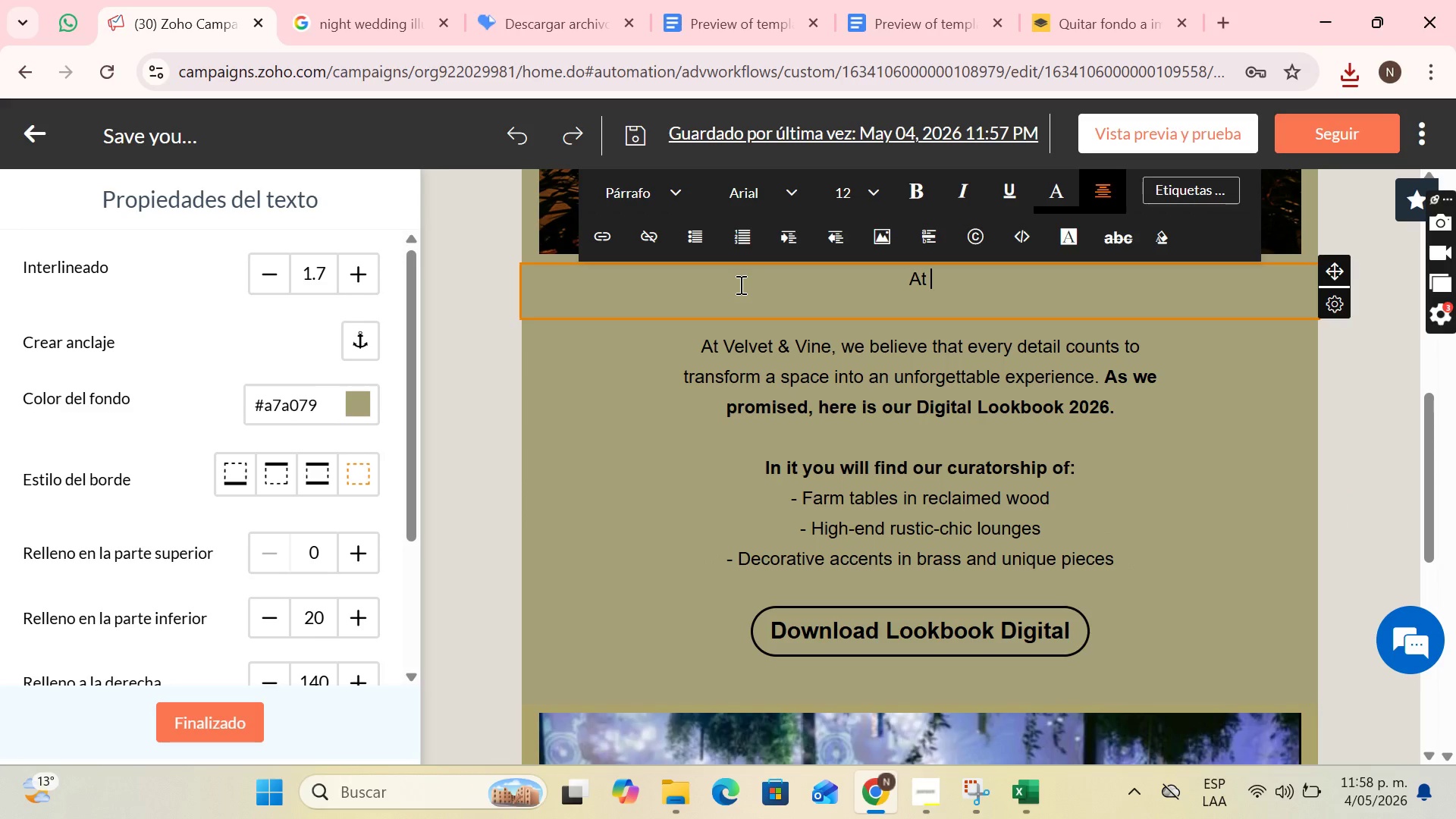 
key(Backspace)
 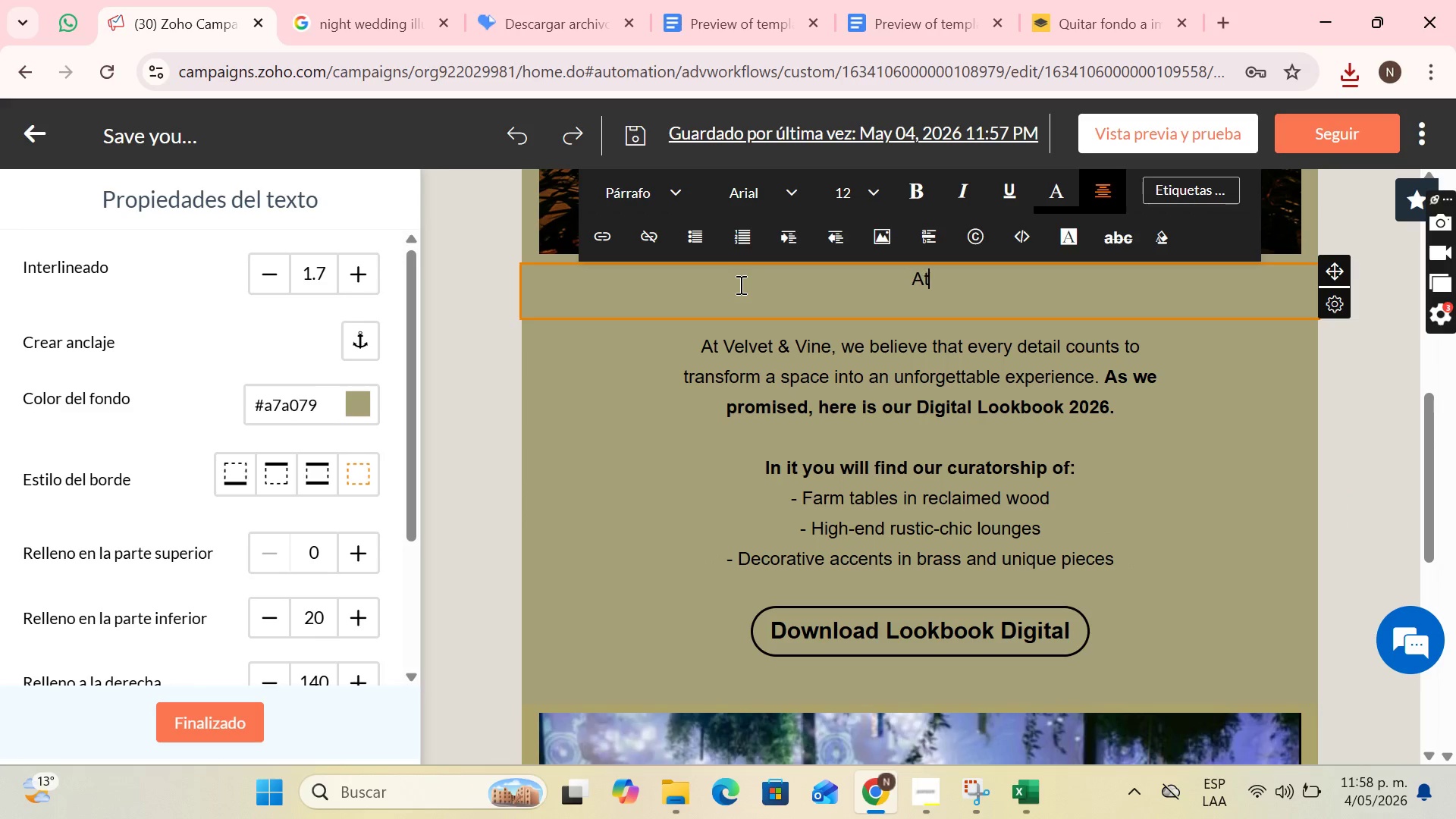 
key(Backspace)
 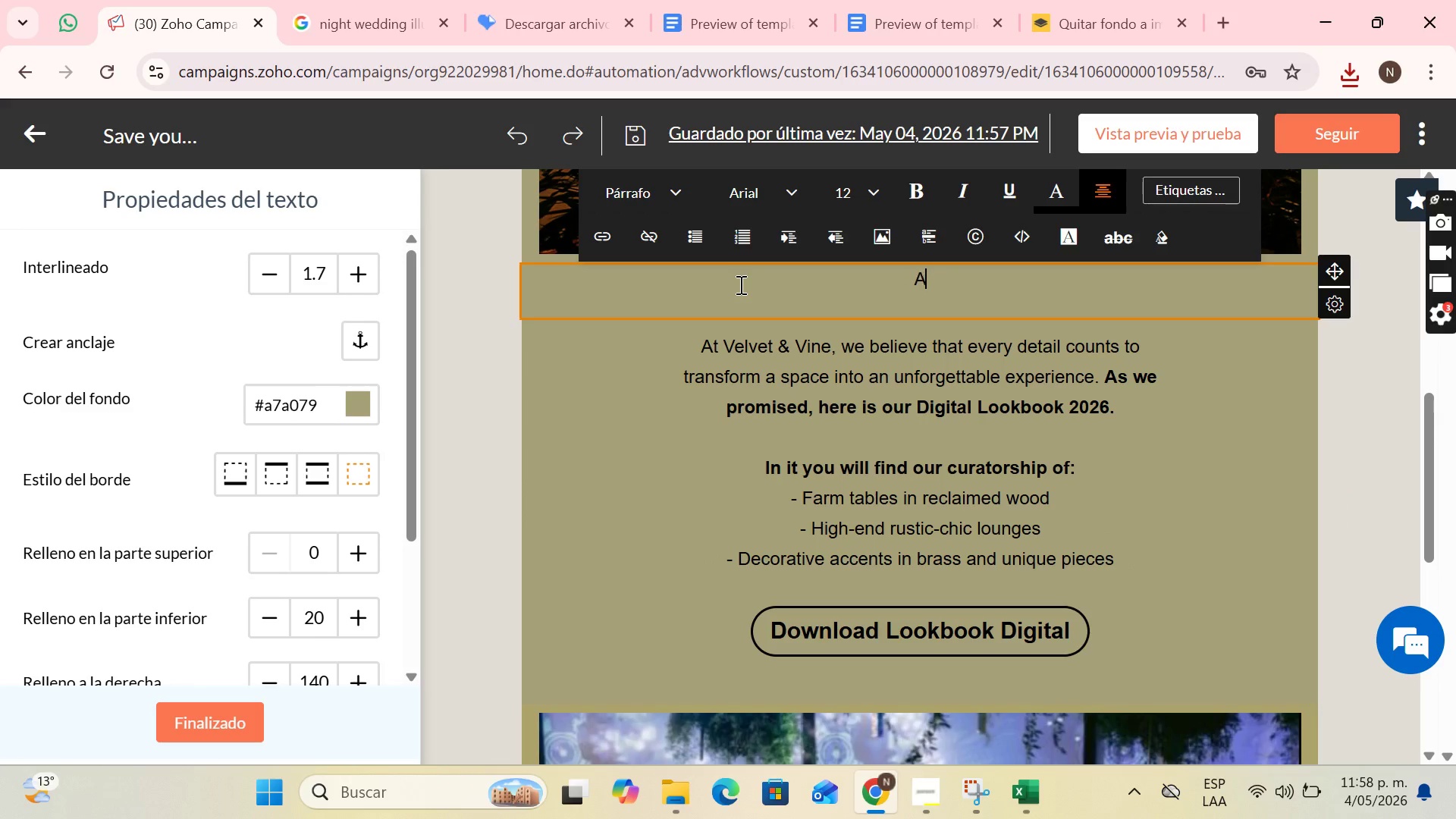 
key(Backspace)
 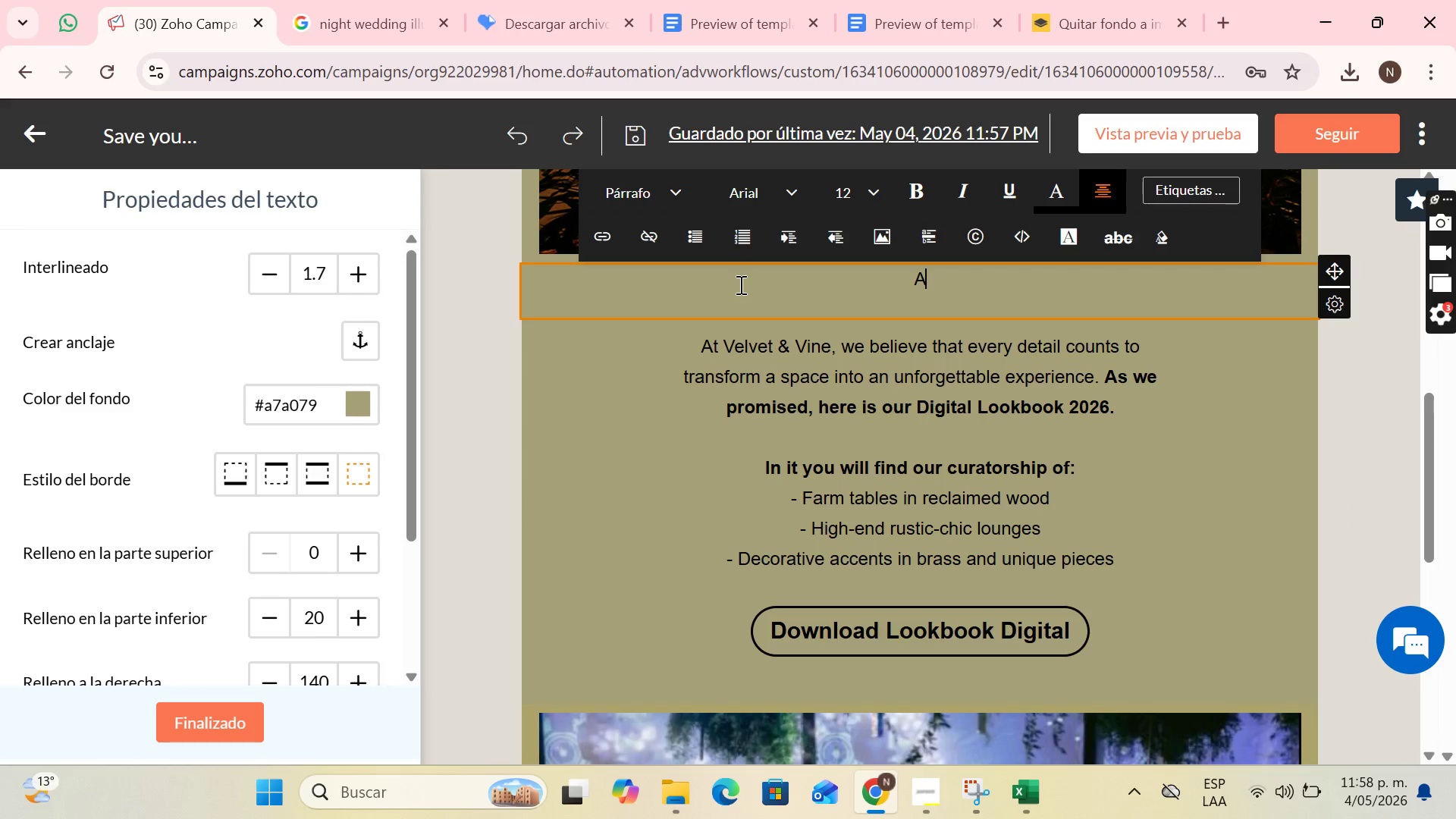 
wait(12.31)
 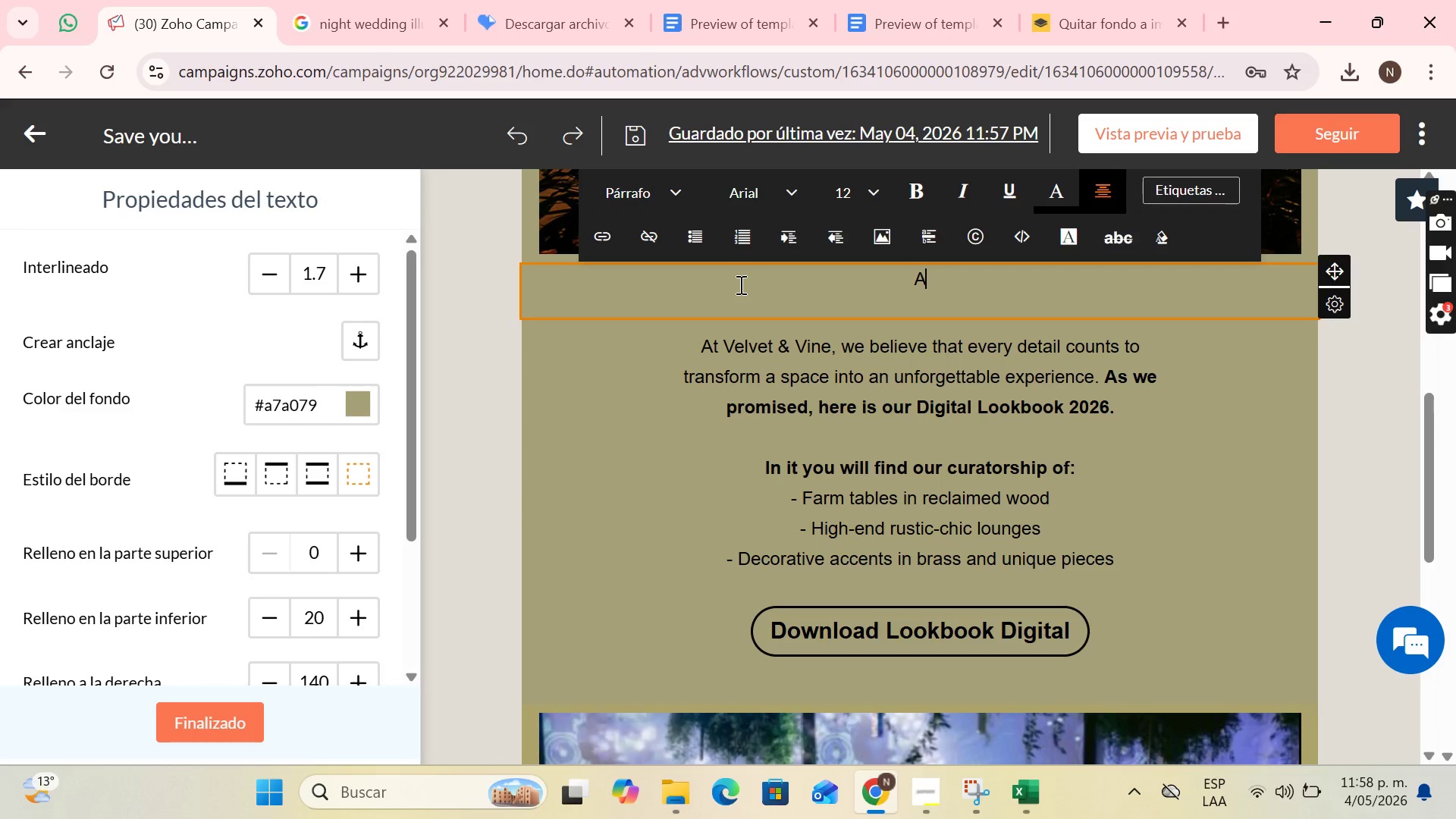 
key(CapsLock)
 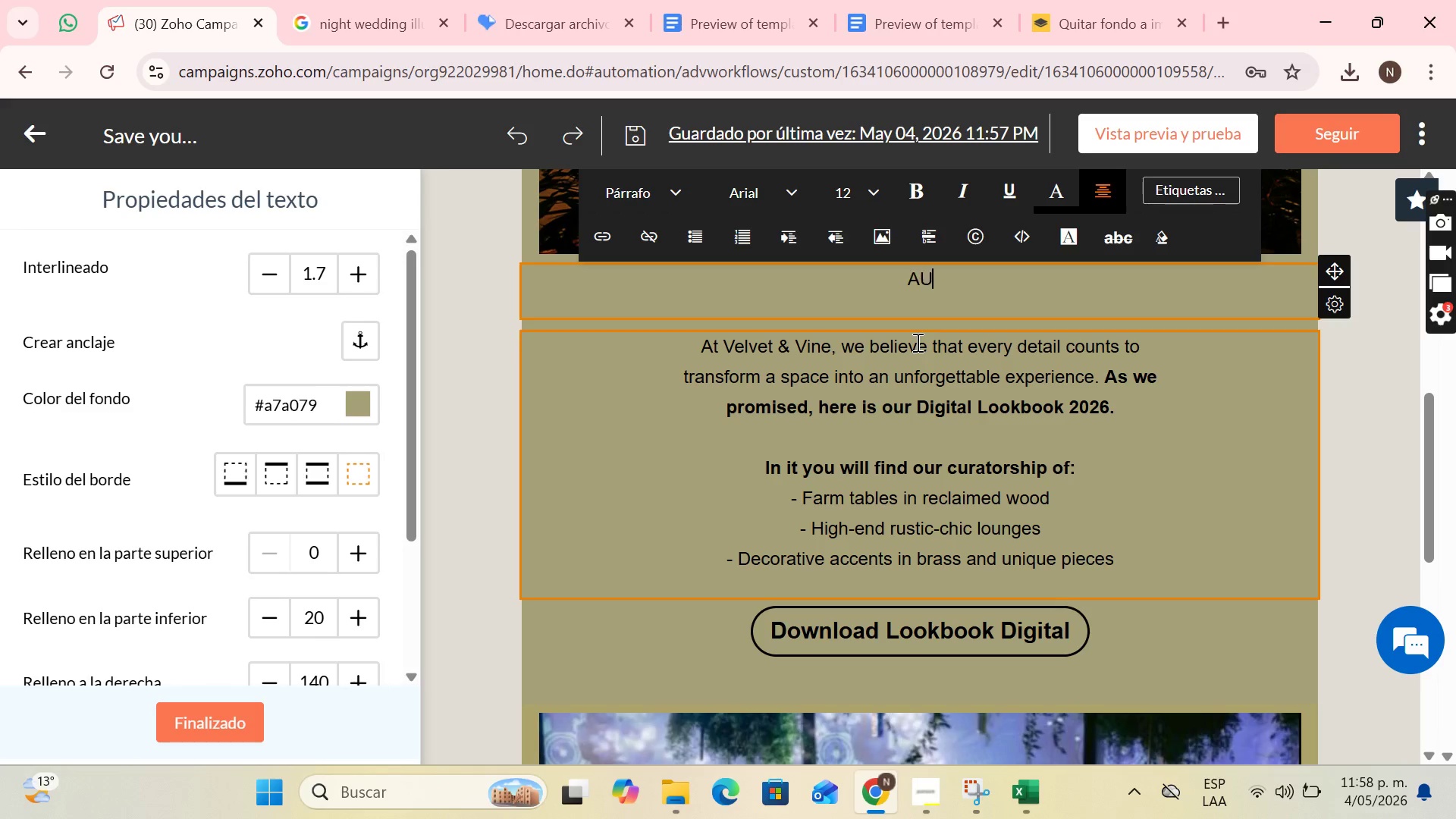 
key(U)
 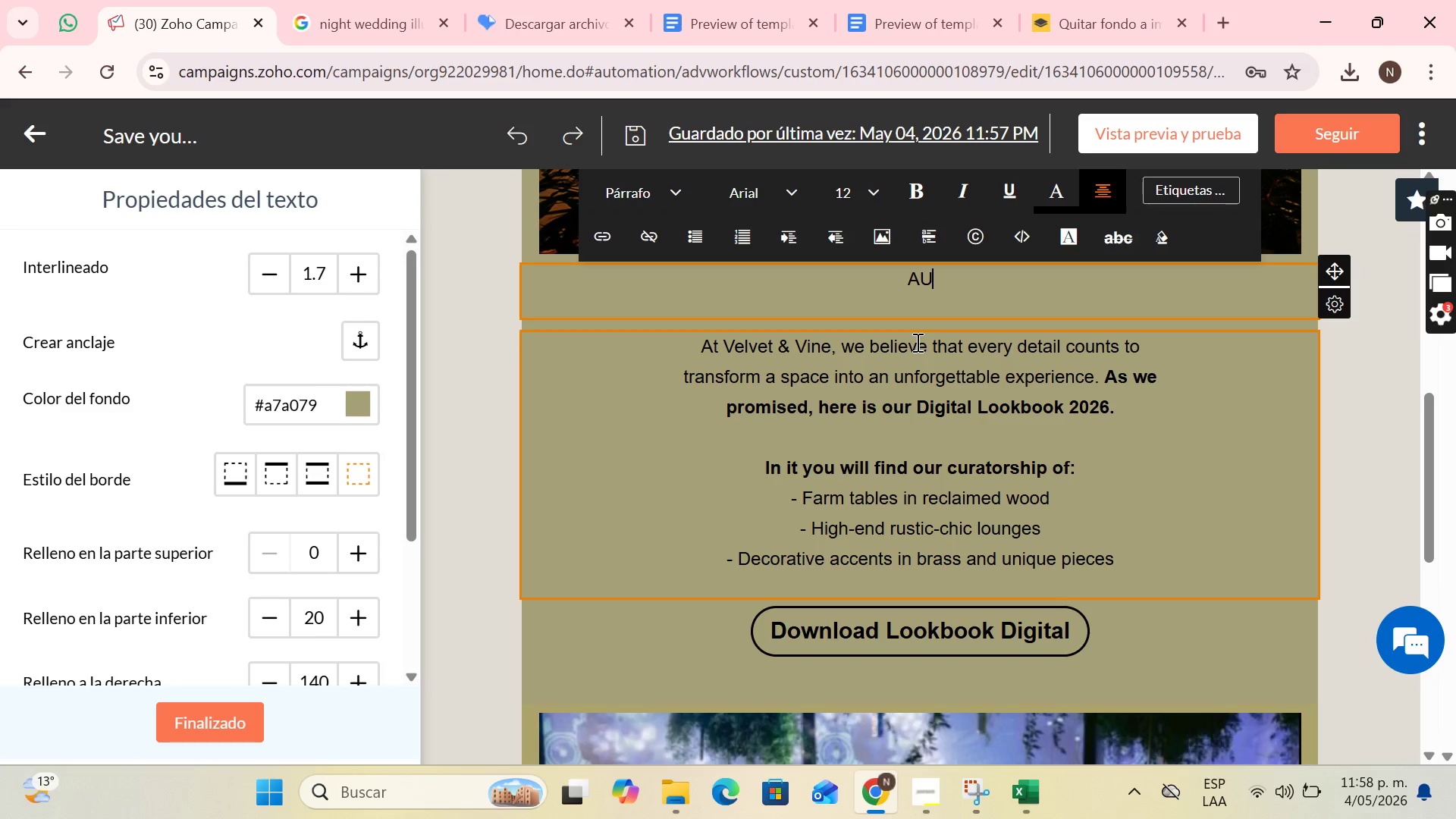 
key(CapsLock)
 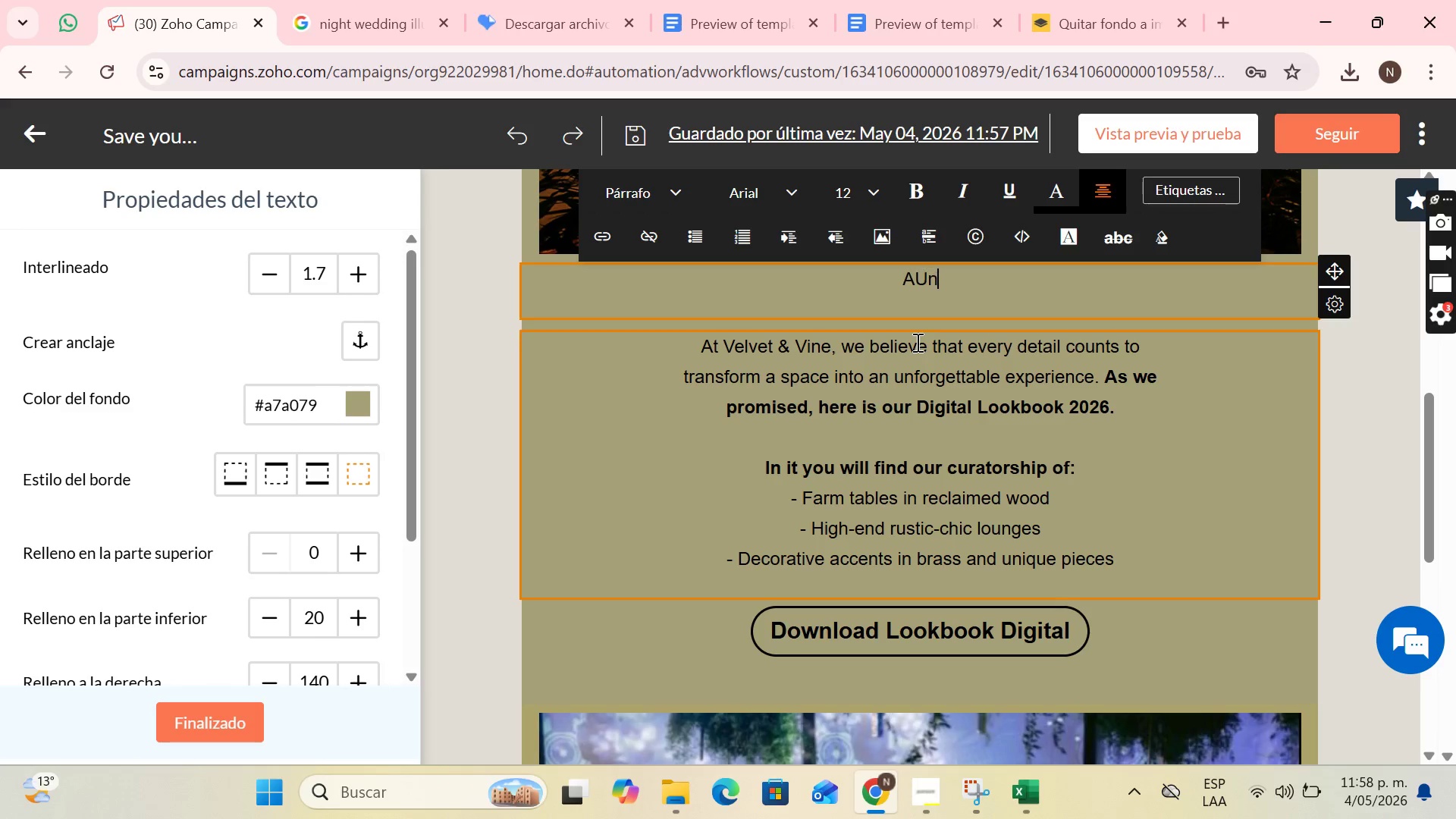 
key(N)
 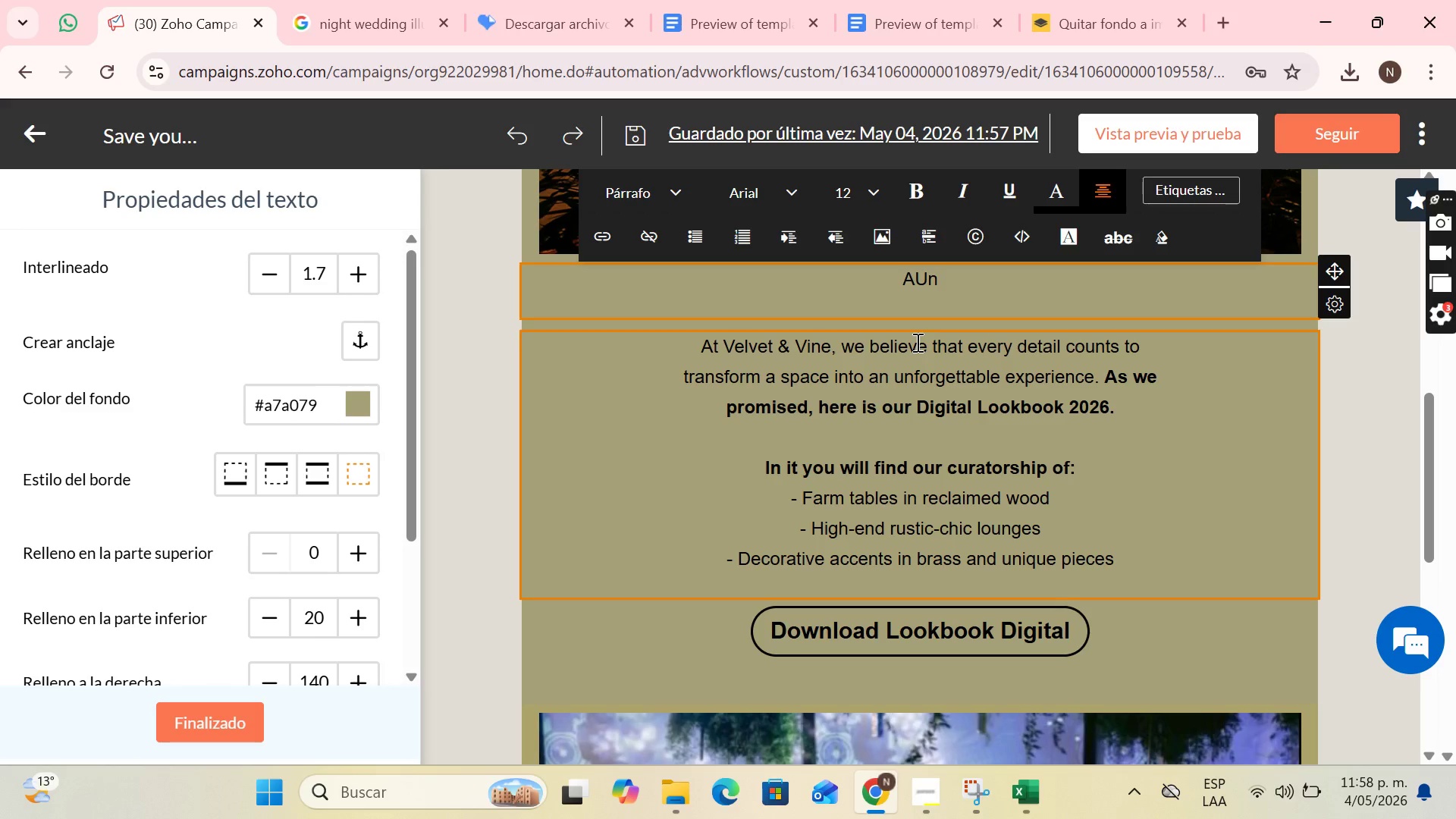 
key(ArrowLeft)
 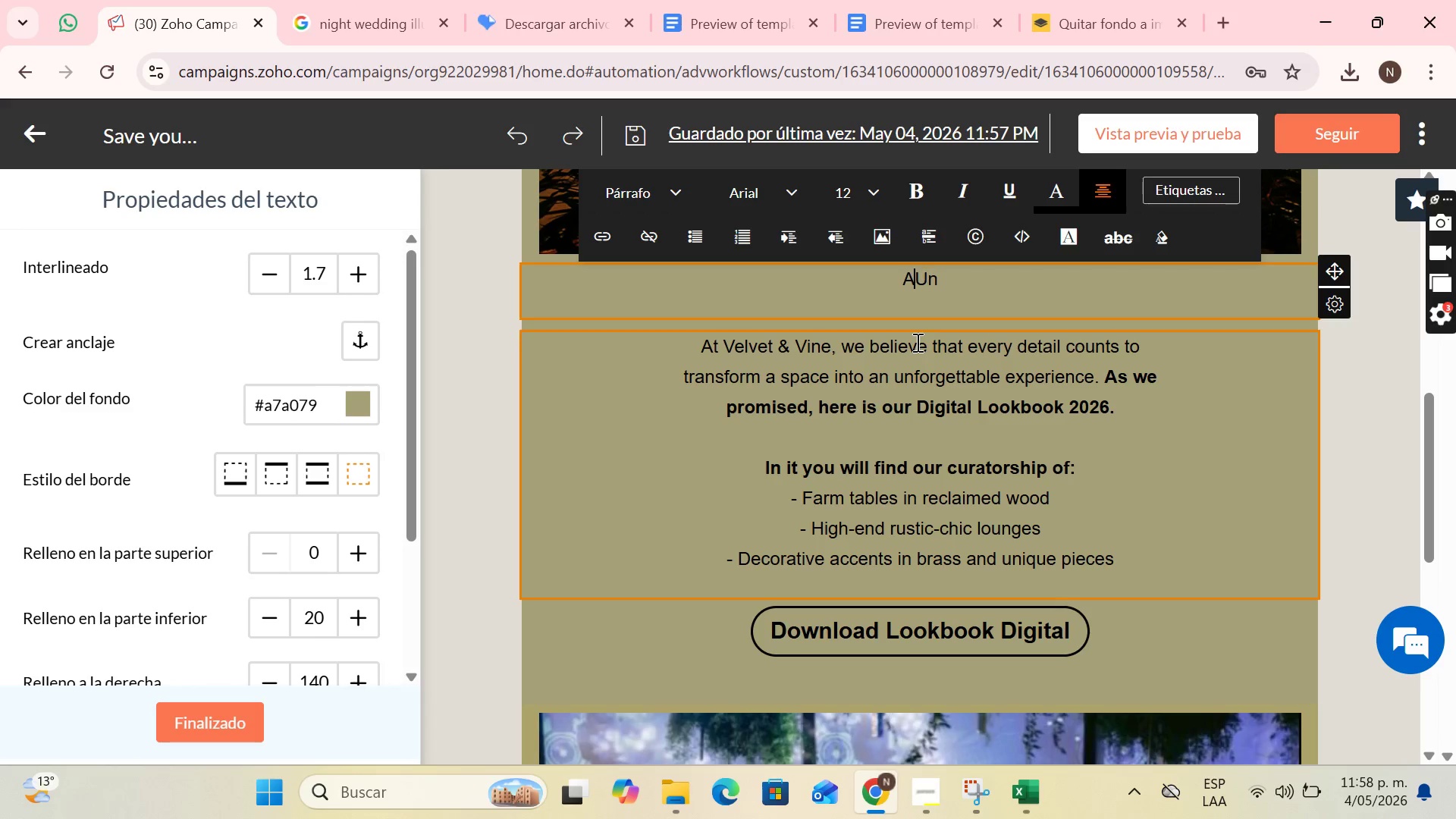 
key(ArrowLeft)
 